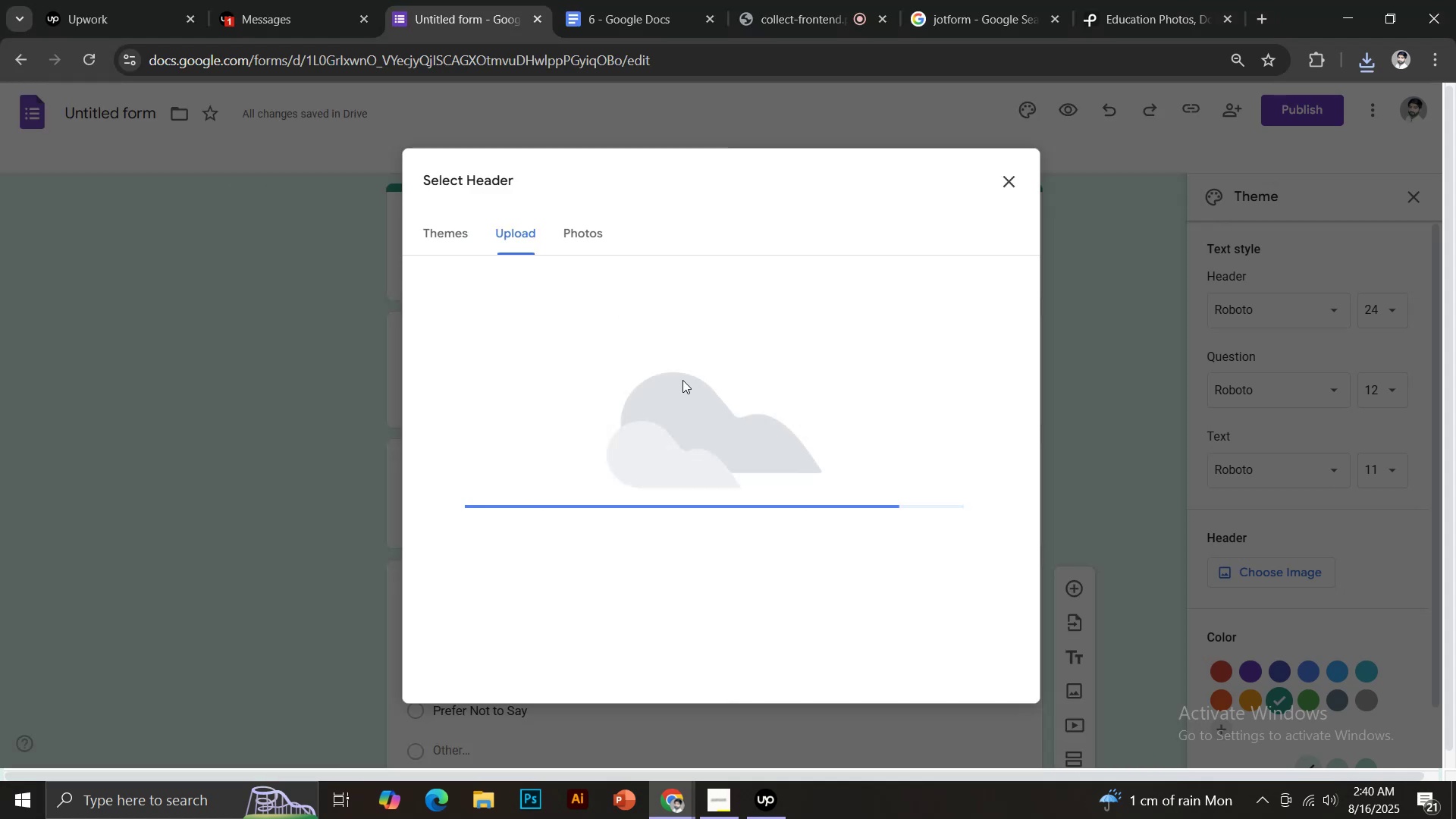 
wait(9.97)
 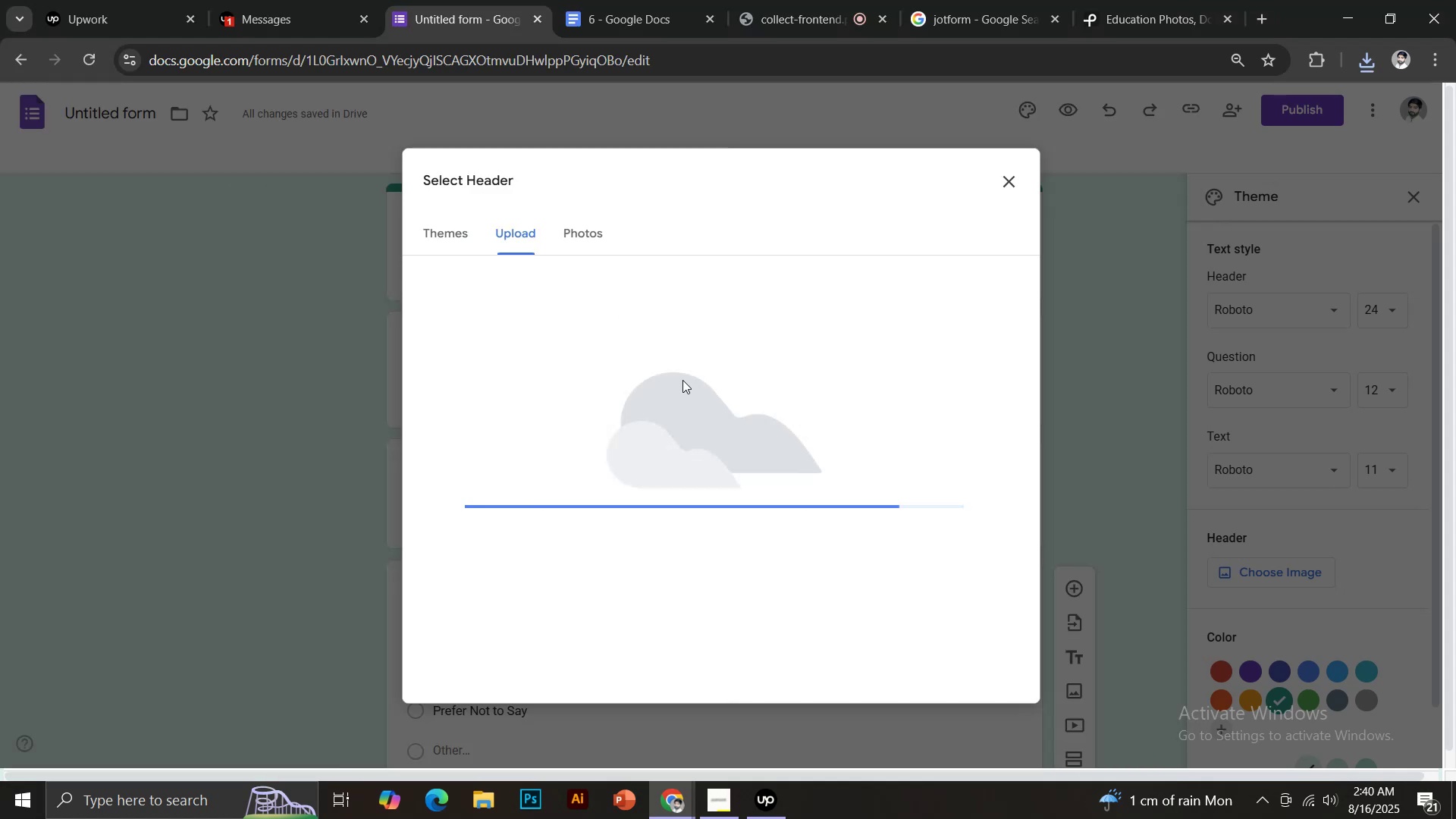 
left_click_drag(start_coordinate=[788, 484], to_coordinate=[782, 561])
 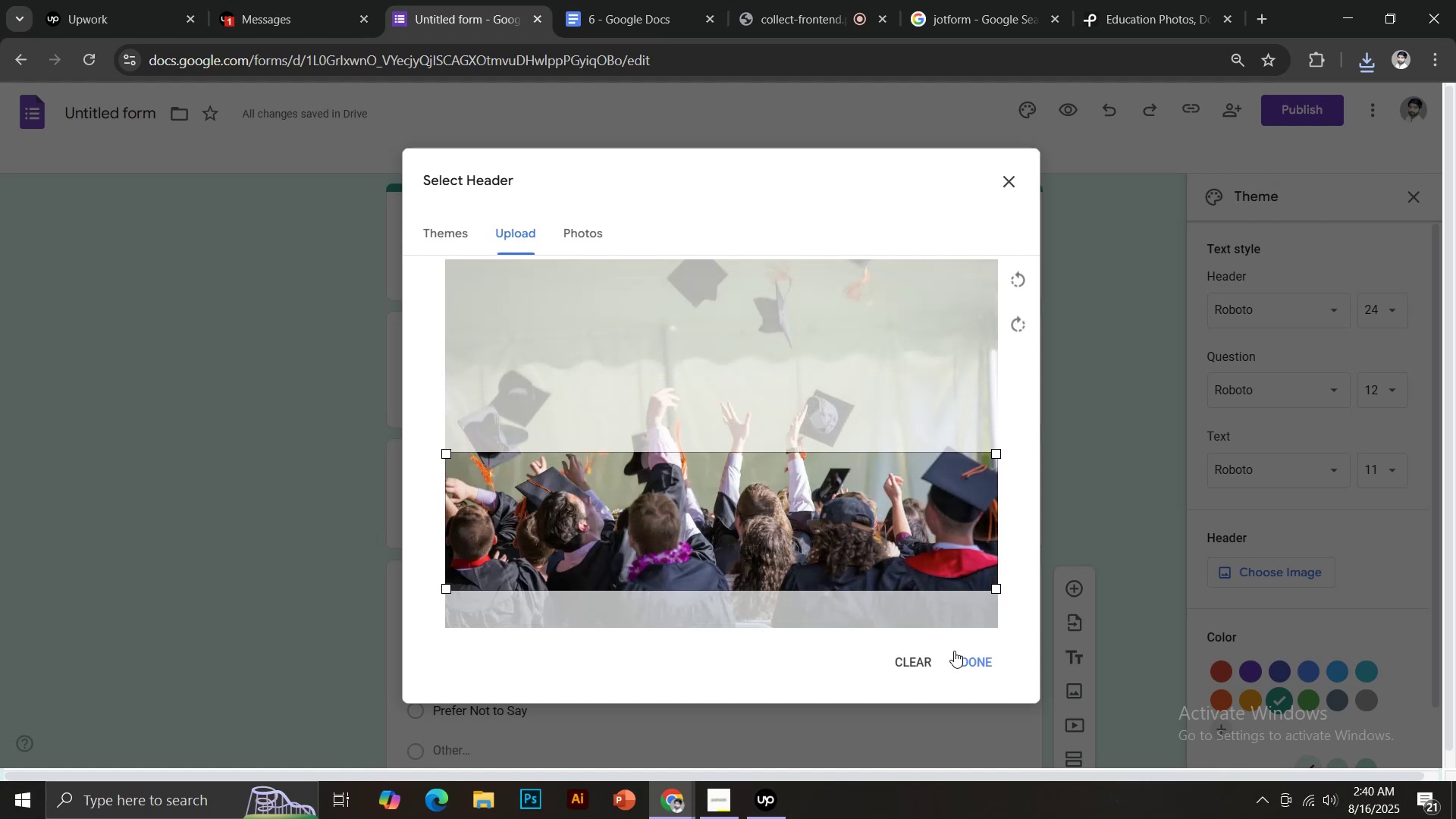 
left_click([968, 654])
 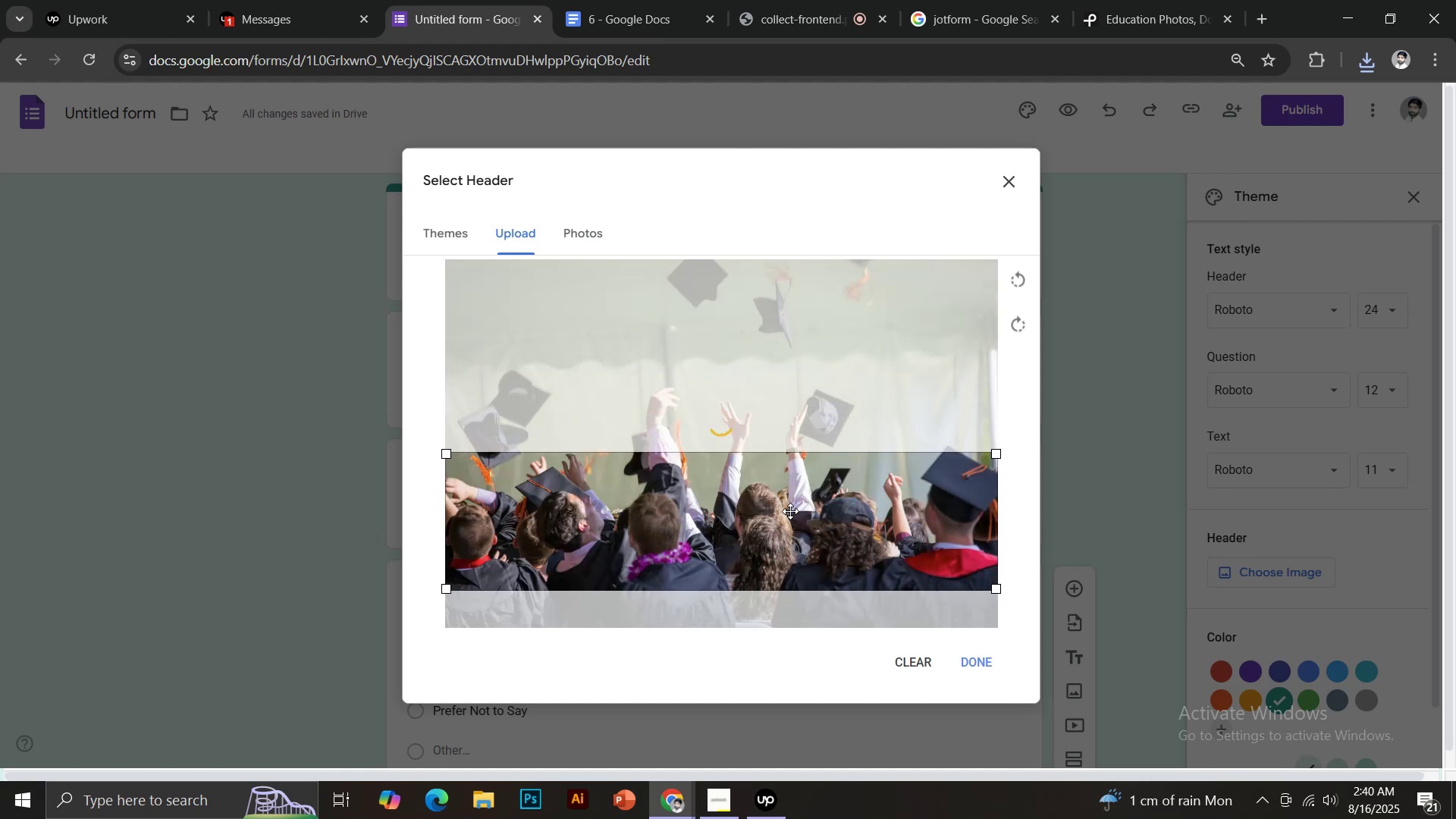 
wait(8.01)
 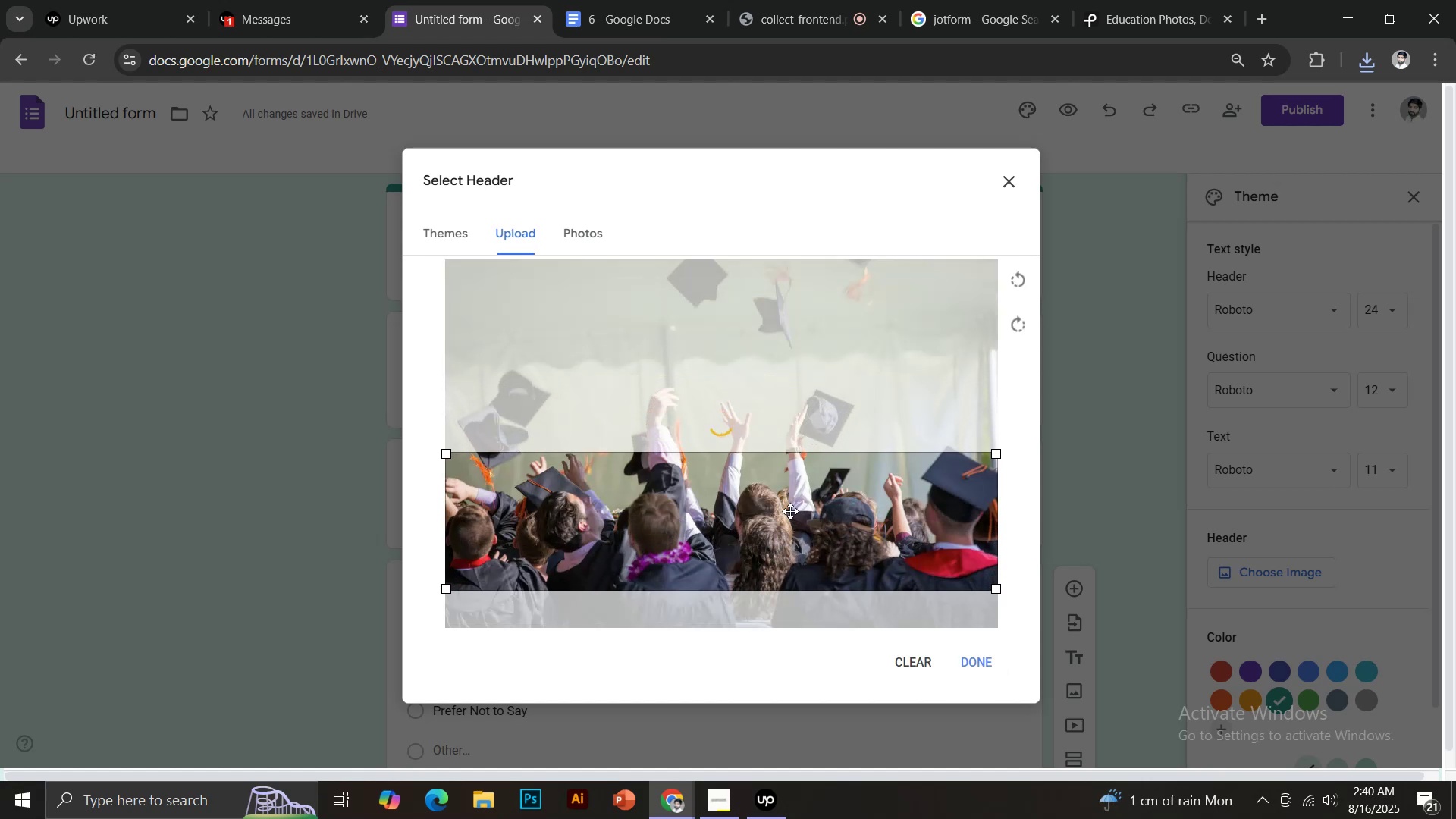 
scroll: coordinate [595, 520], scroll_direction: up, amount: 2.0
 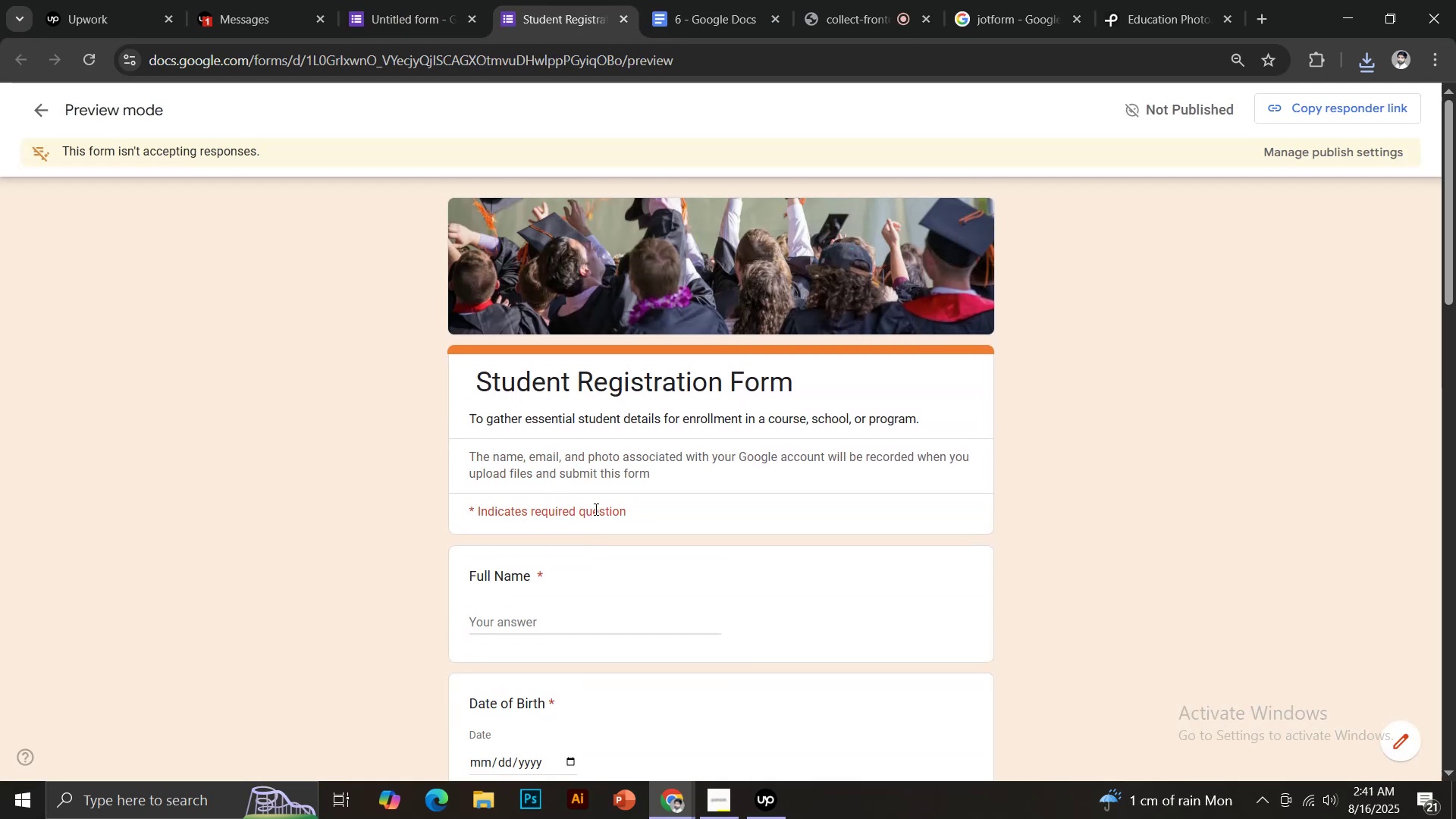 
scroll: coordinate [595, 504], scroll_direction: down, amount: 2.0
 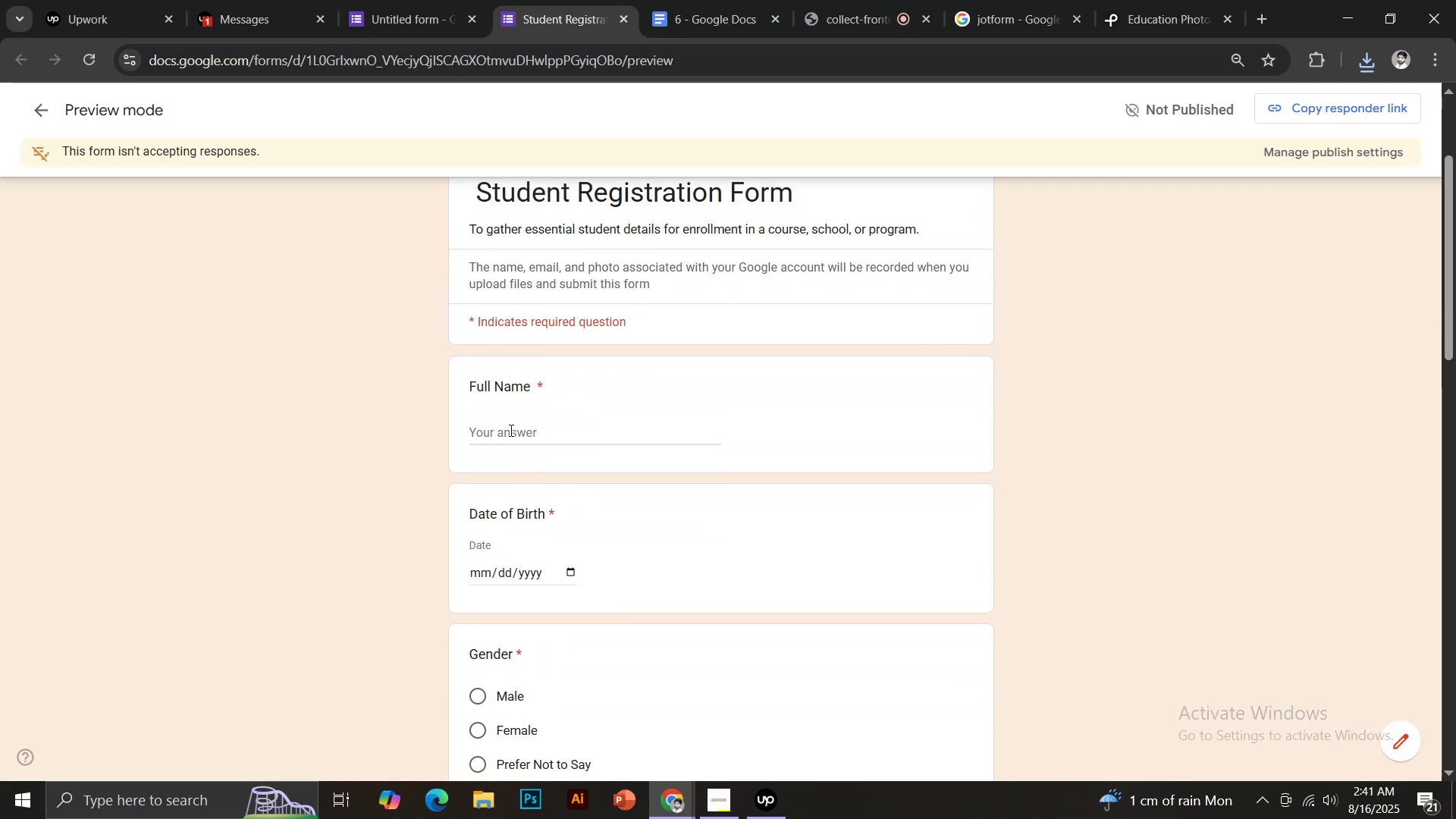 
left_click([510, 430])
 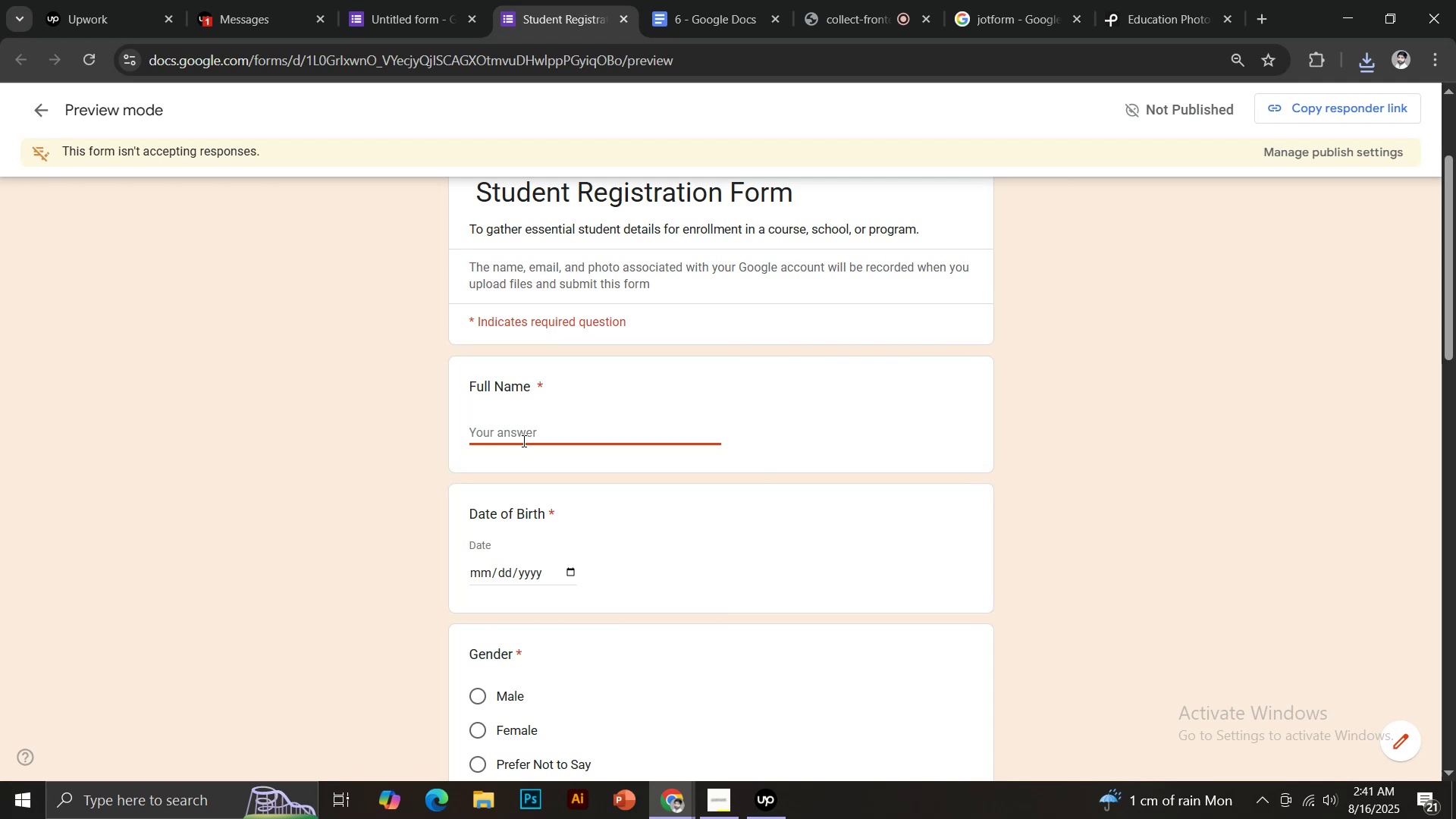 
hold_key(key=ControlLeft, duration=0.67)
 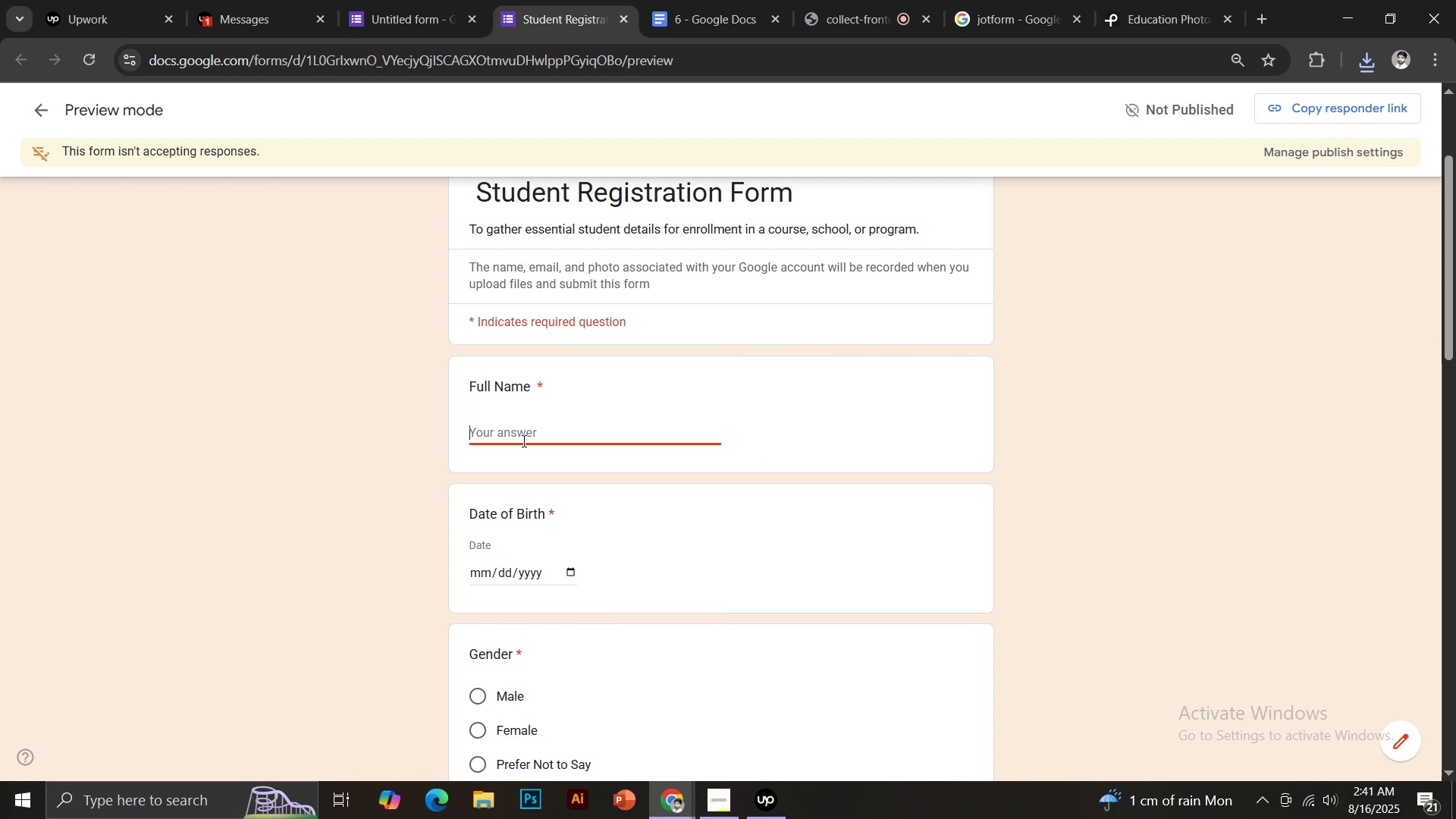 
type(Name)
 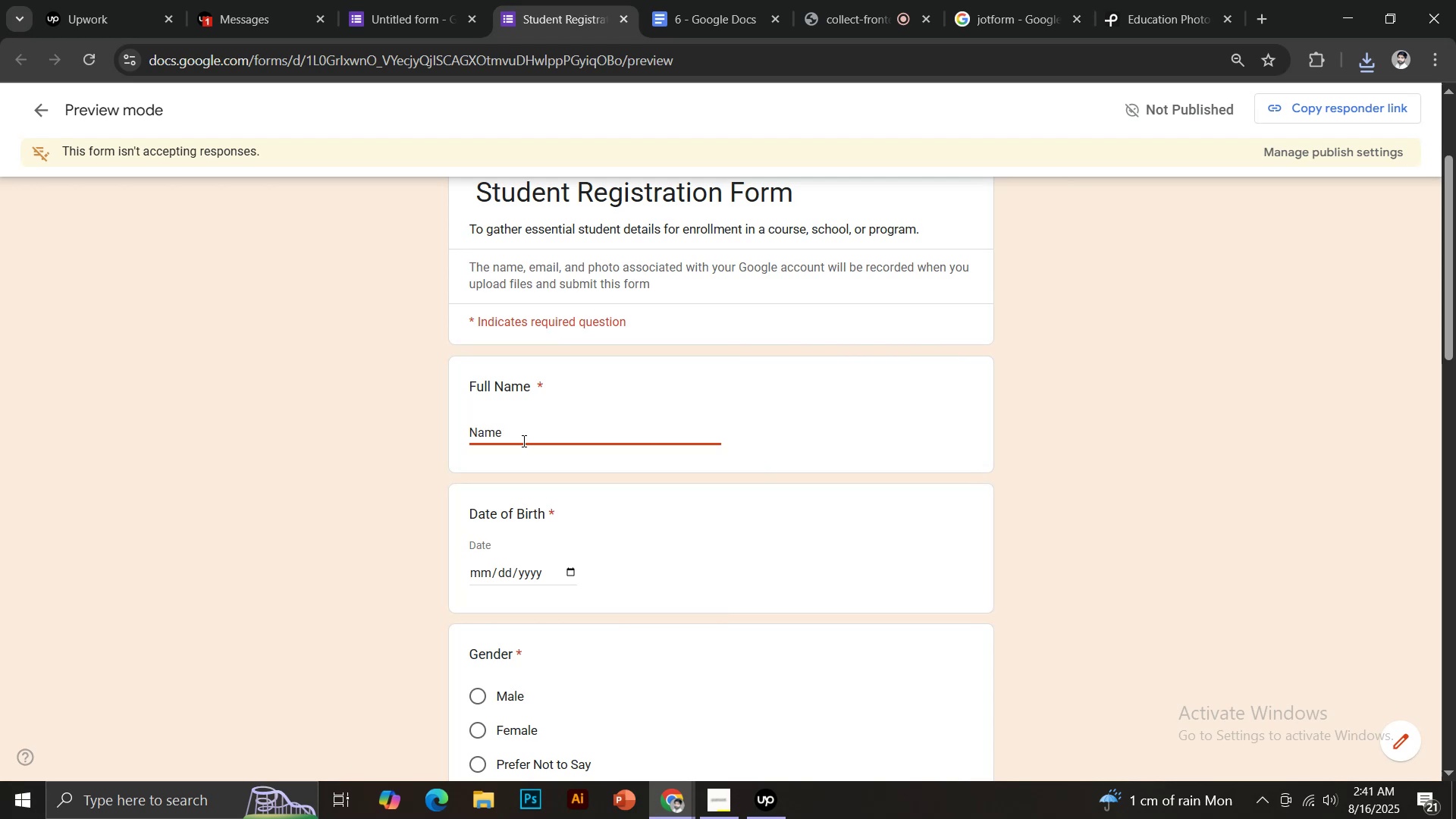 
key(Control+ControlLeft)
 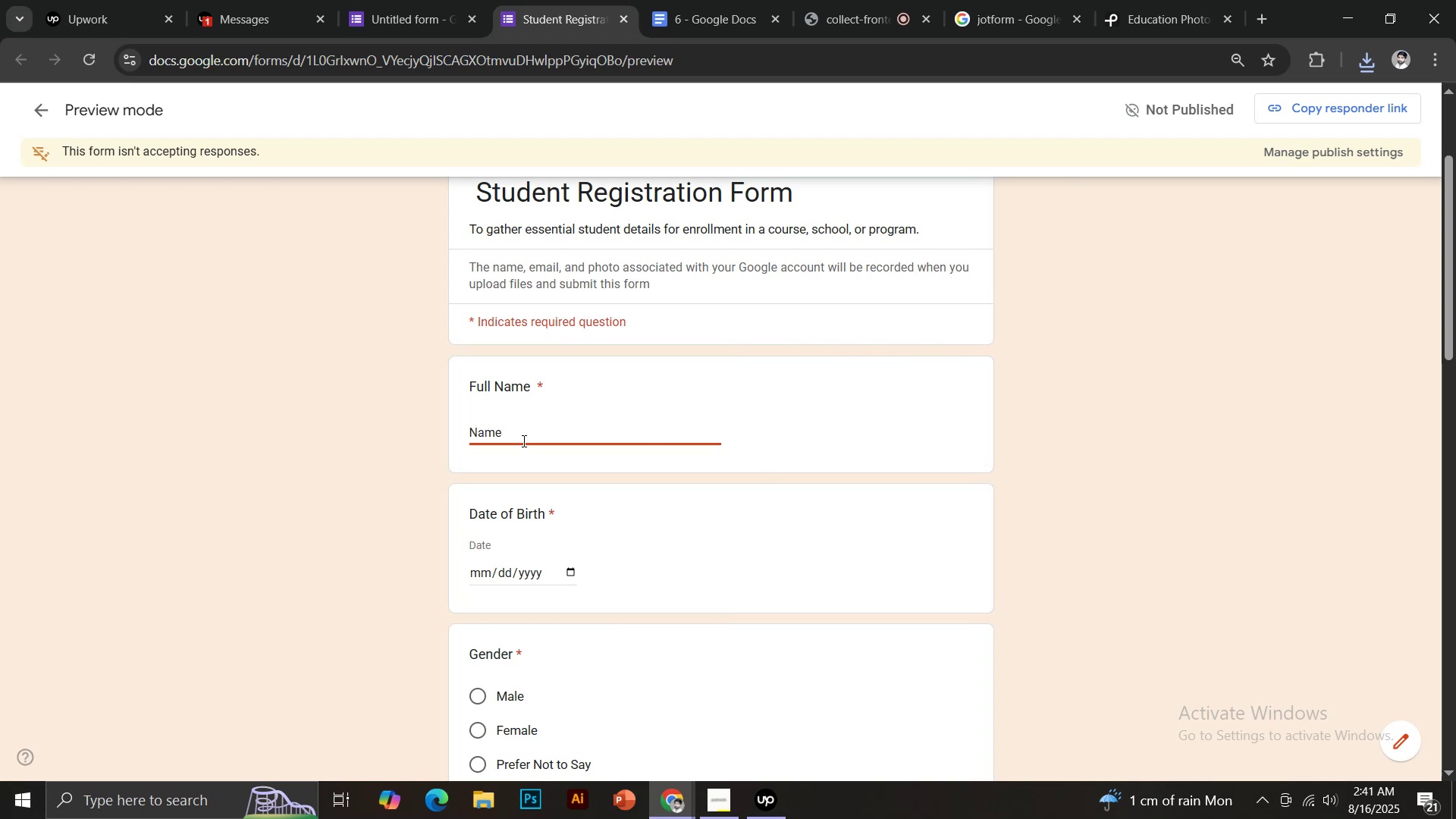 
key(Control+A)
 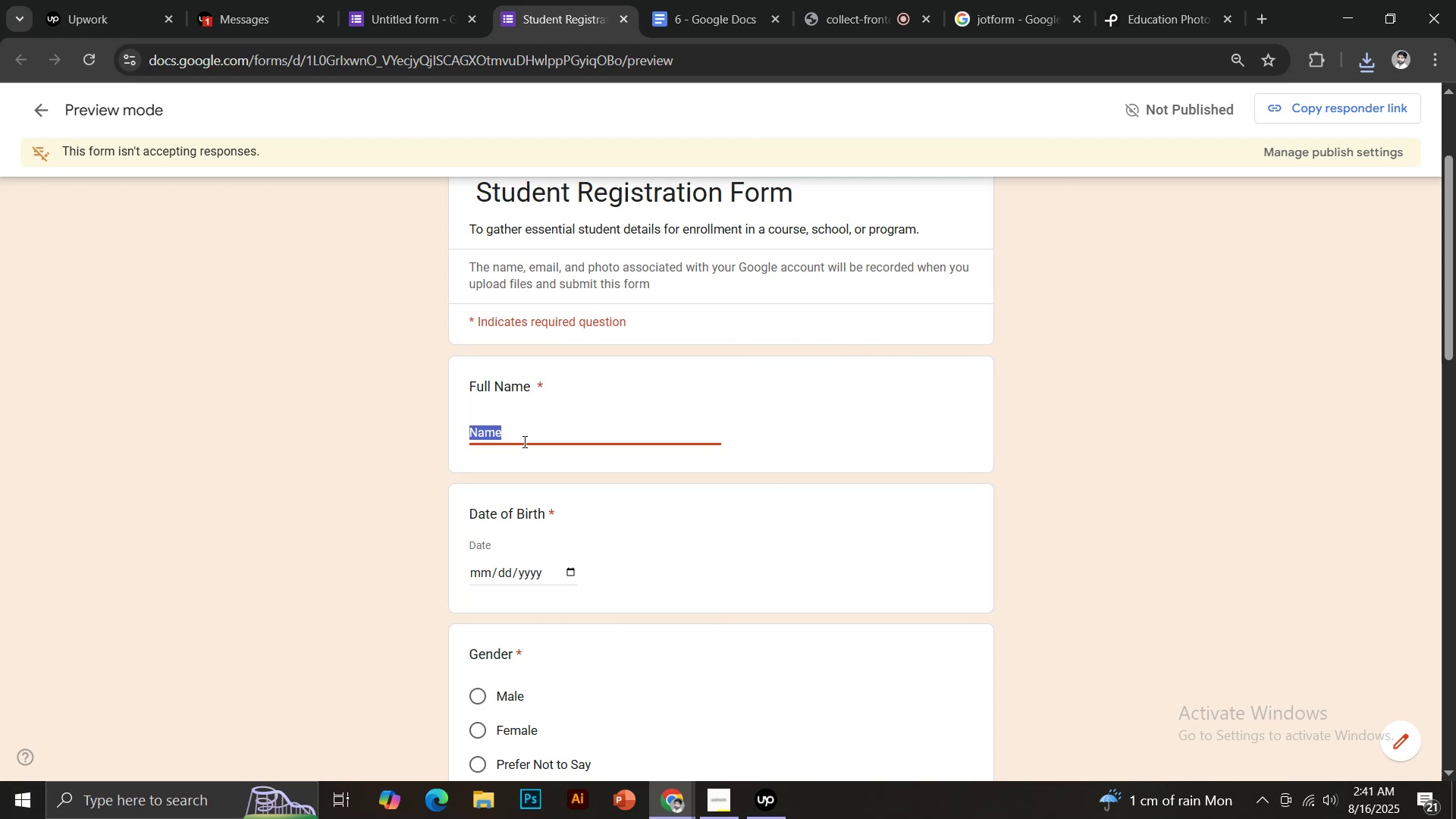 
key(Control+C)
 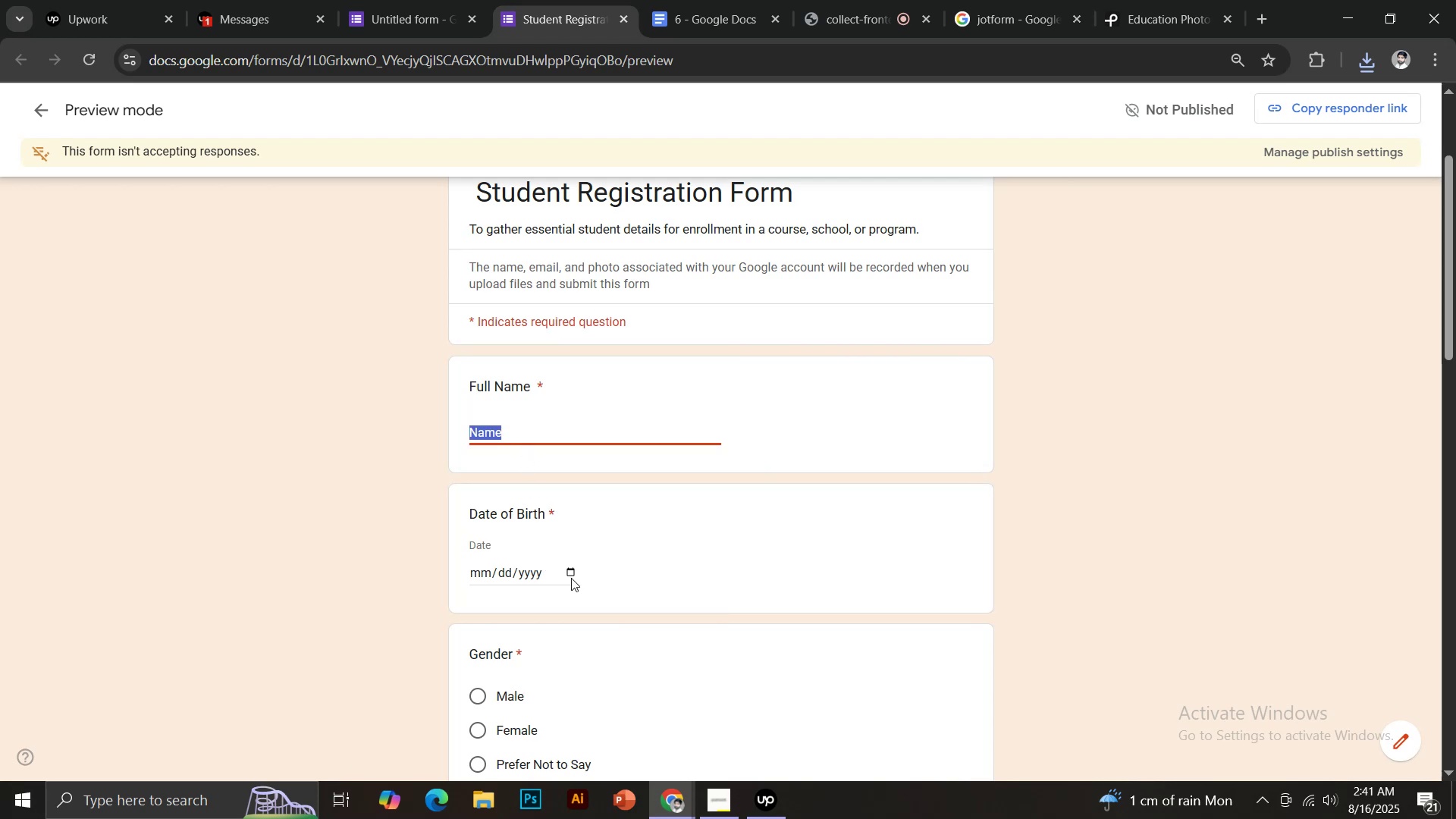 
left_click([570, 576])
 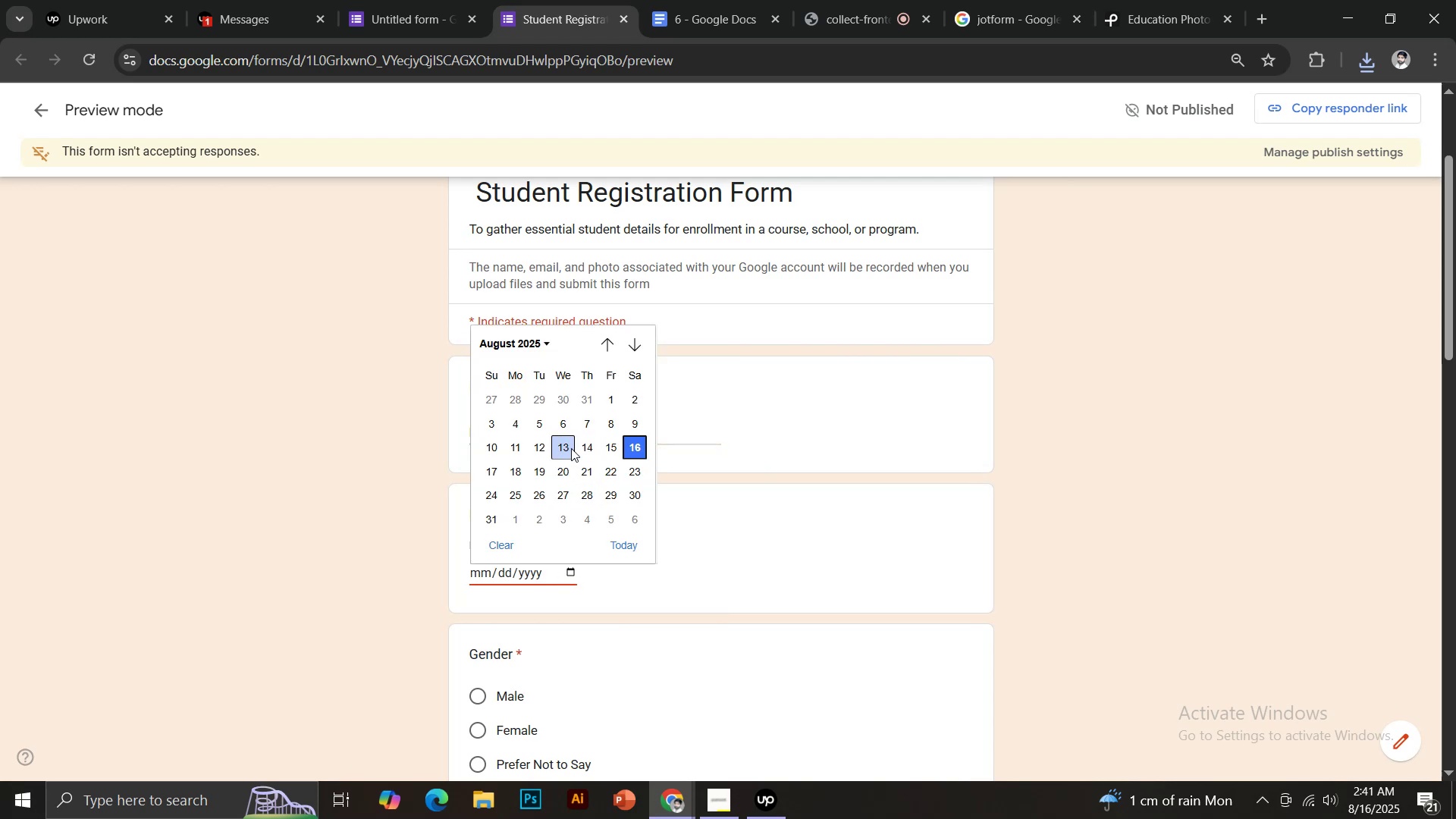 
scroll: coordinate [590, 494], scroll_direction: down, amount: 3.0
 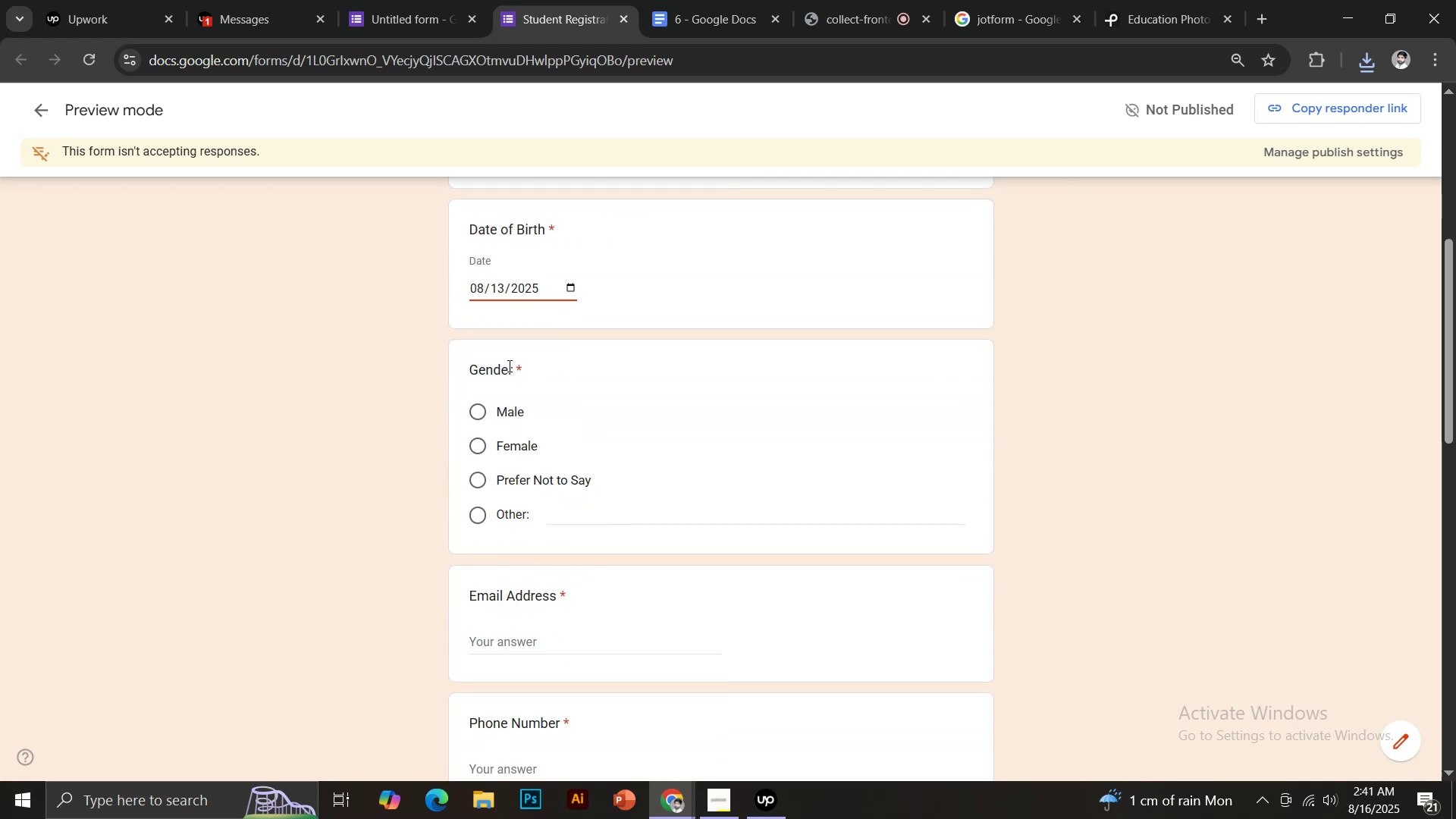 
left_click([513, 418])
 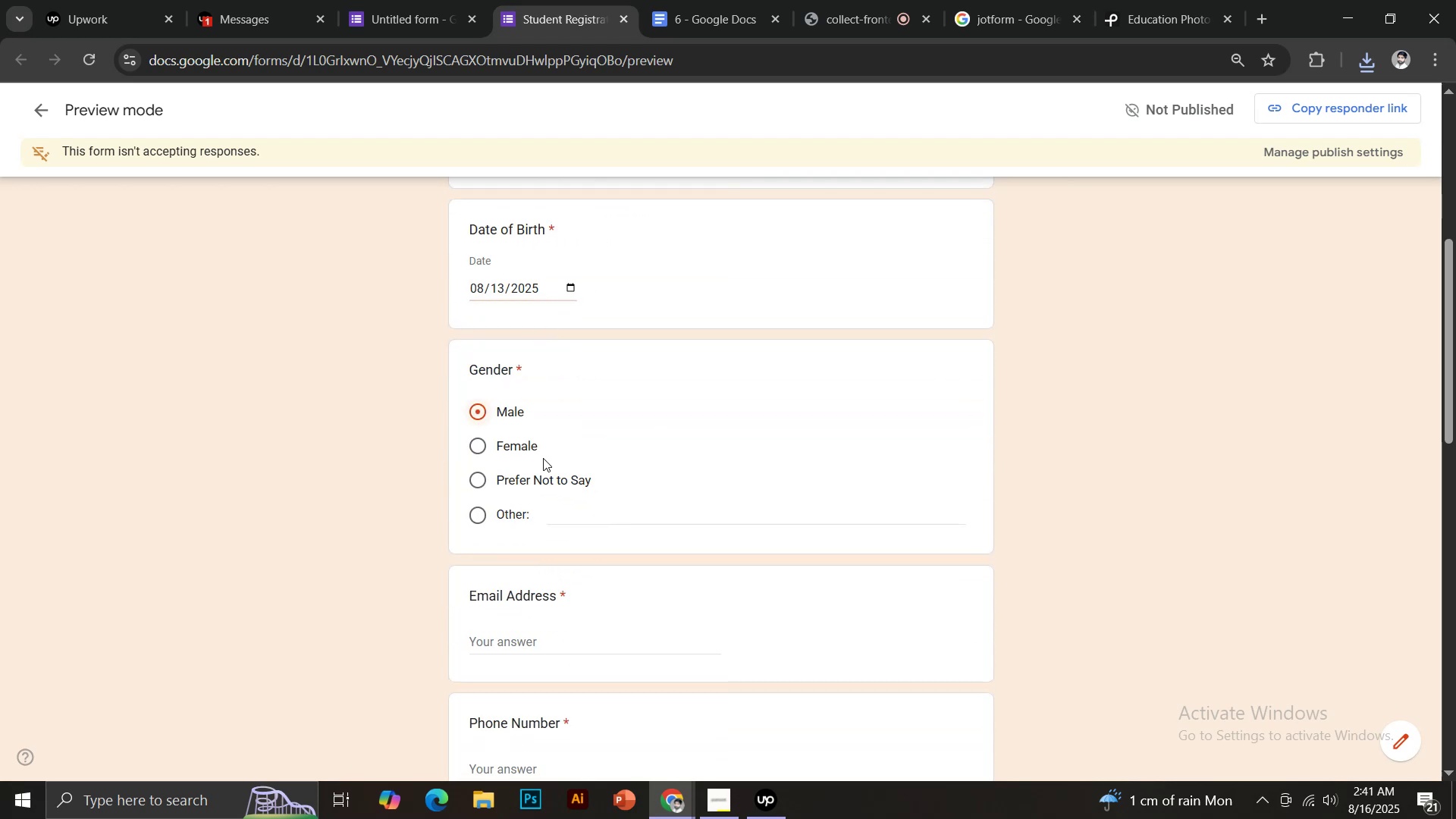 
scroll: coordinate [569, 474], scroll_direction: down, amount: 2.0
 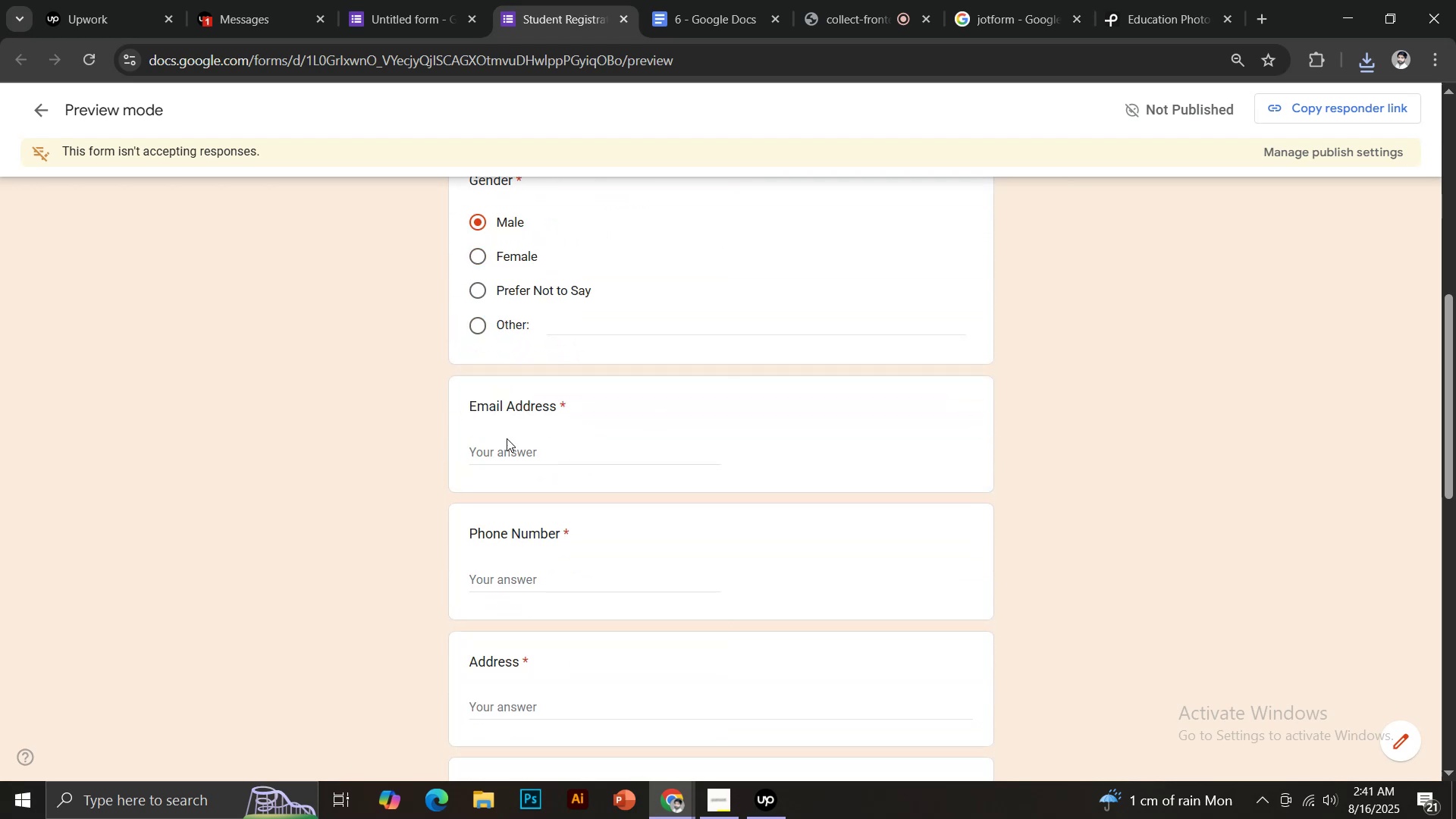 
left_click([507, 438])
 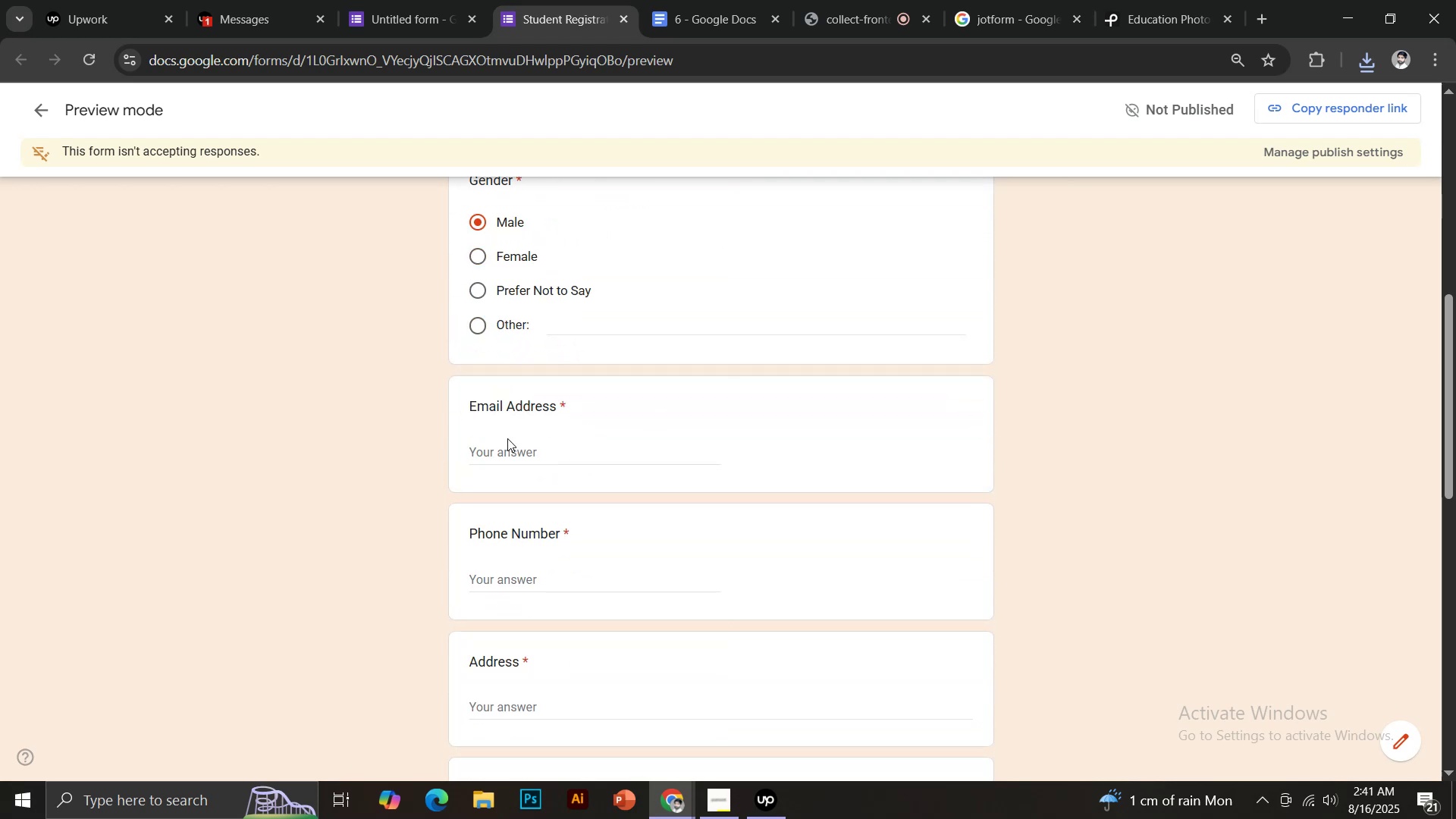 
key(Control+ControlLeft)
 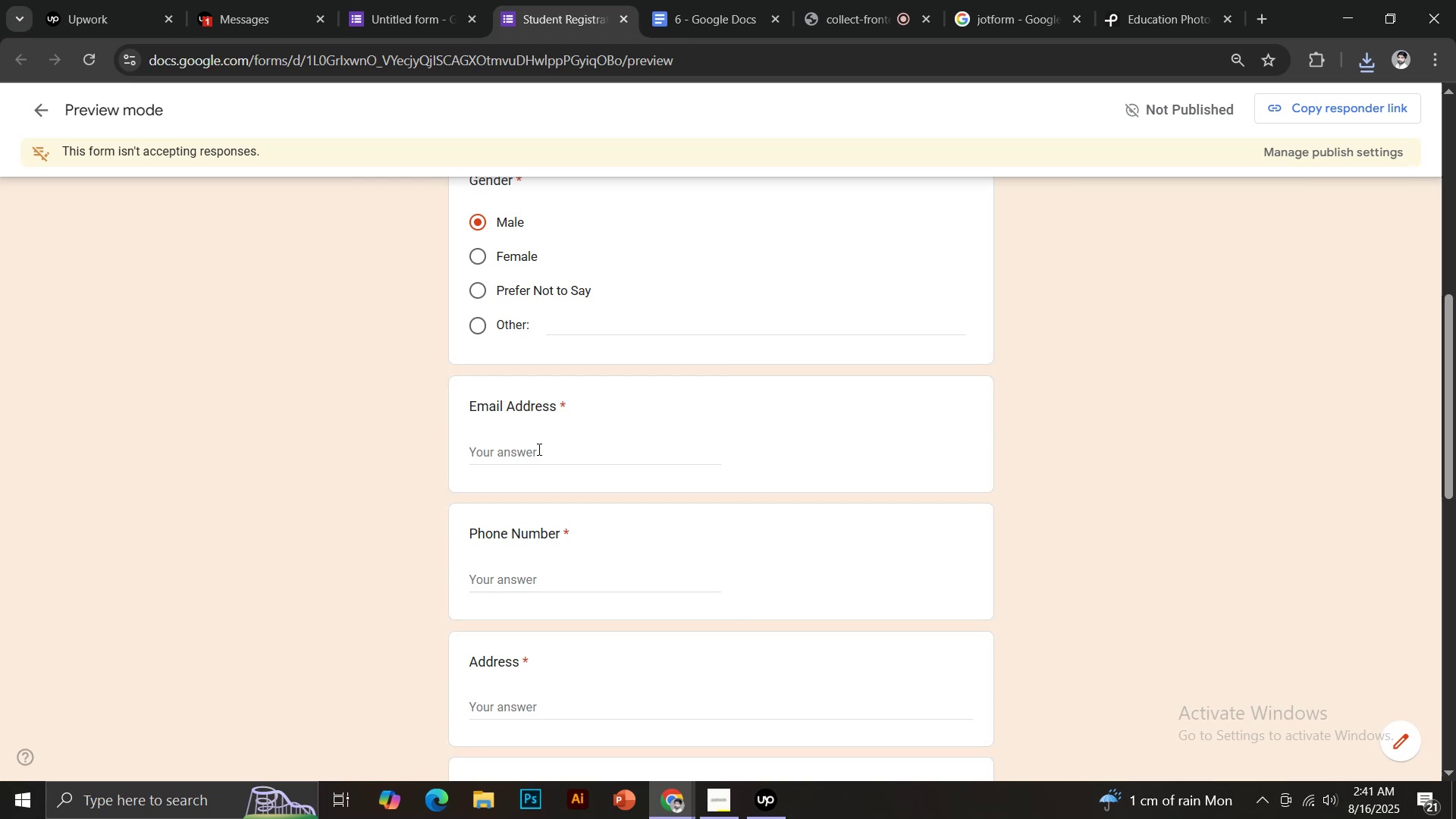 
double_click([538, 449])
 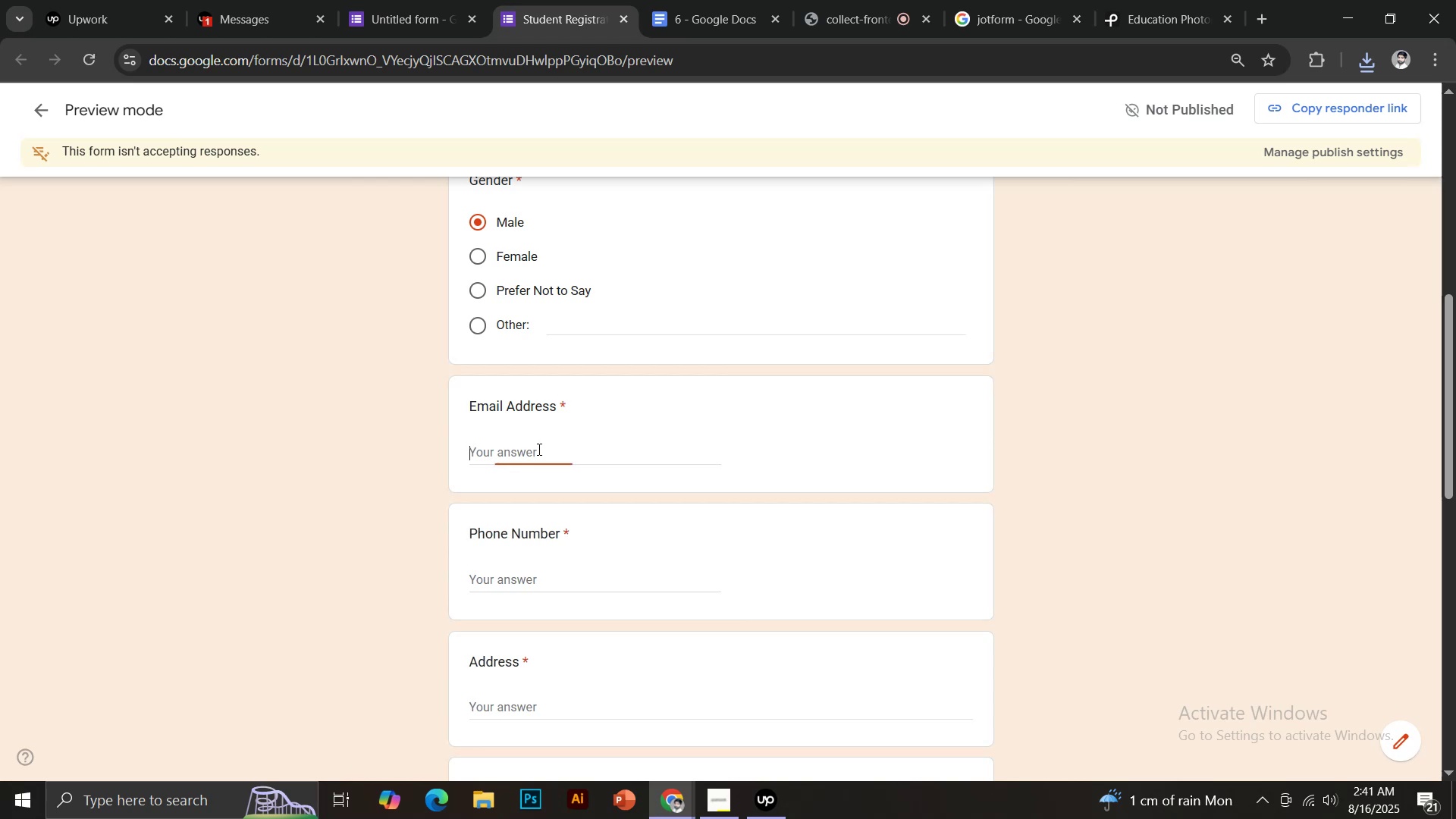 
key(Control+ControlLeft)
 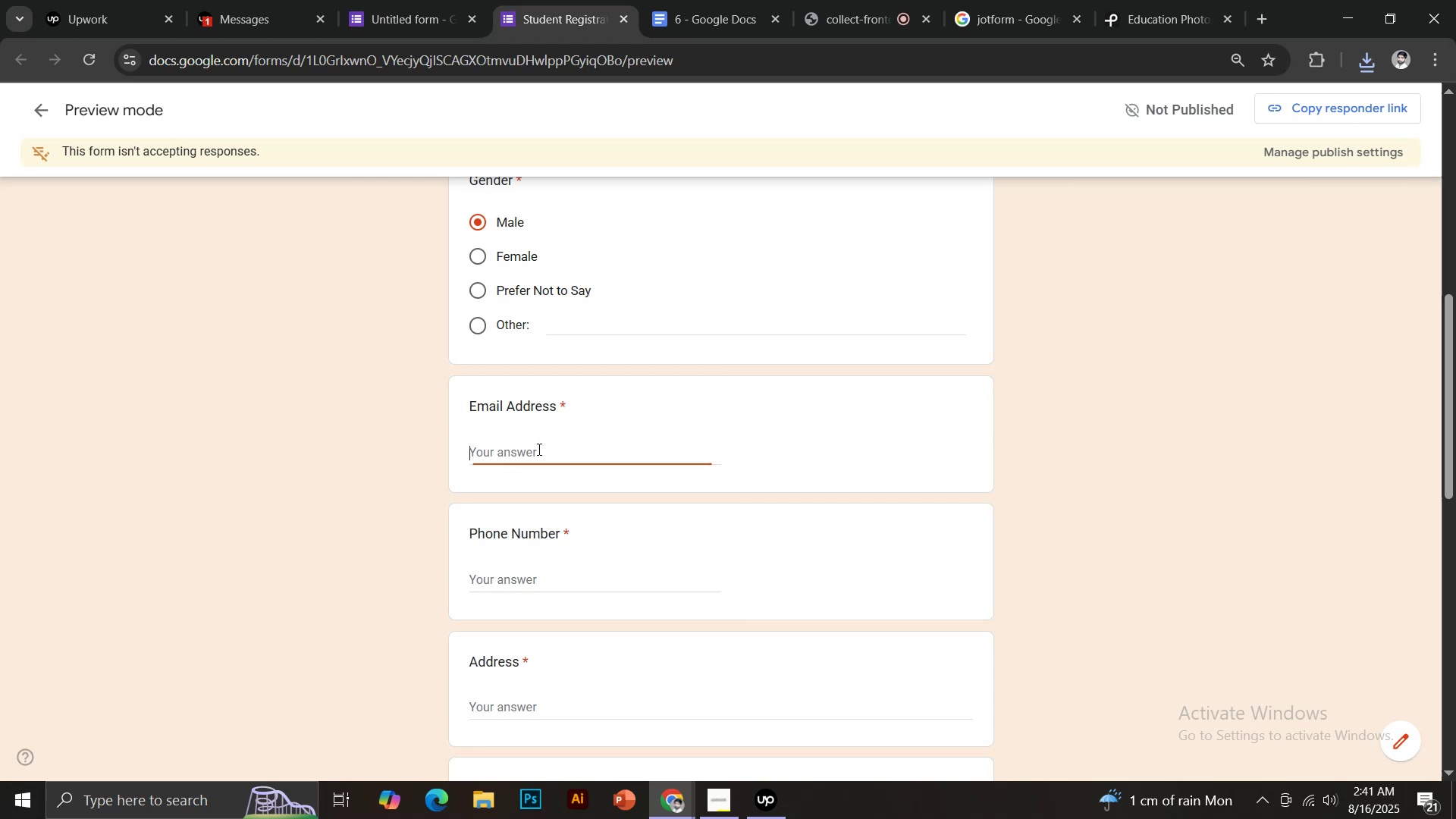 
key(Control+V)
 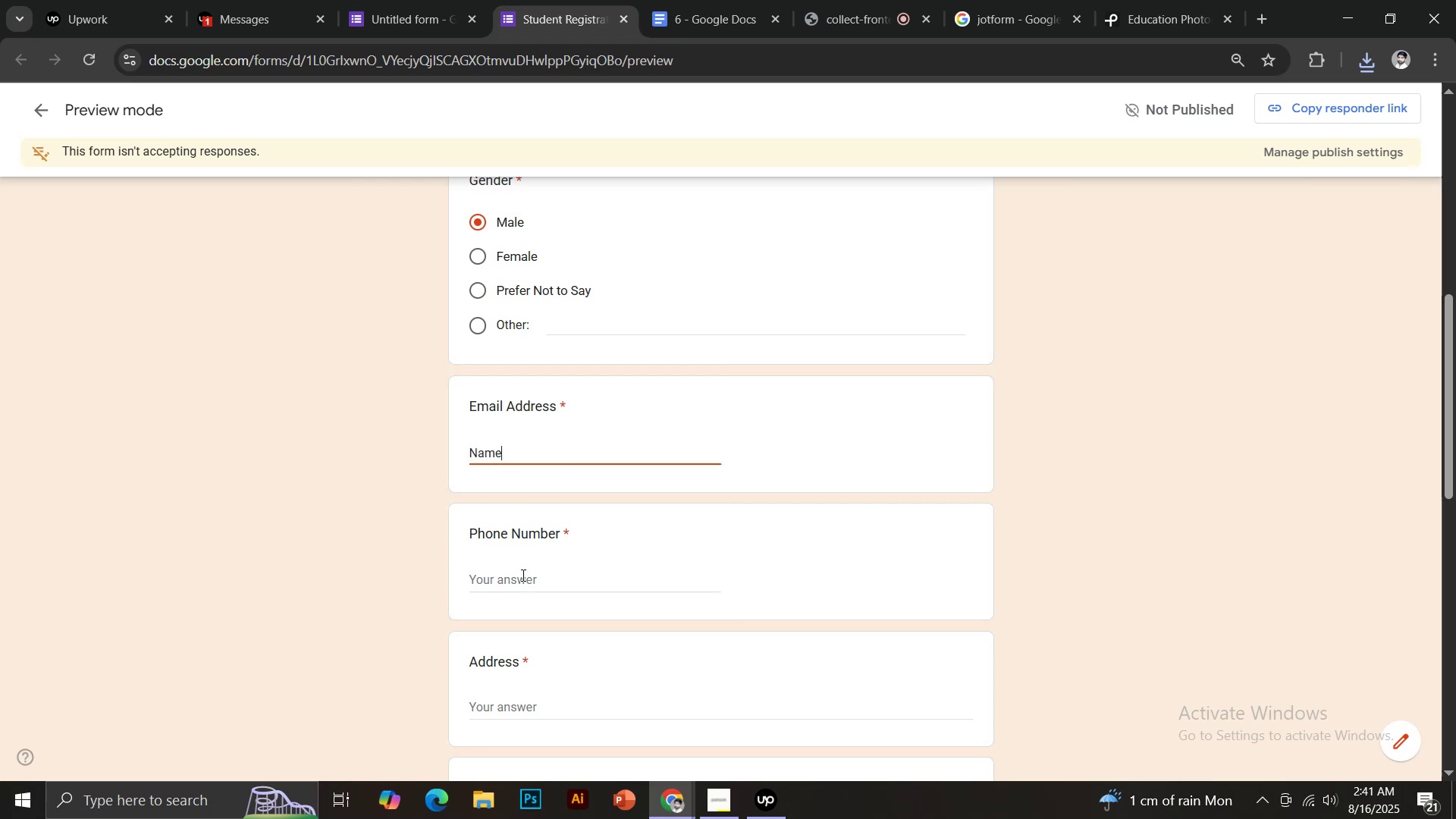 
left_click([522, 576])
 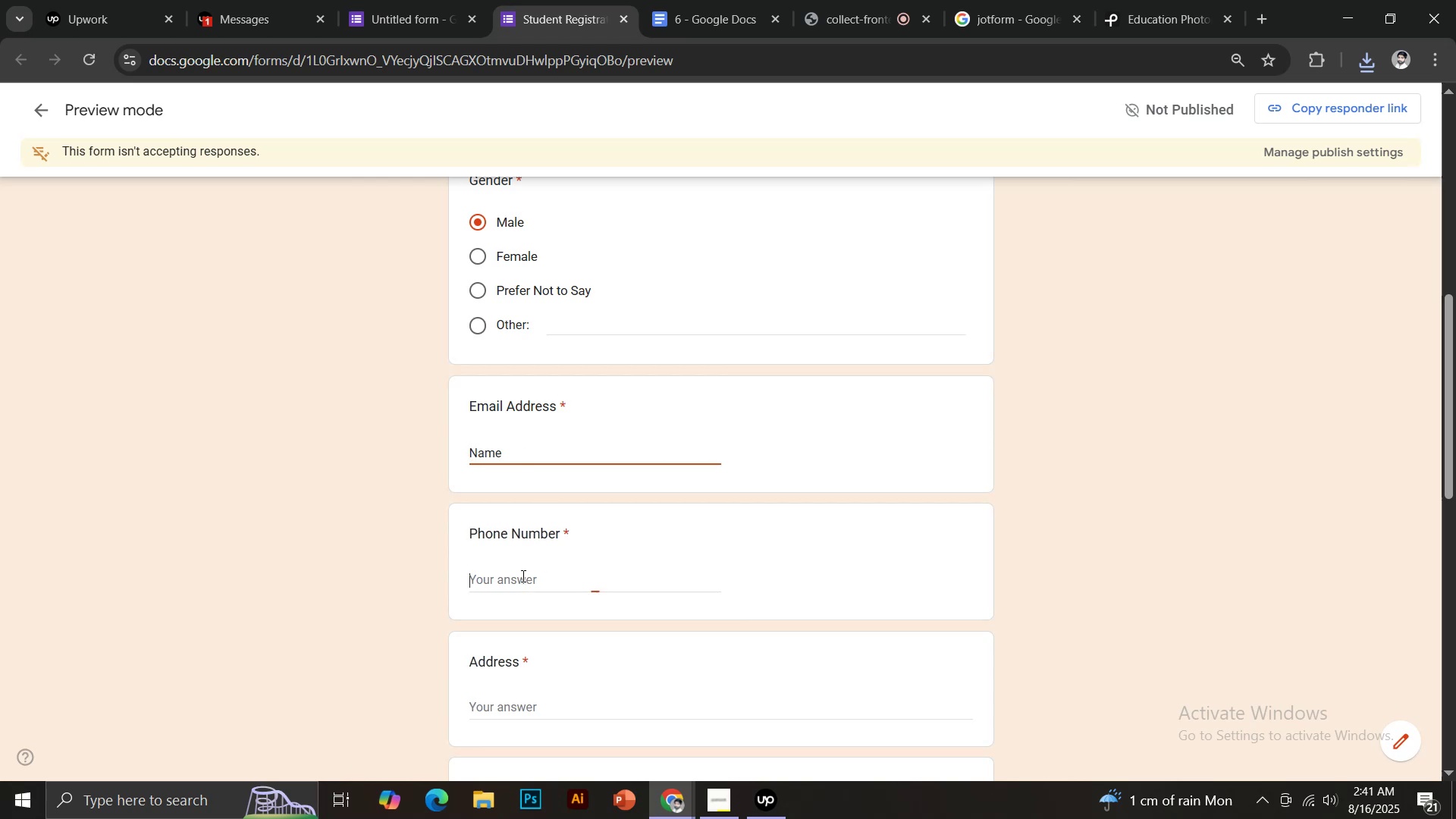 
key(Control+ControlLeft)
 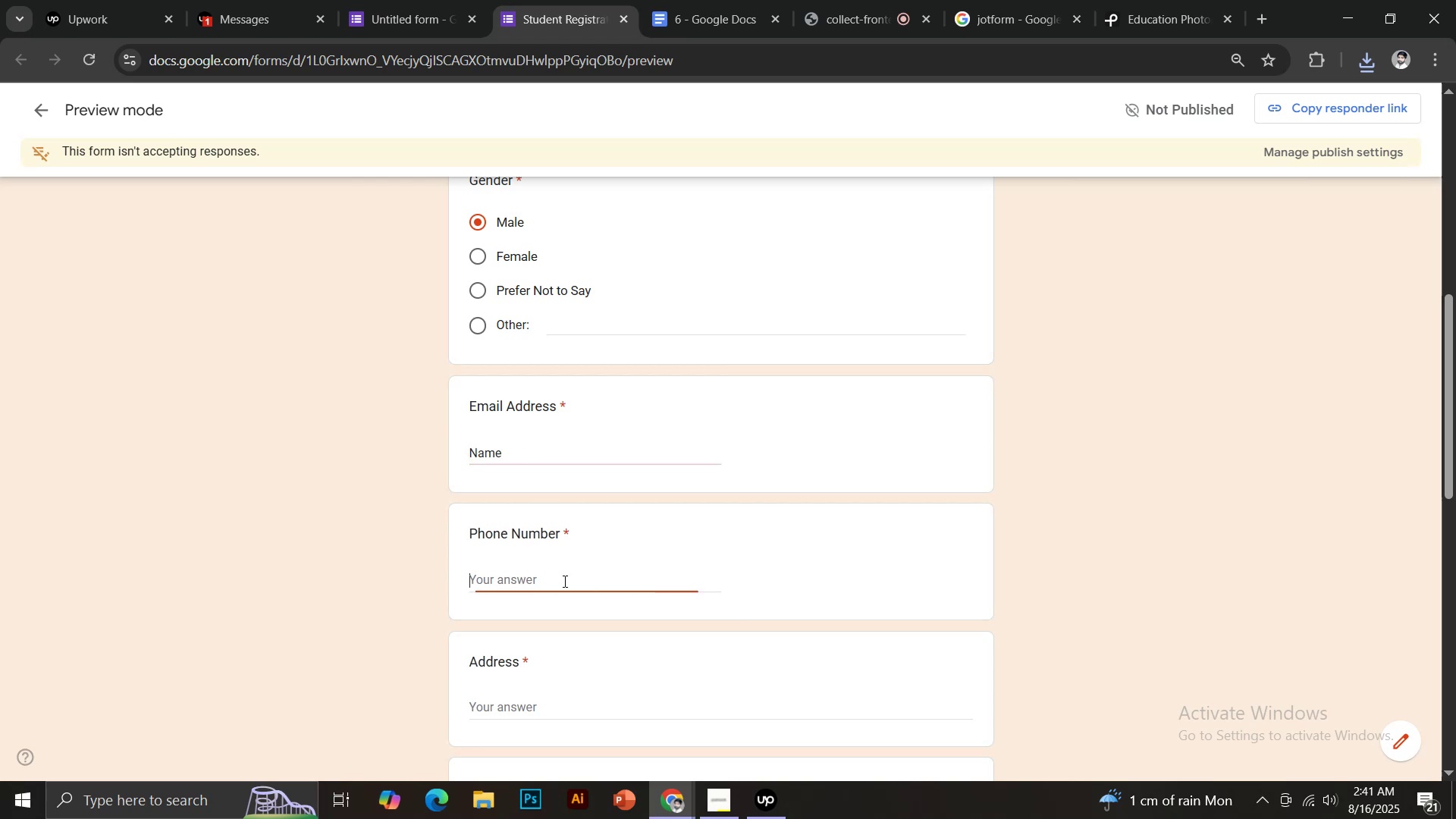 
key(Control+V)
 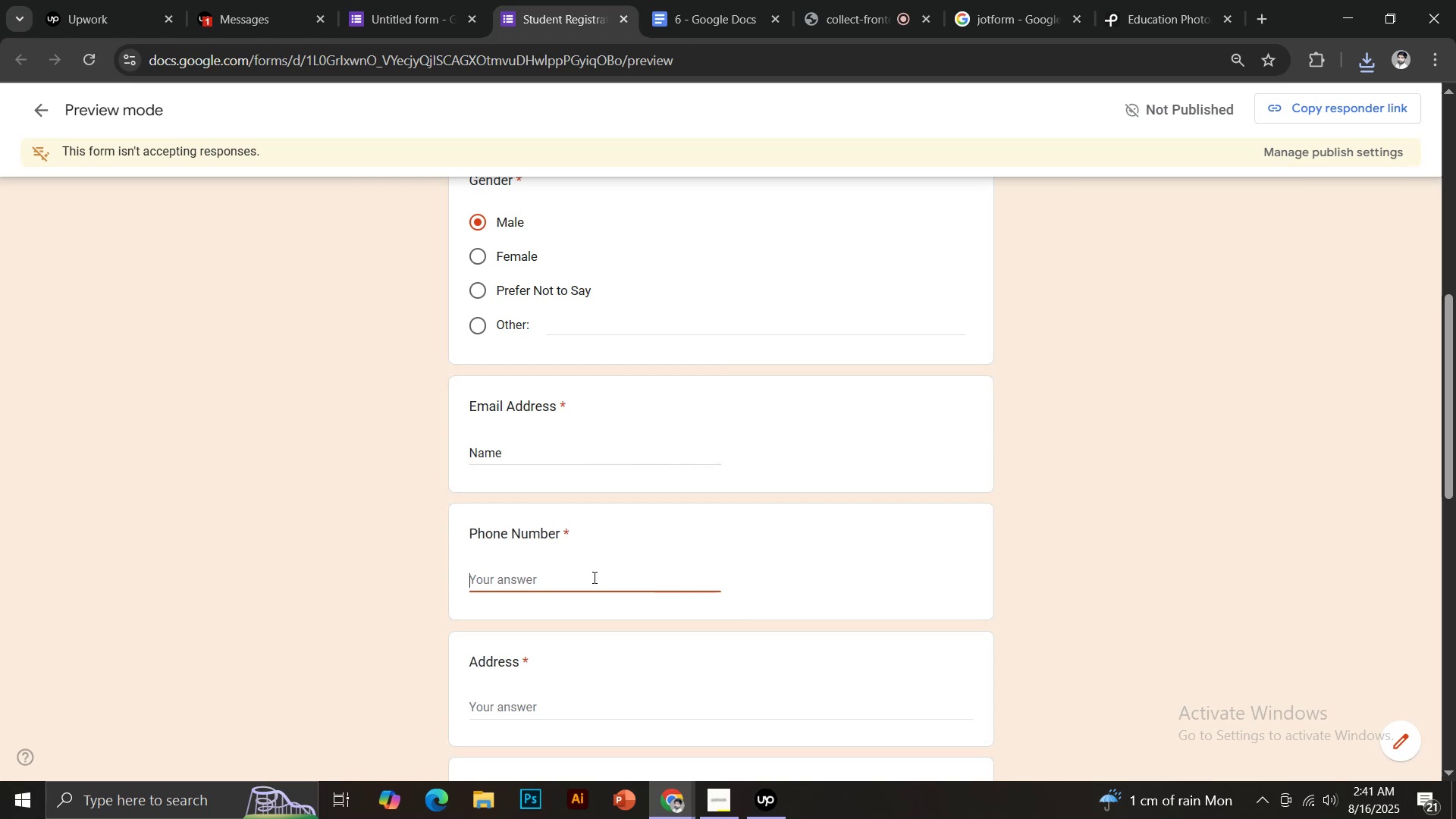 
scroll: coordinate [598, 573], scroll_direction: down, amount: 3.0
 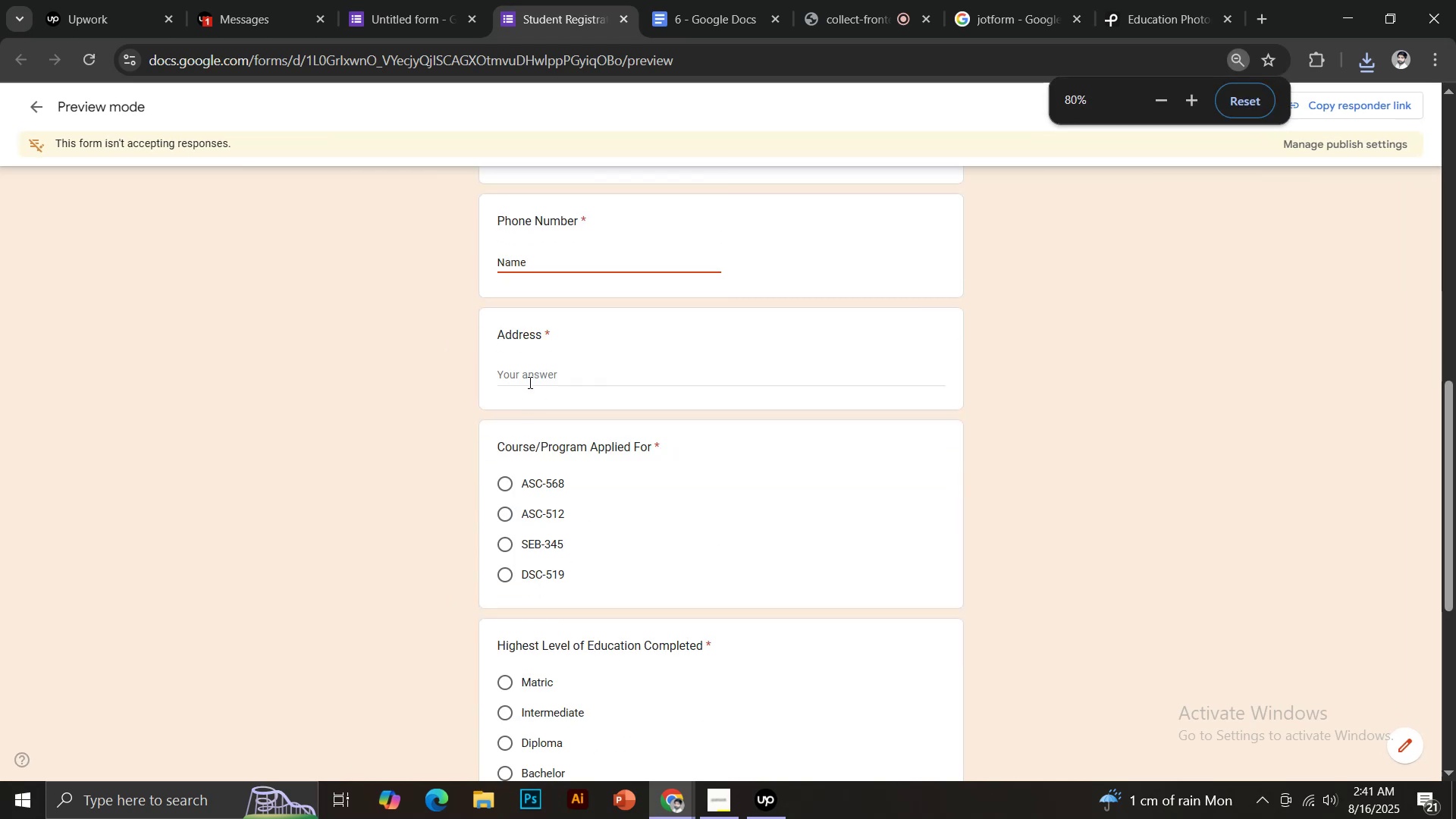 
left_click([531, 373])
 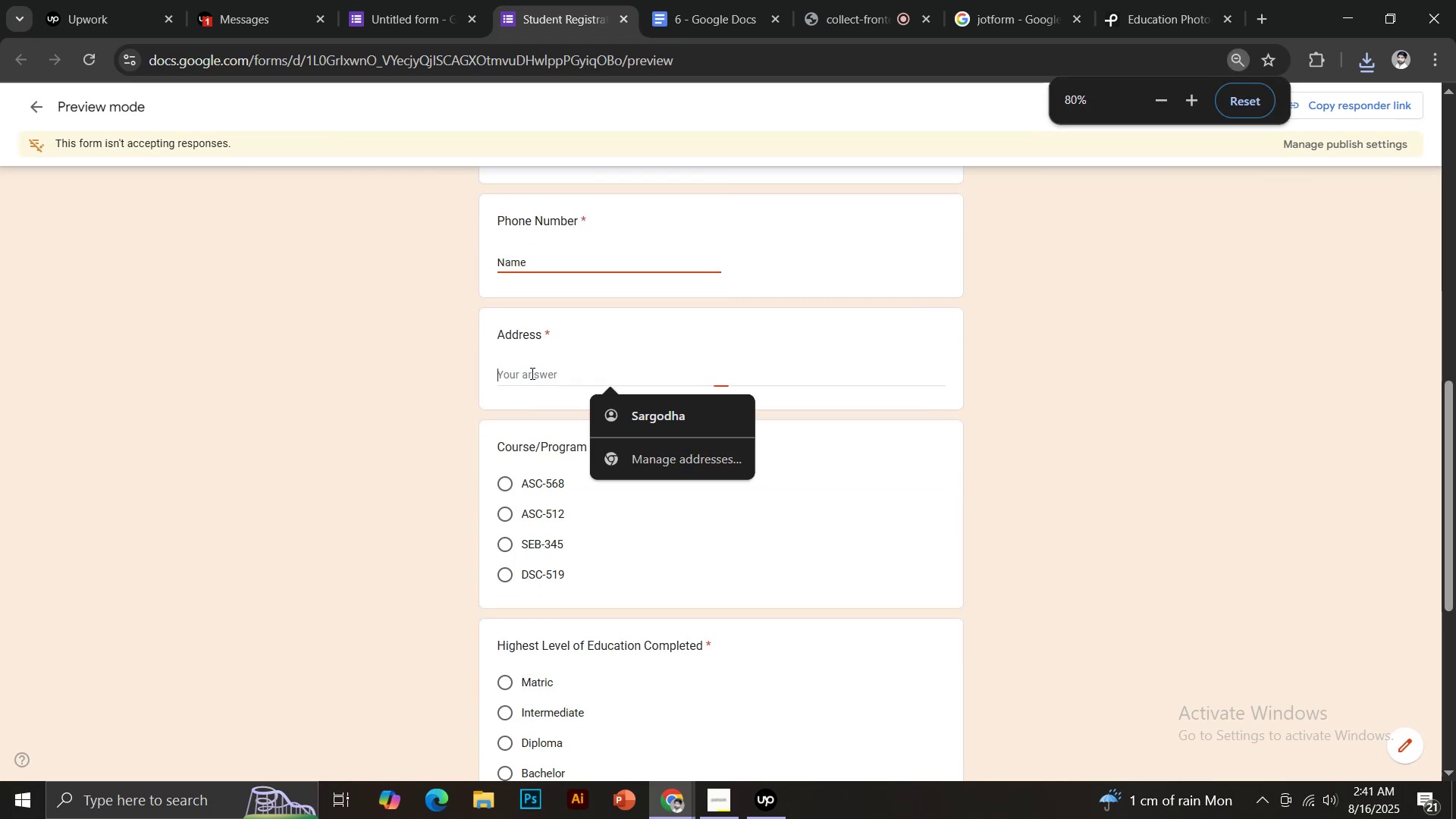 
key(Control+ControlLeft)
 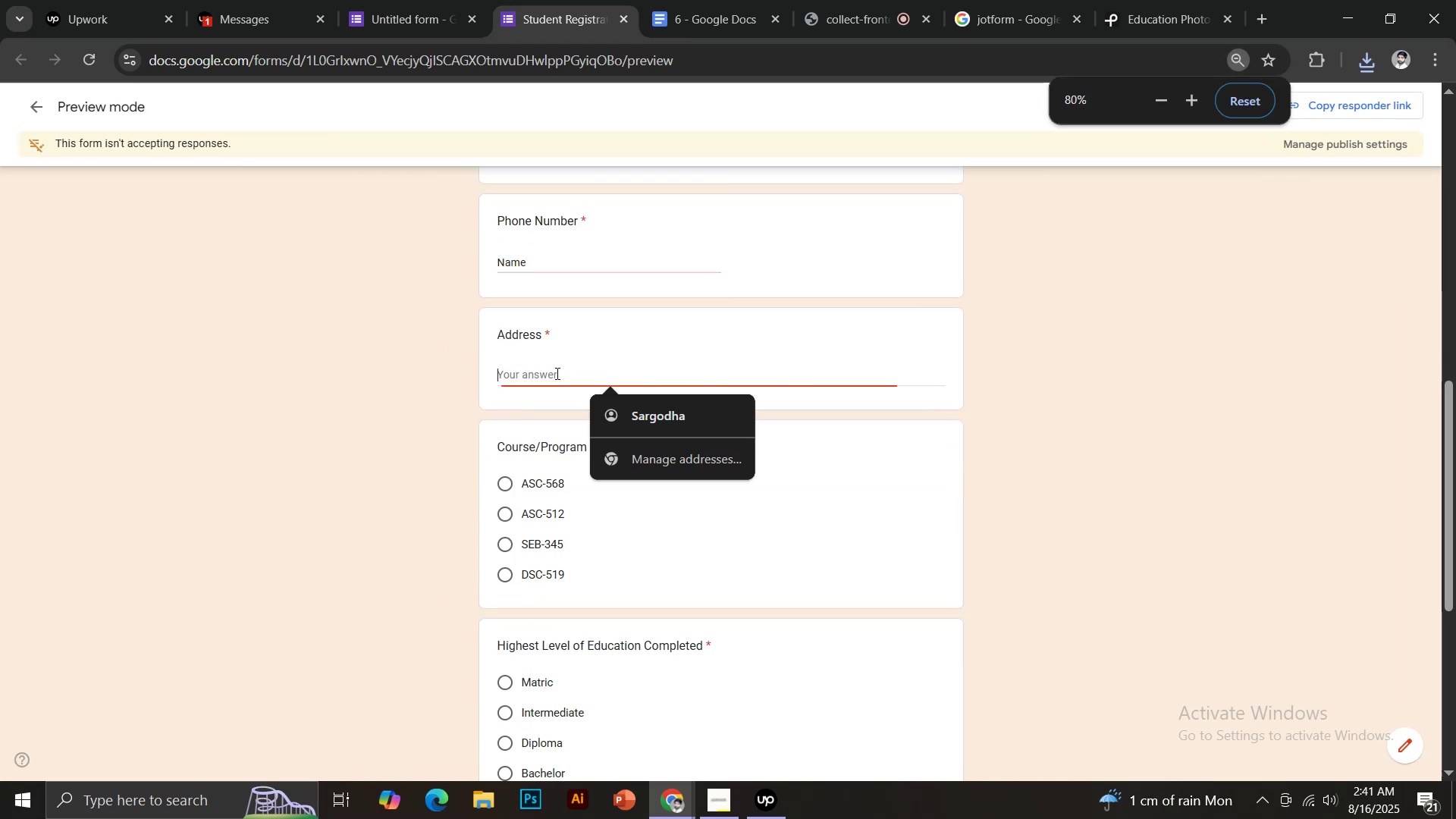 
key(Control+V)
 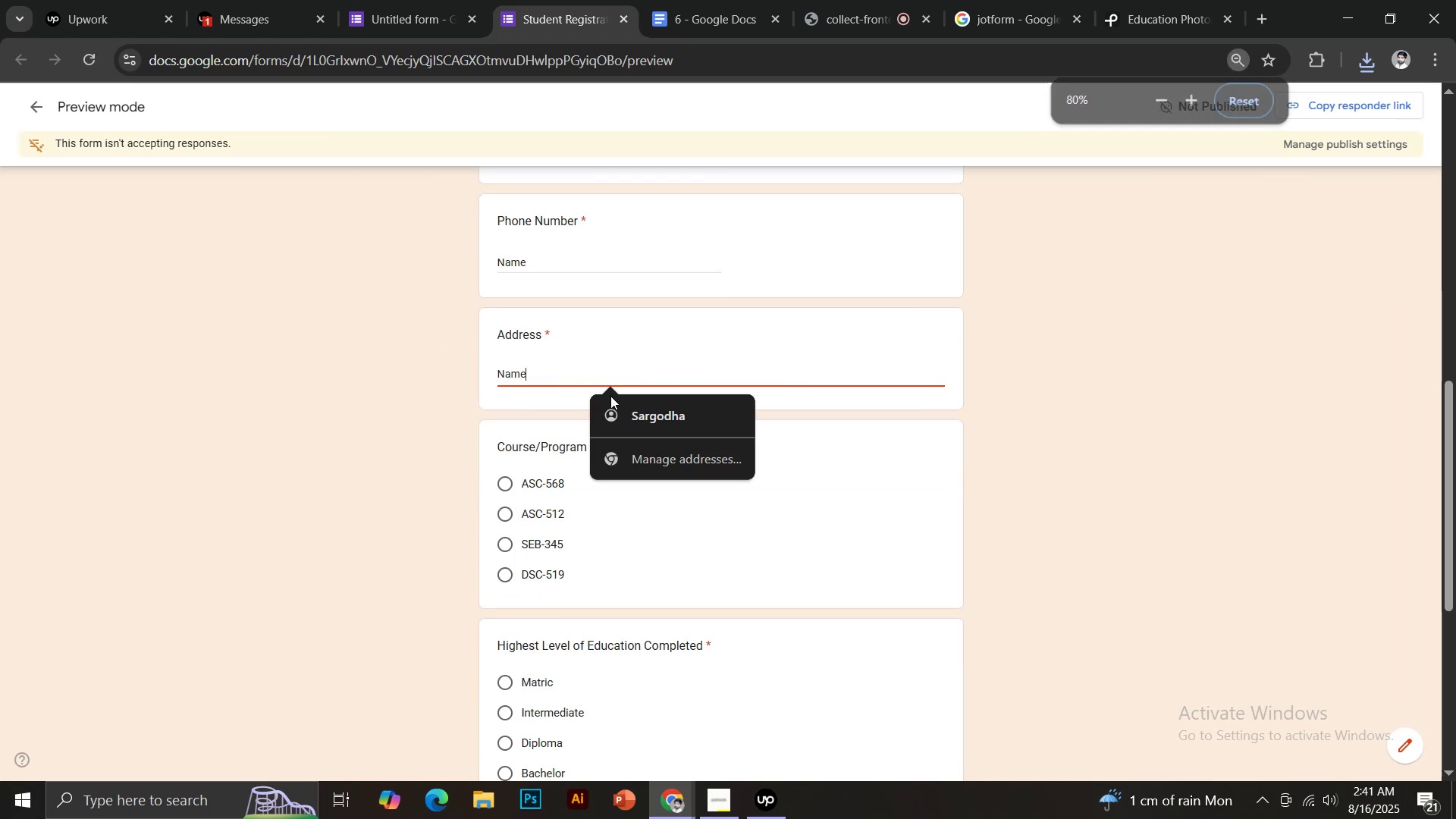 
scroll: coordinate [629, 395], scroll_direction: up, amount: 1.0
 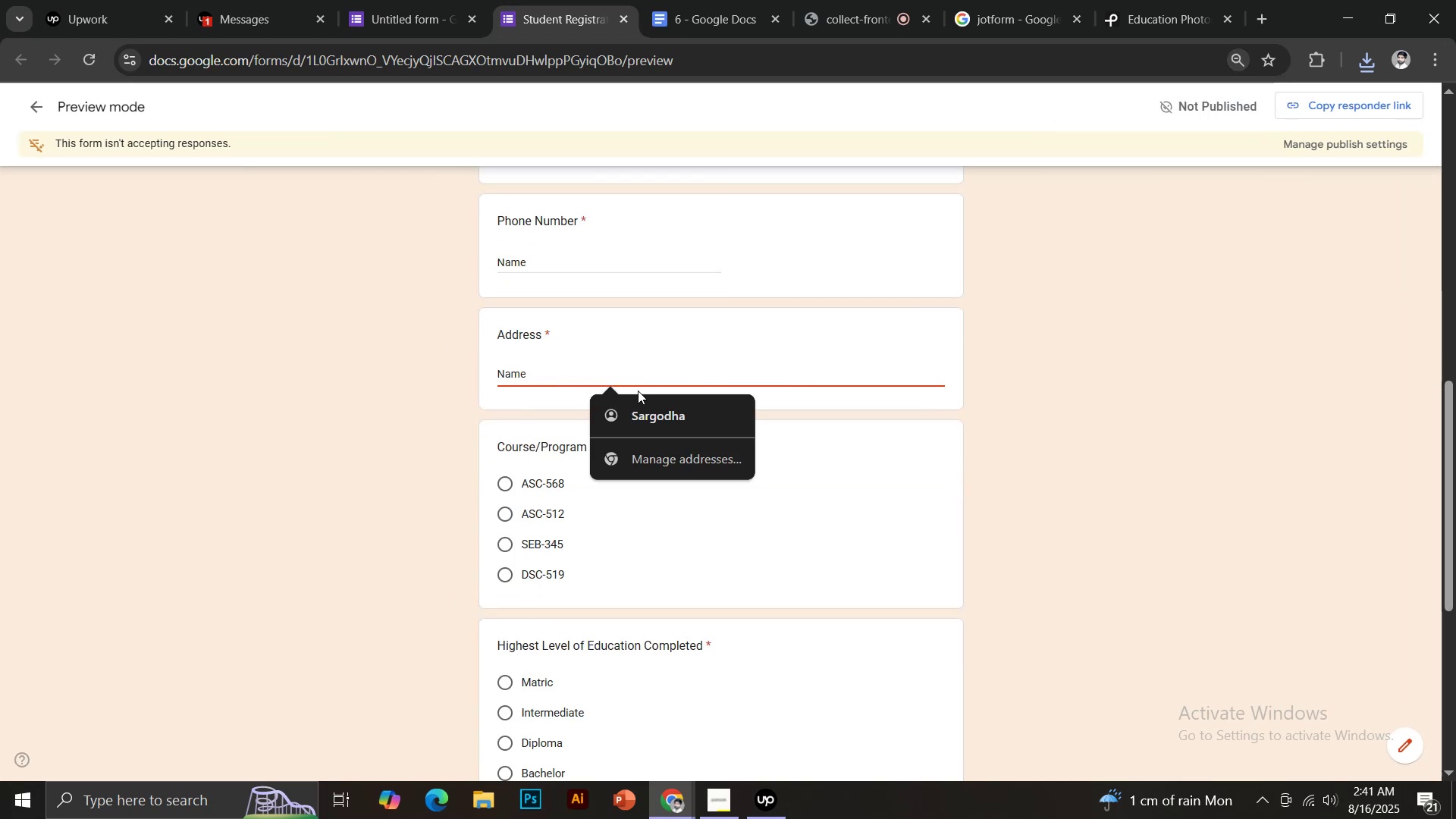 
hold_key(key=ControlLeft, duration=0.8)
scroll: coordinate [753, 341], scroll_direction: up, amount: 2.0
 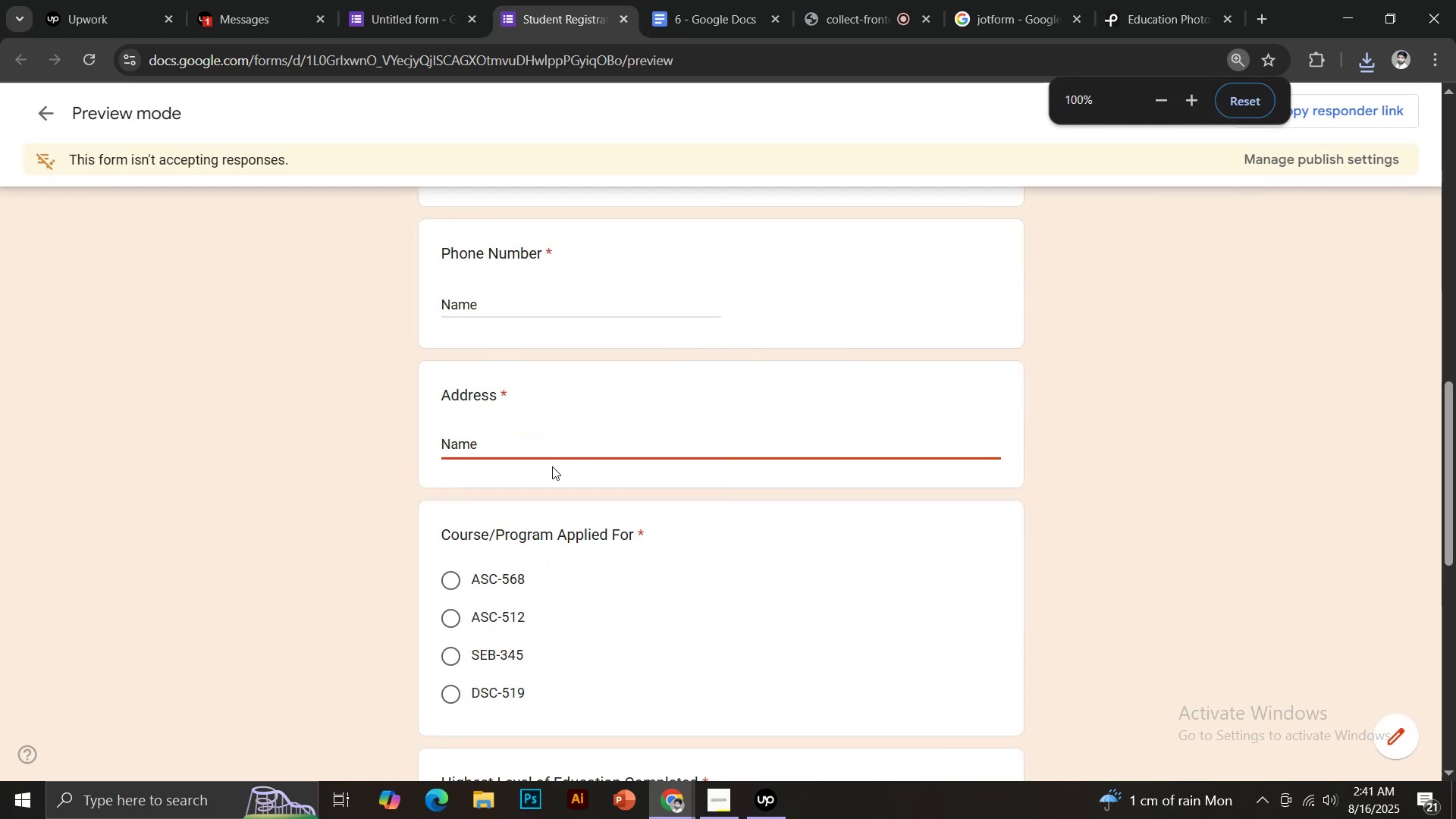 
scroll: coordinate [541, 501], scroll_direction: down, amount: 1.0
 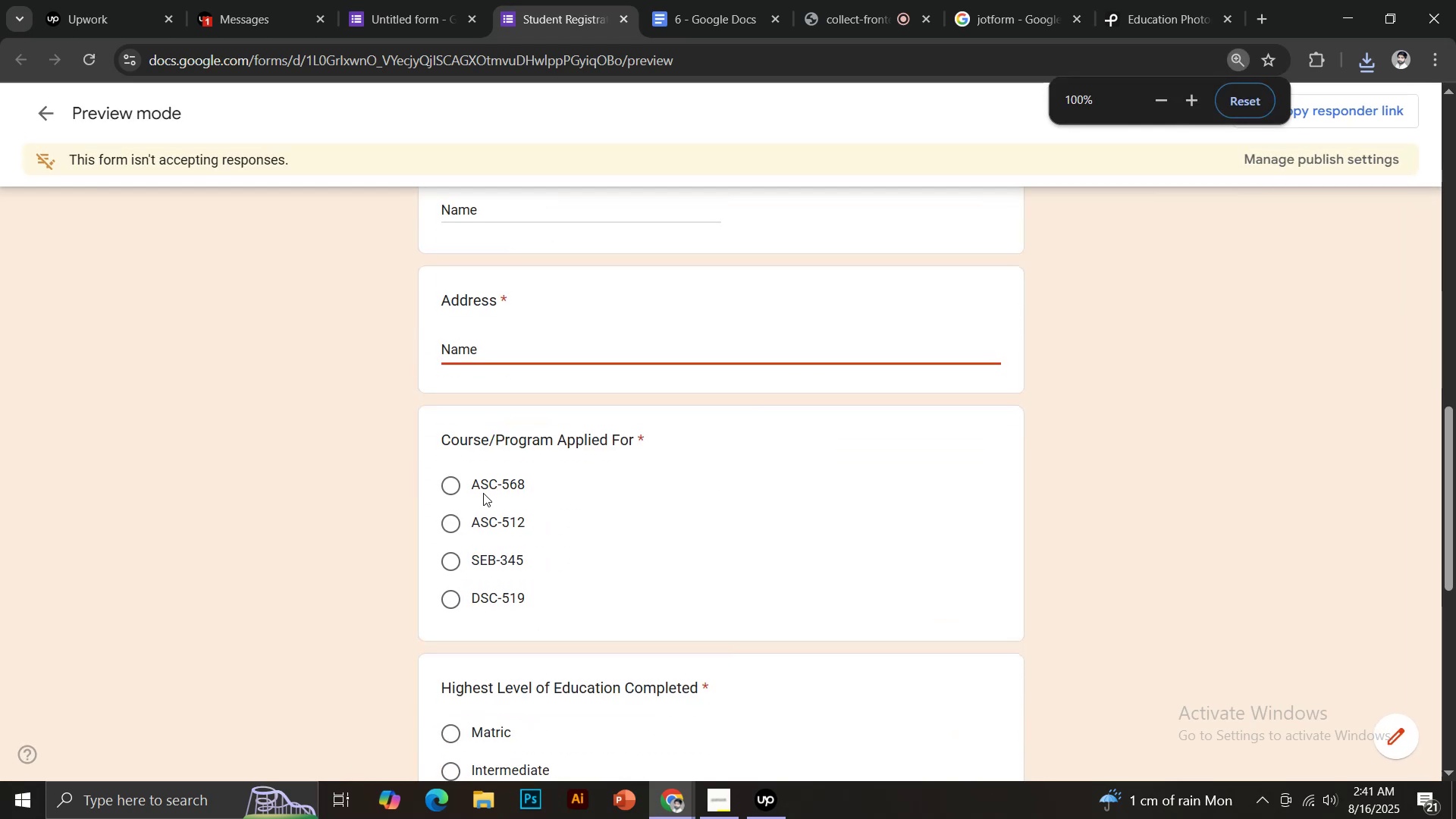 
left_click([474, 491])
 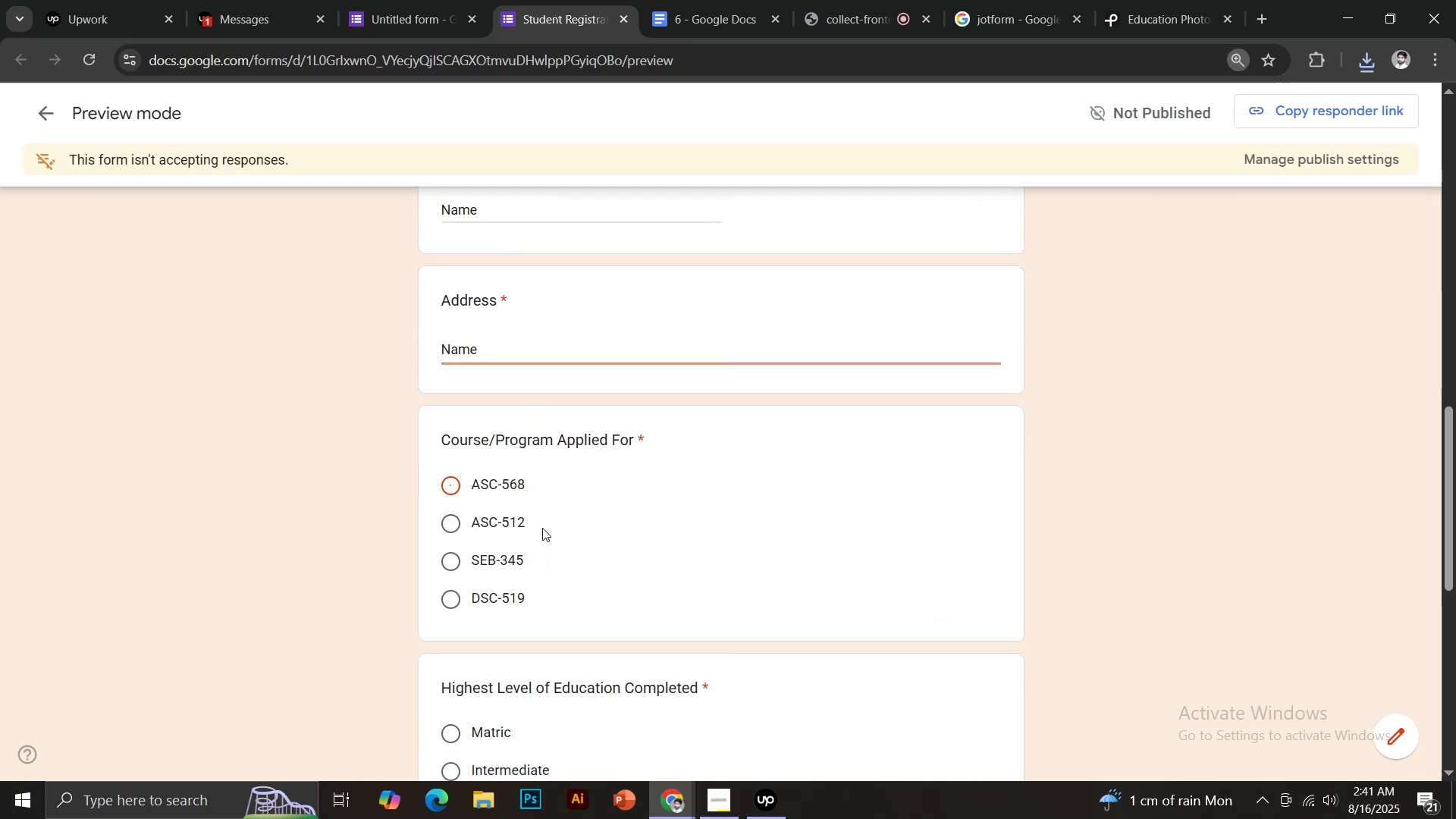 
scroll: coordinate [598, 573], scroll_direction: down, amount: 5.0
 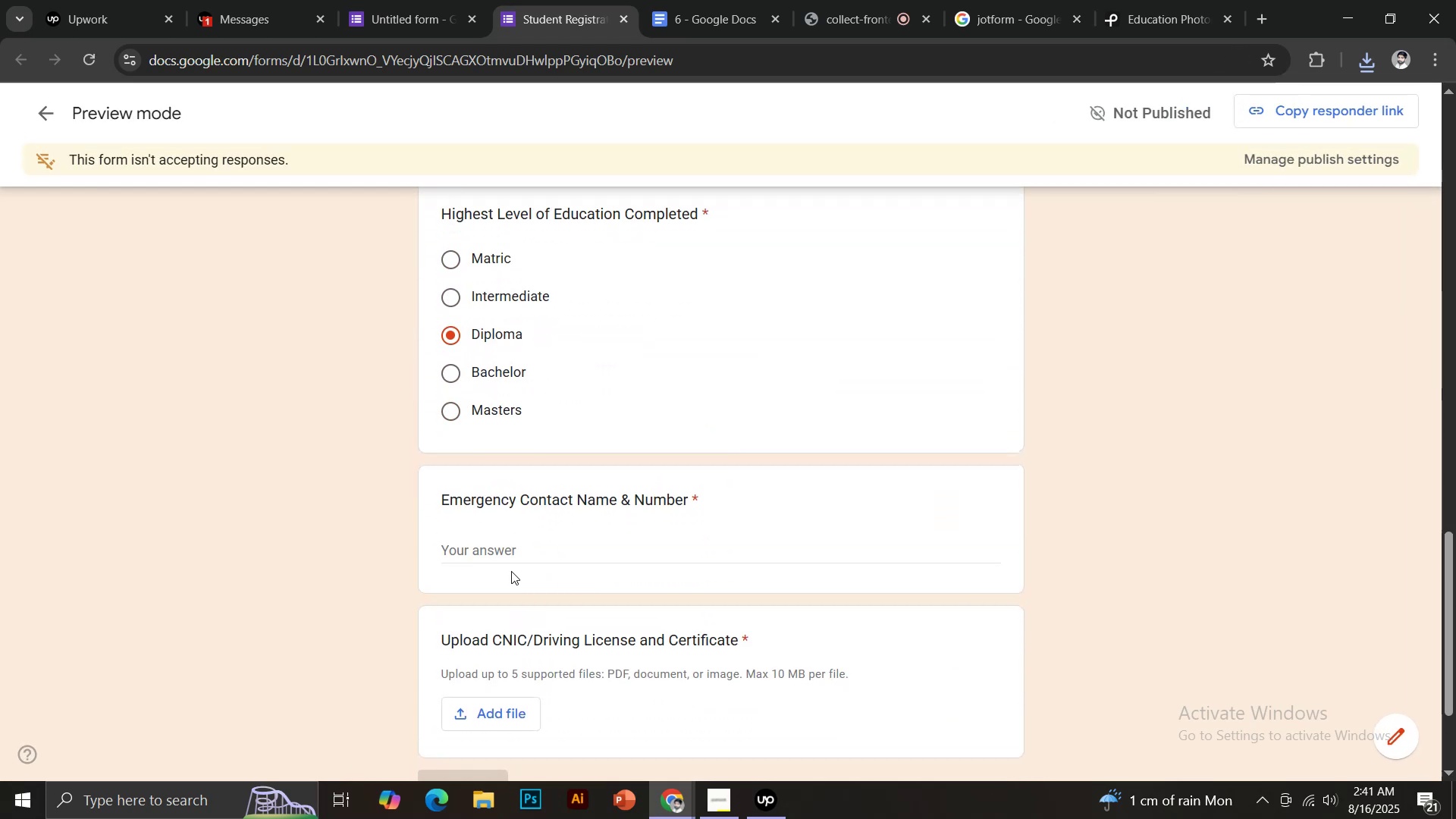 
left_click([492, 550])
 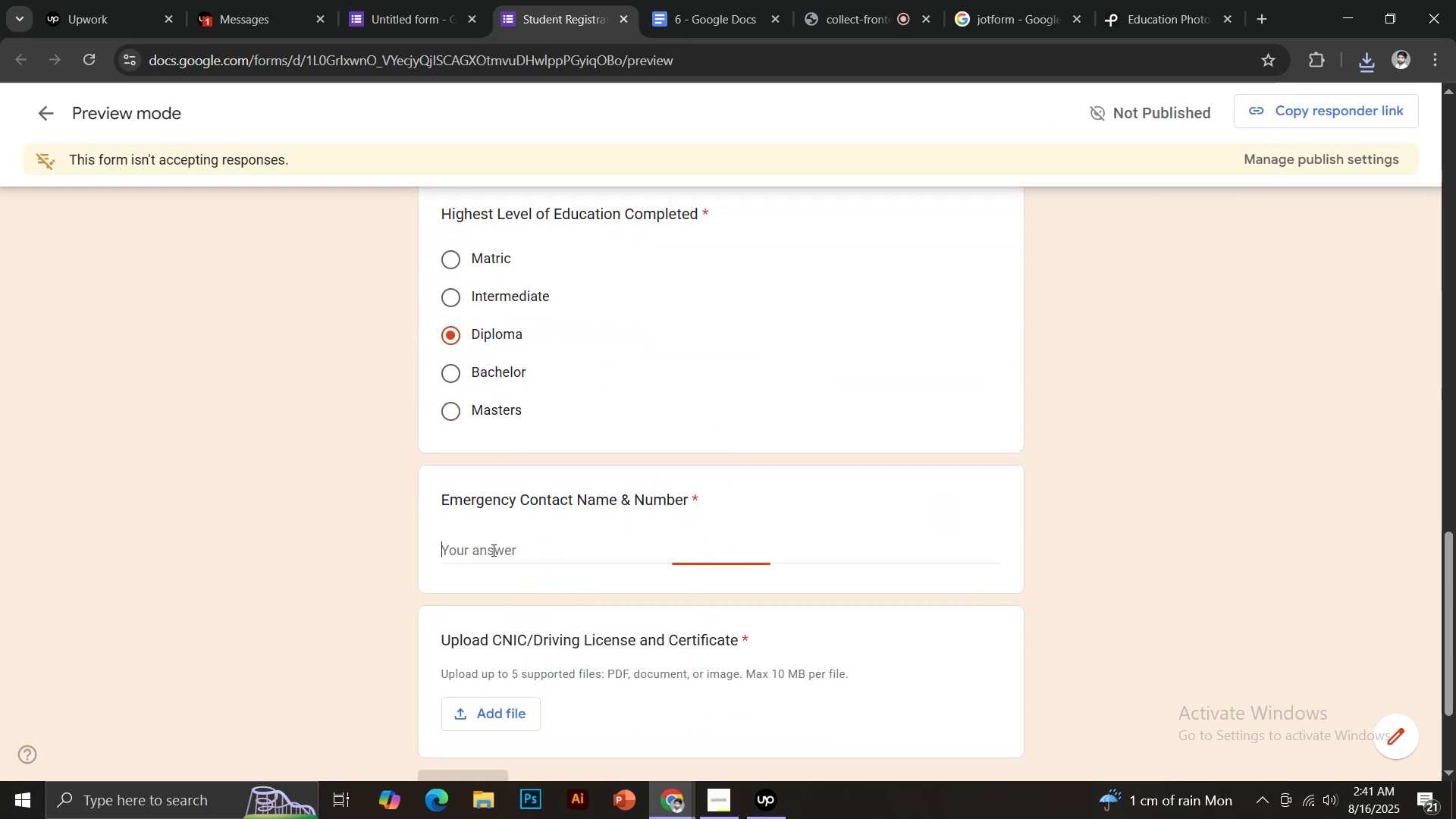 
key(Control+ControlLeft)
 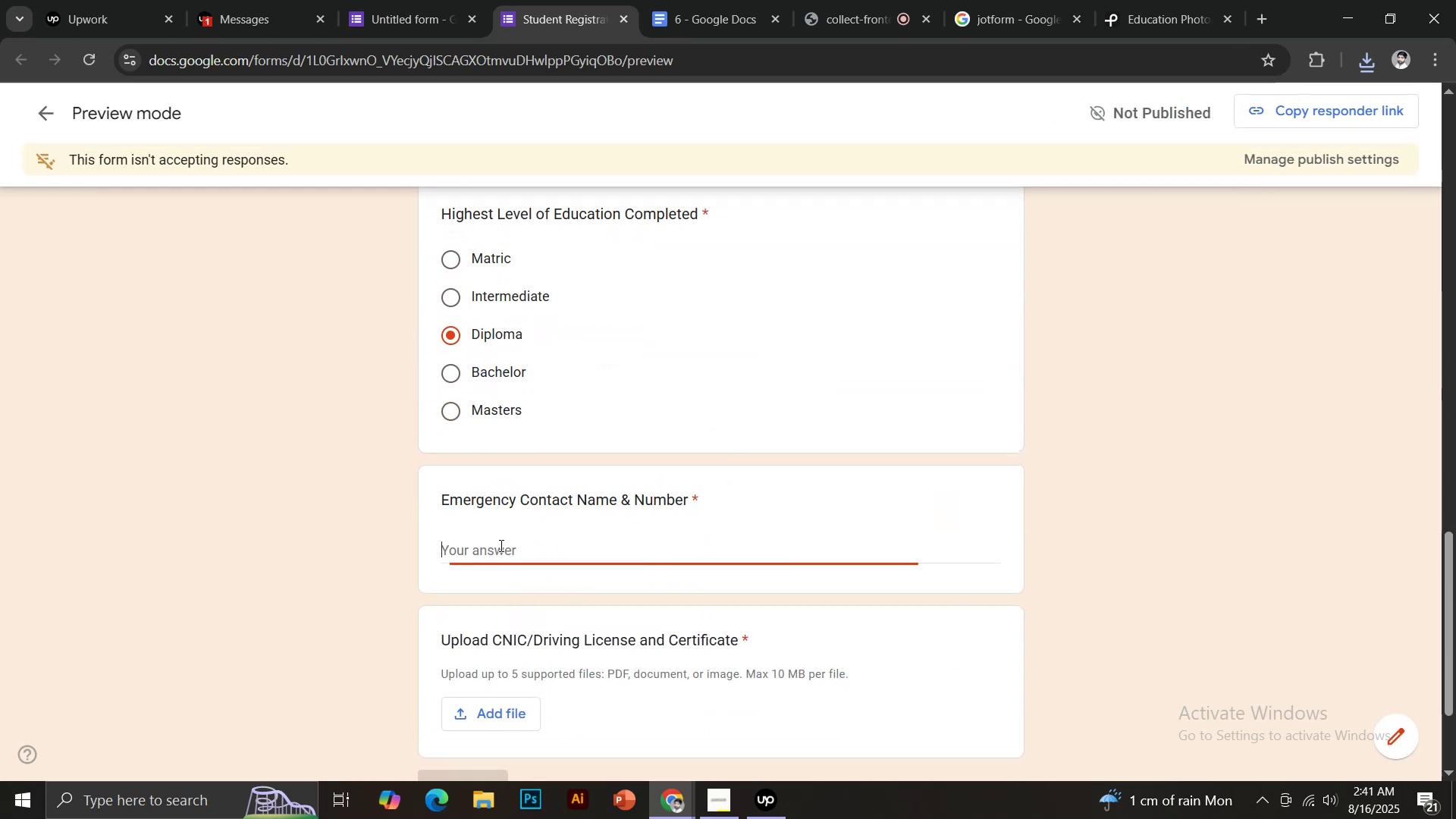 
key(Control+V)
 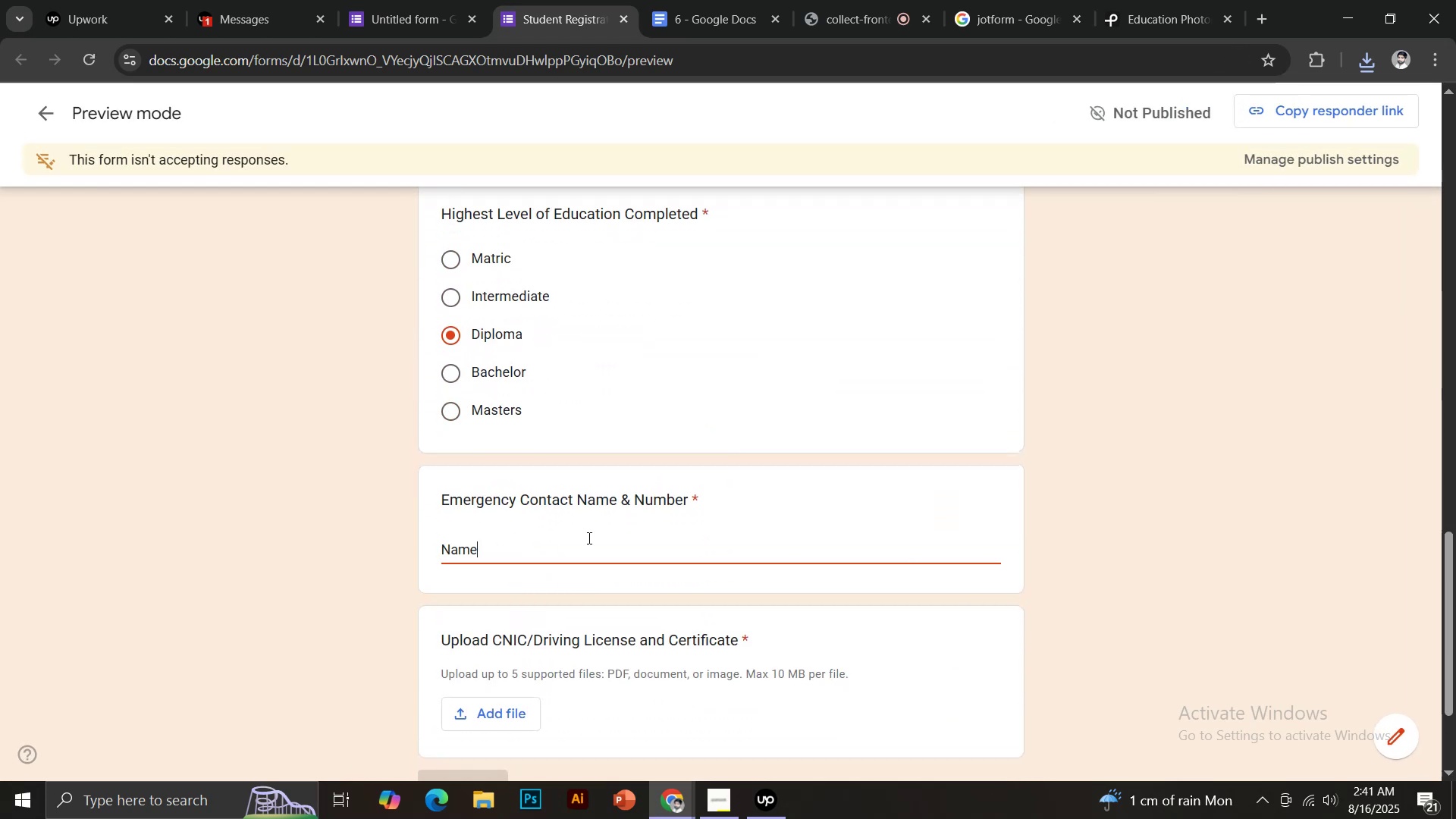 
scroll: coordinate [611, 523], scroll_direction: down, amount: 2.0
 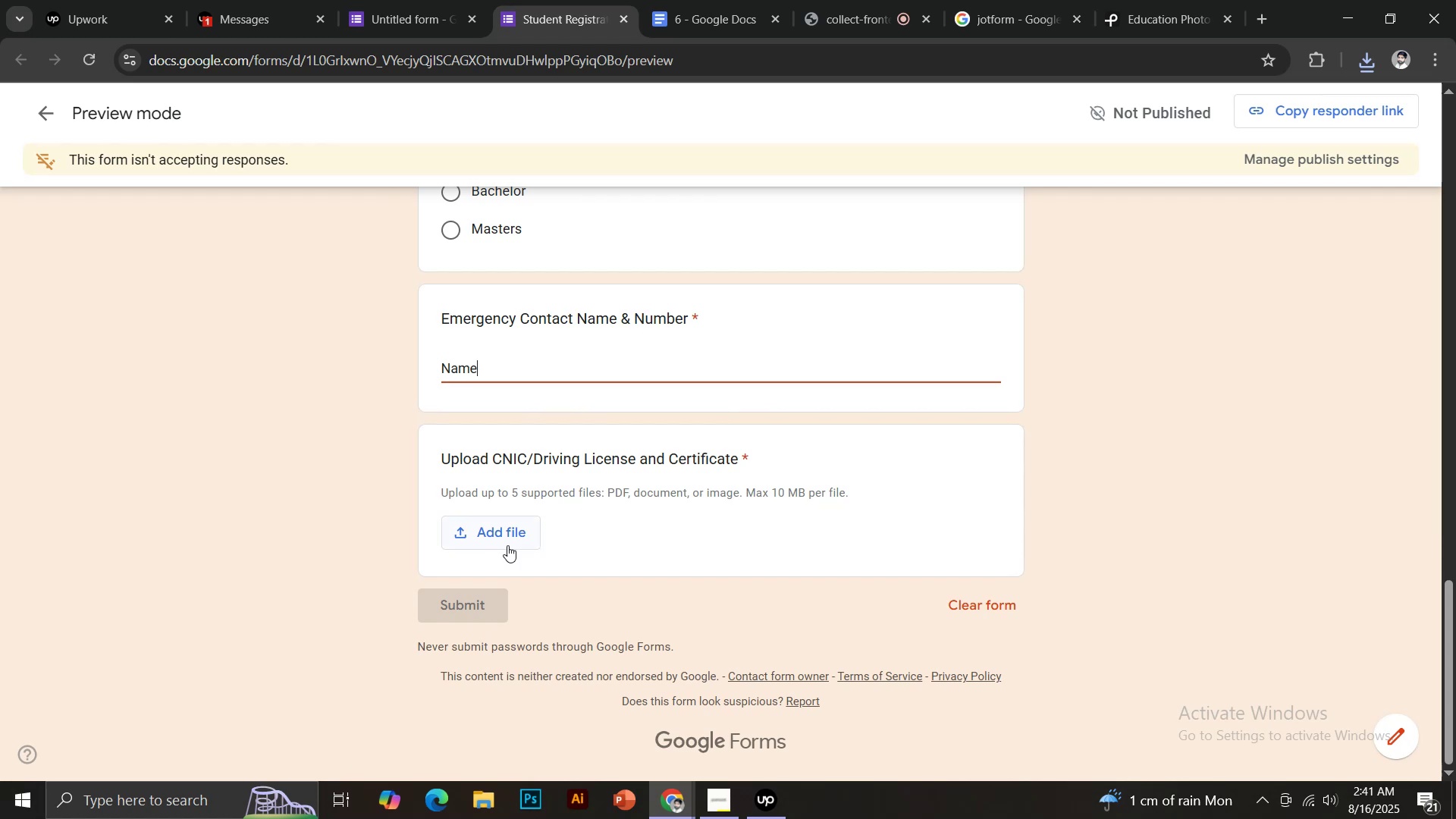 
left_click([499, 535])
 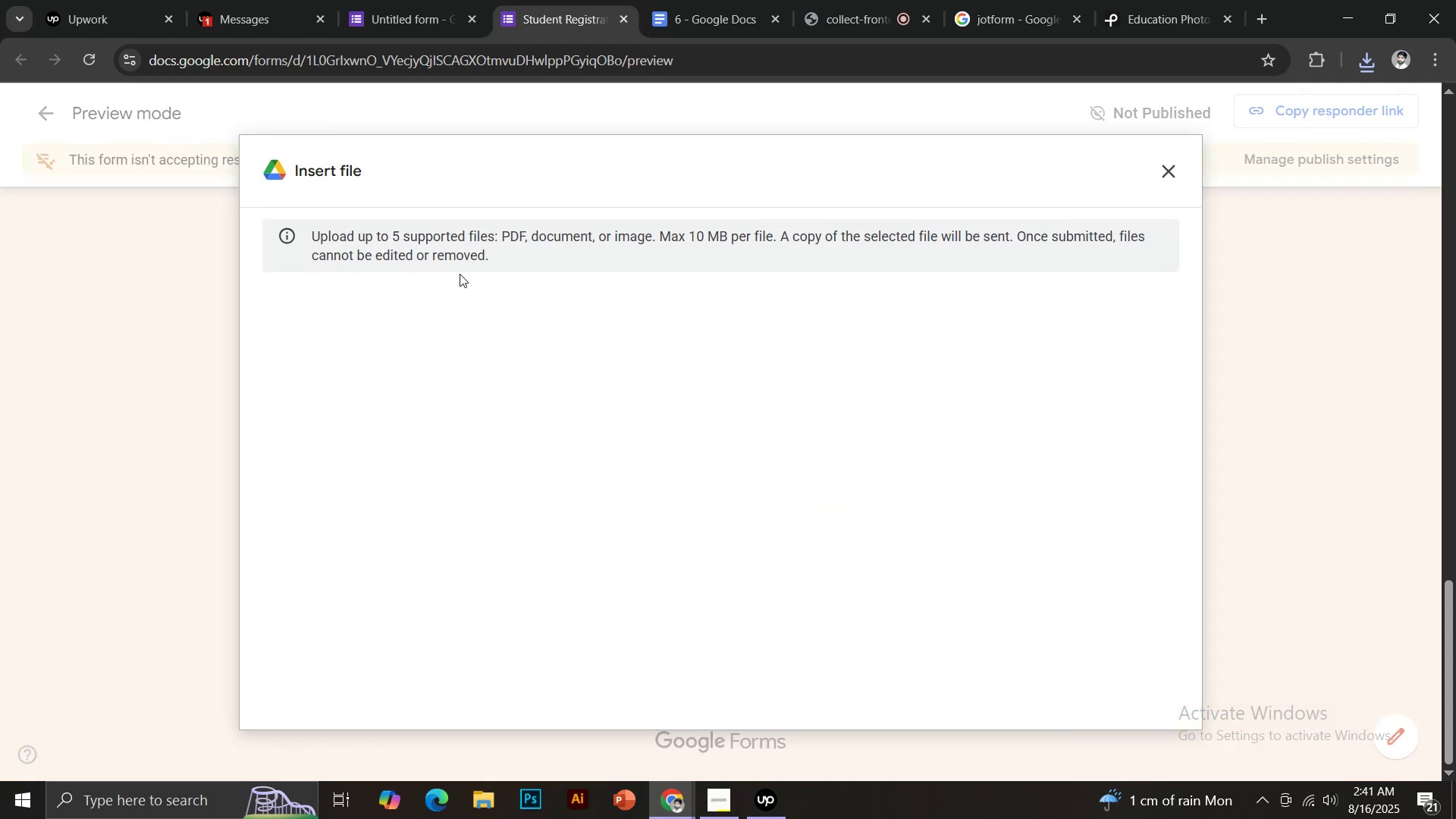 
left_click([704, 599])
 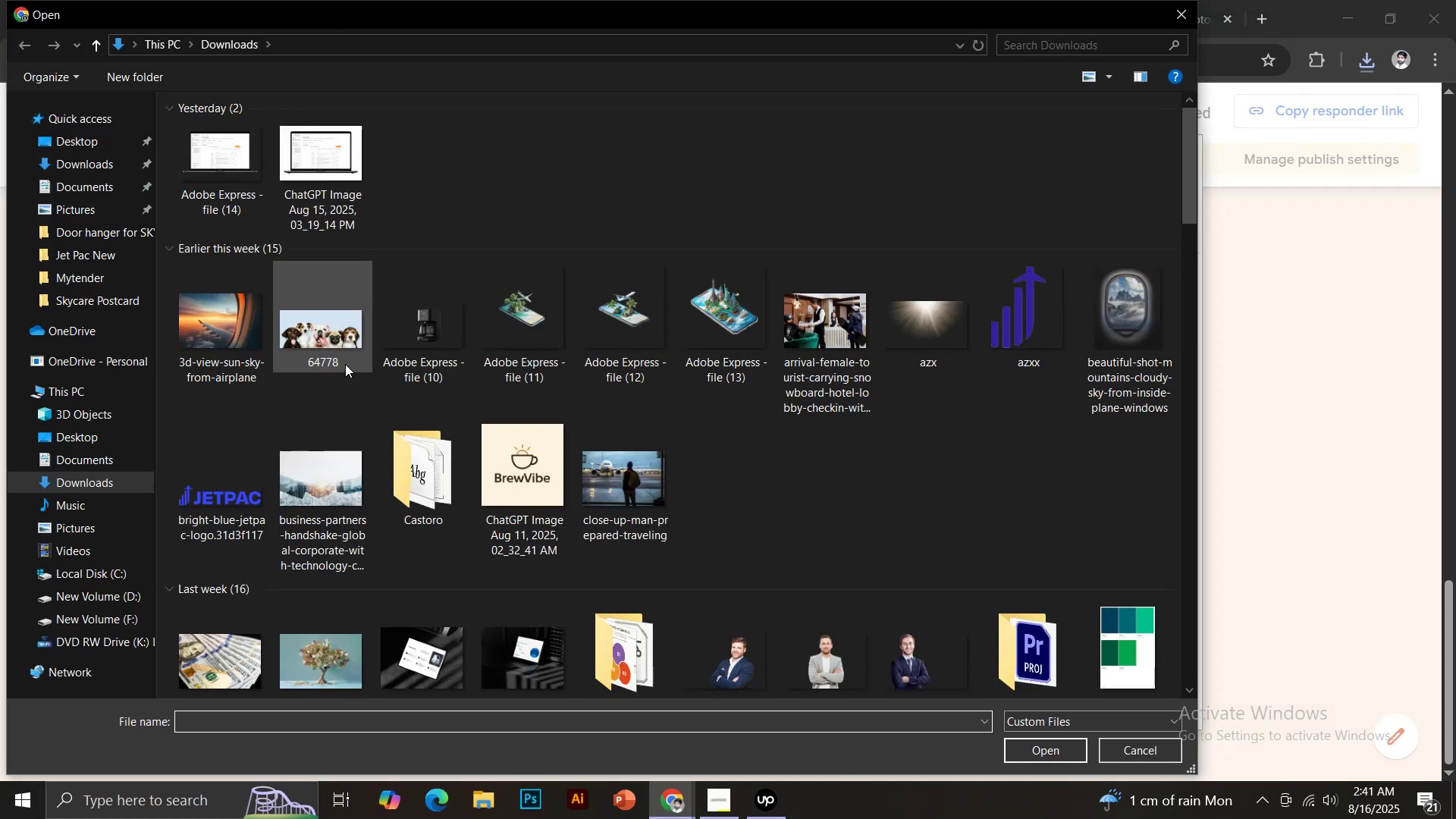 
scroll: coordinate [334, 445], scroll_direction: down, amount: 3.0
 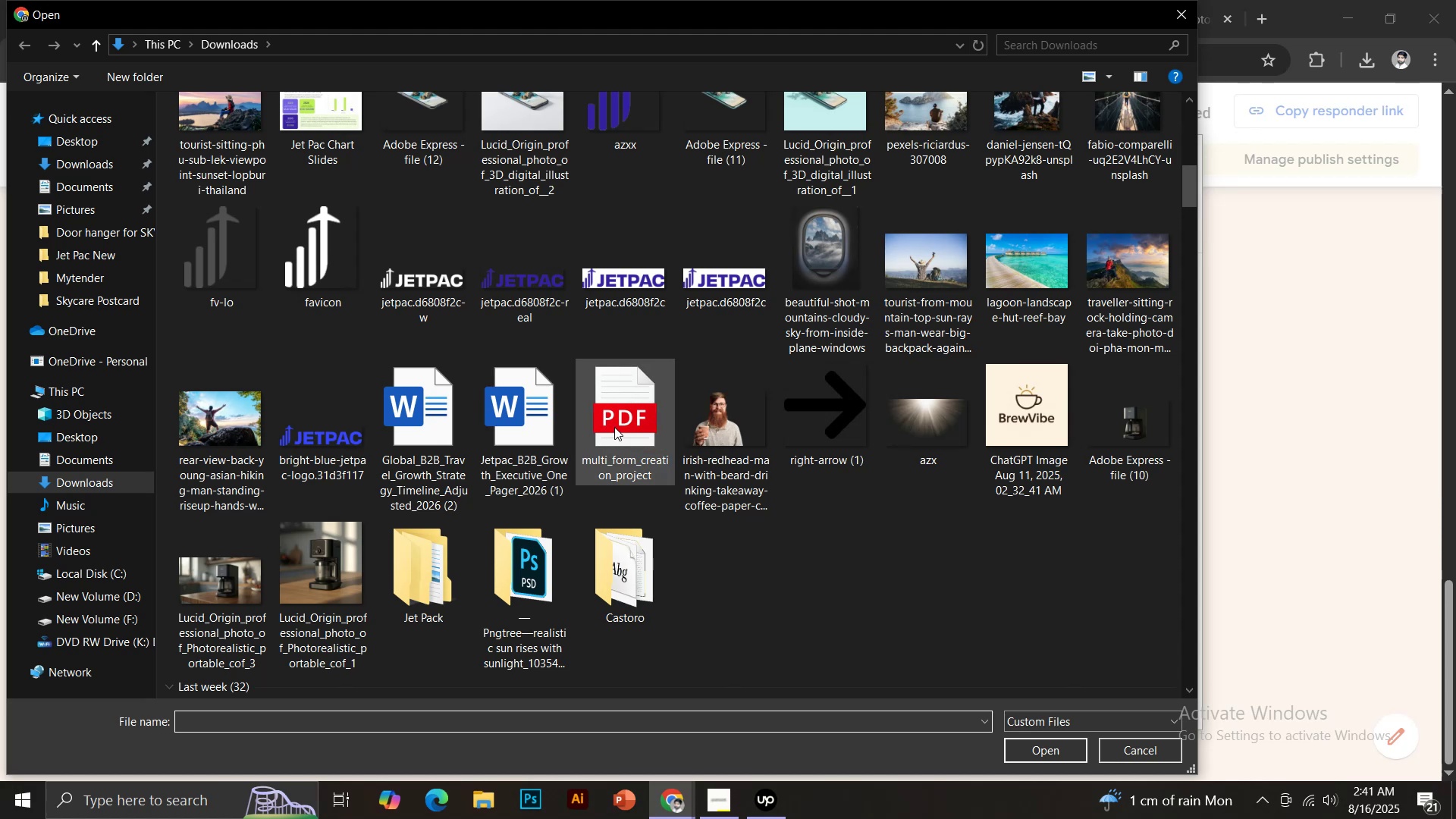 
double_click([615, 427])
 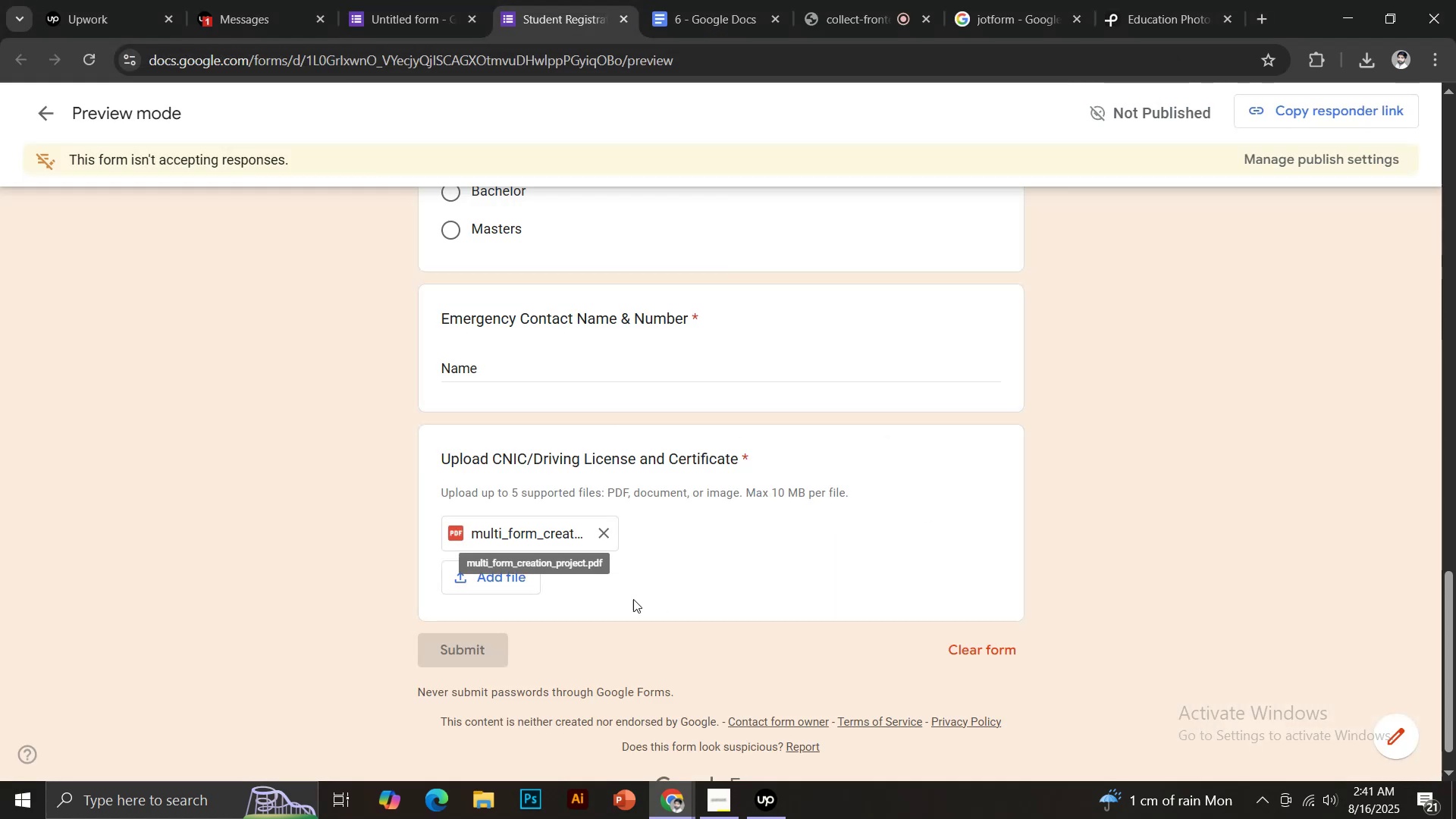 
left_click([985, 642])
 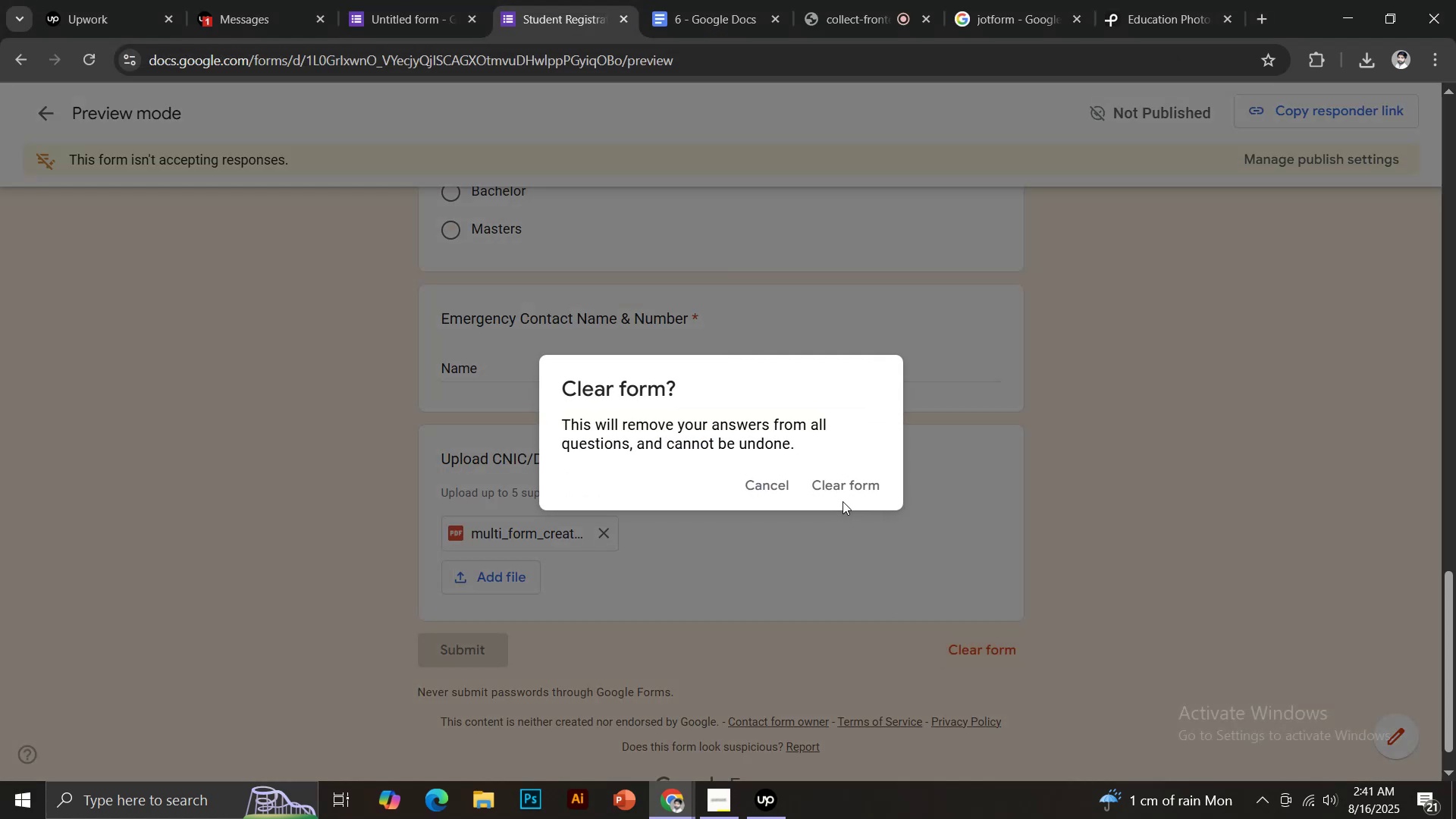 
left_click([842, 484])
 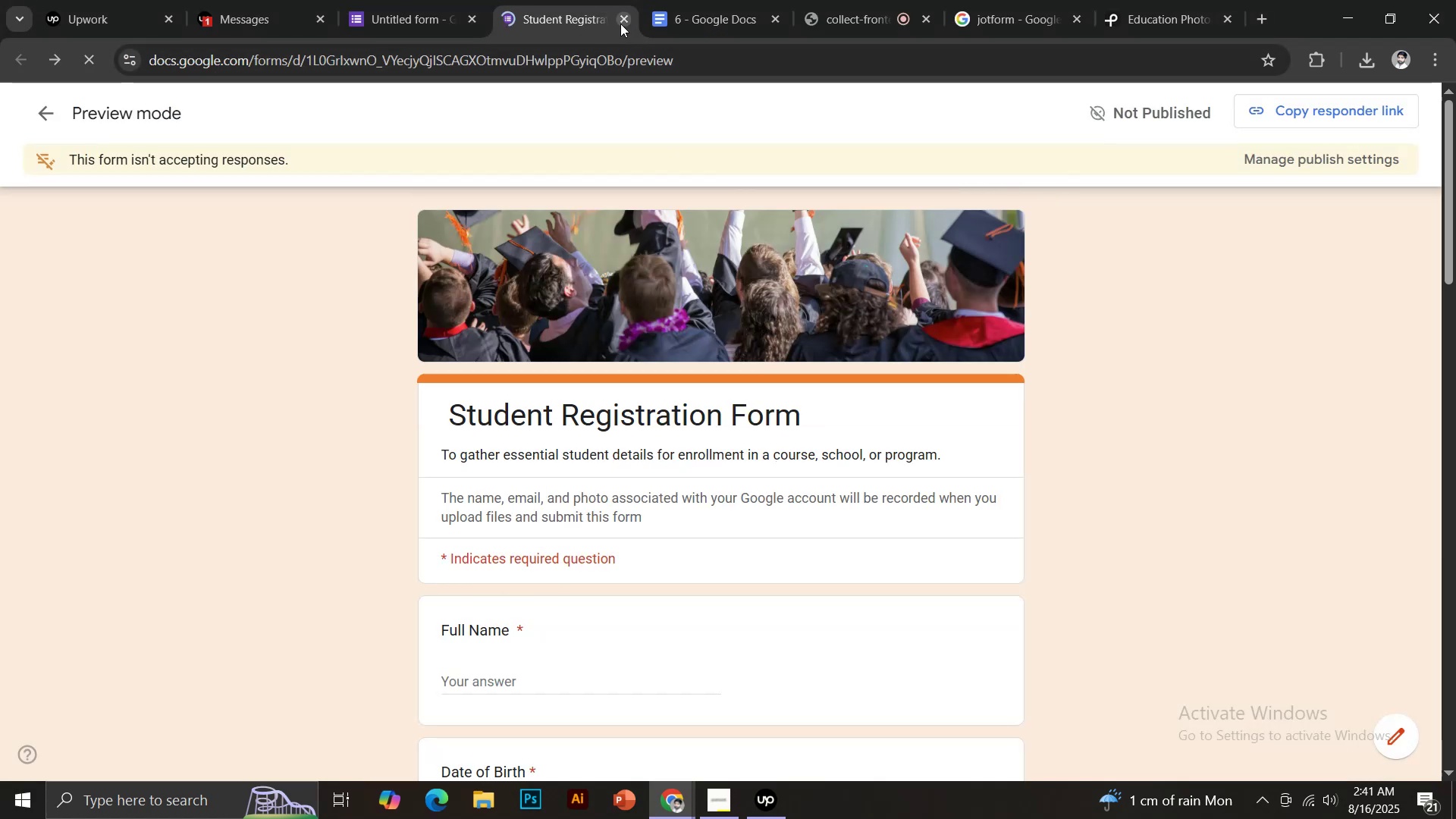 
left_click([620, 24])
 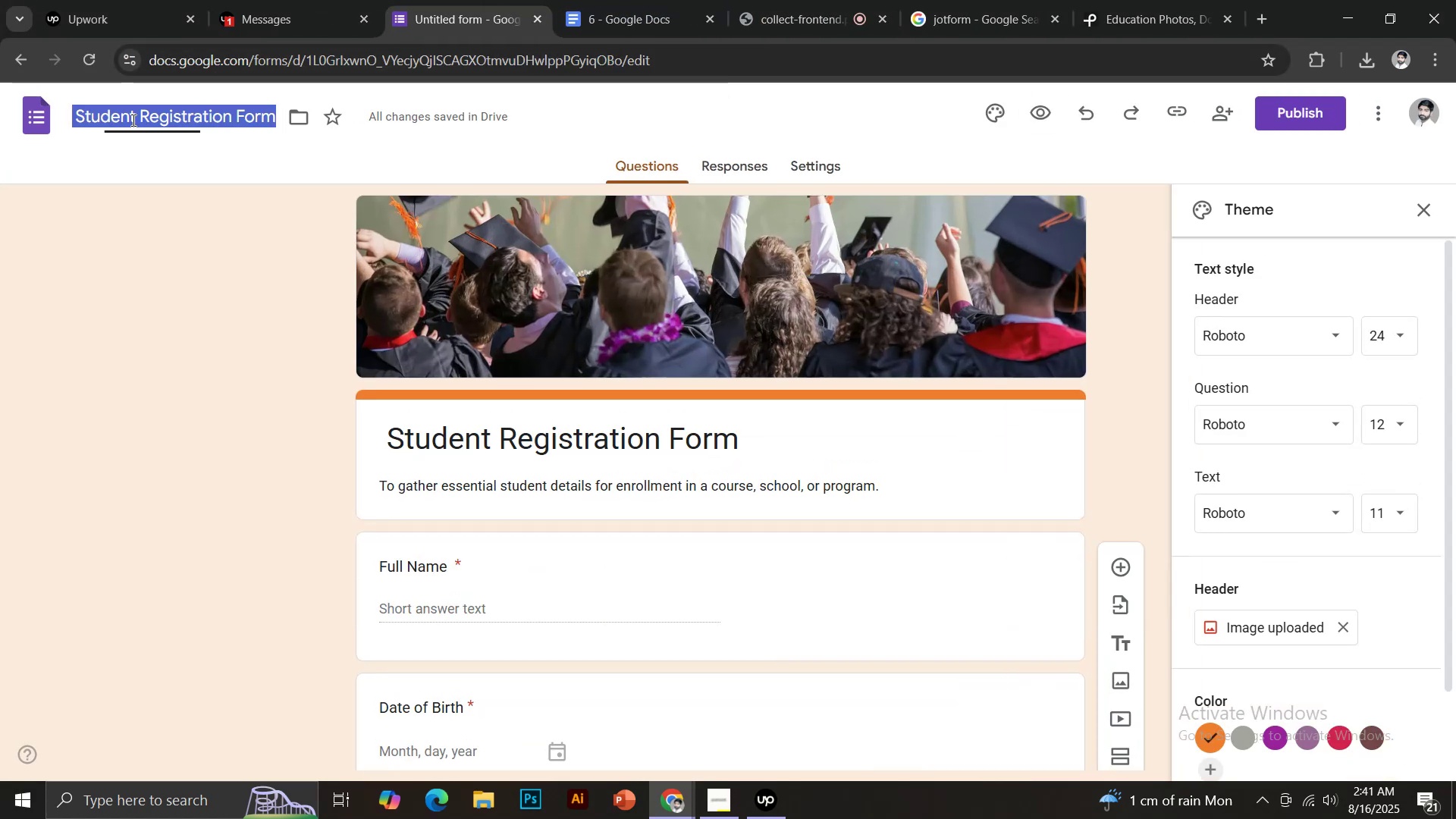 
double_click([183, 265])
 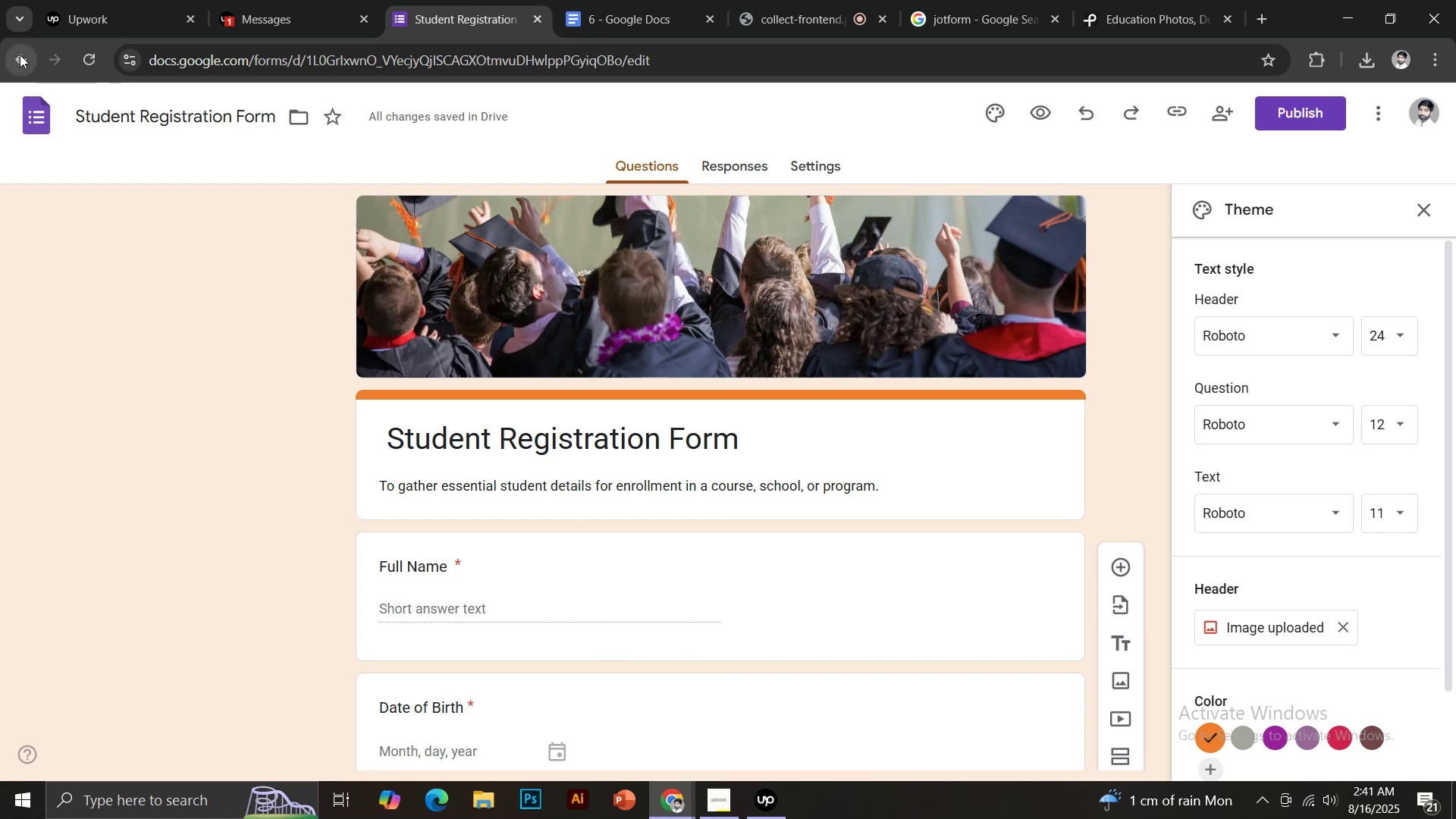 
left_click([33, 102])
 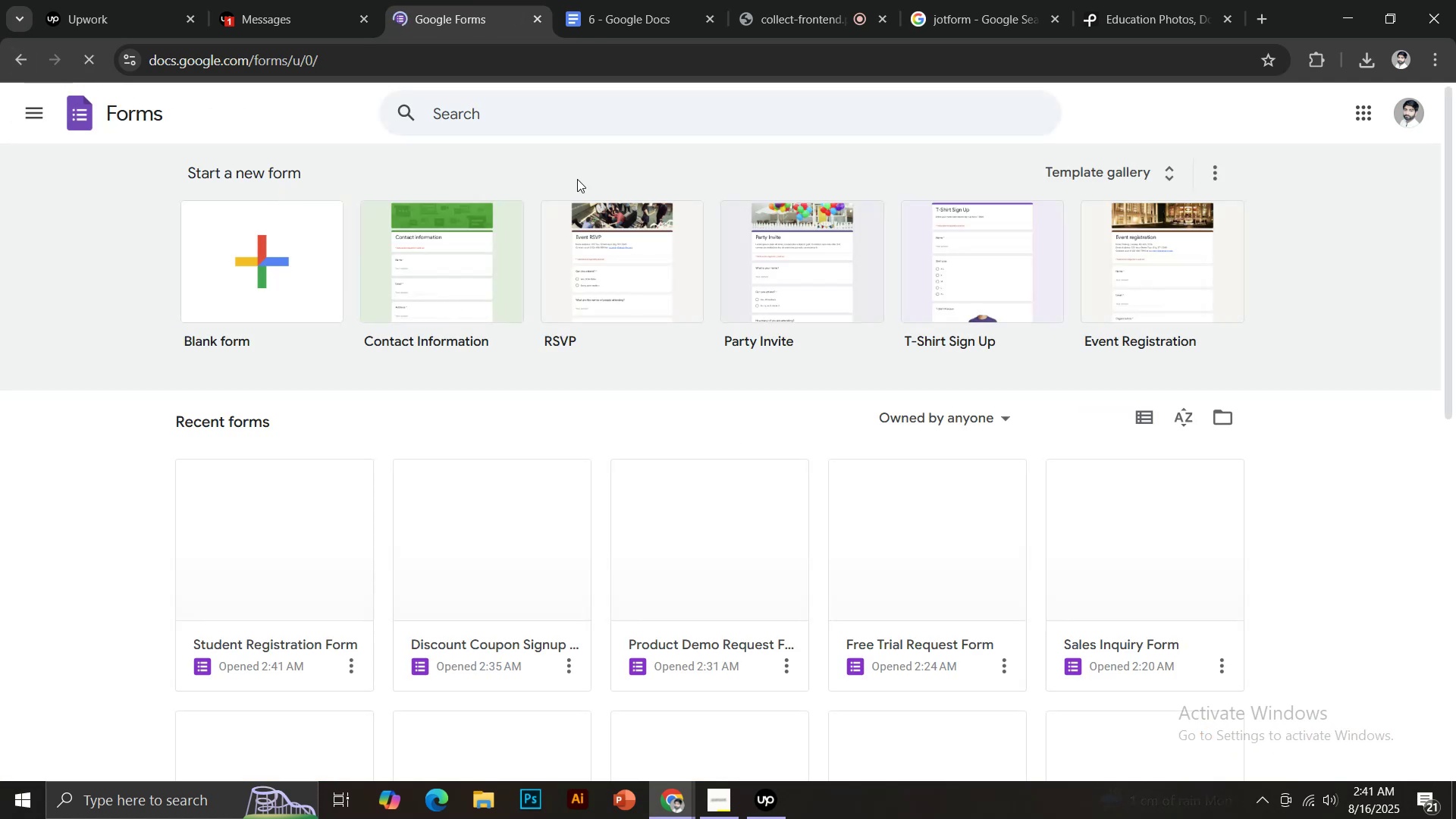 
left_click([623, 15])
 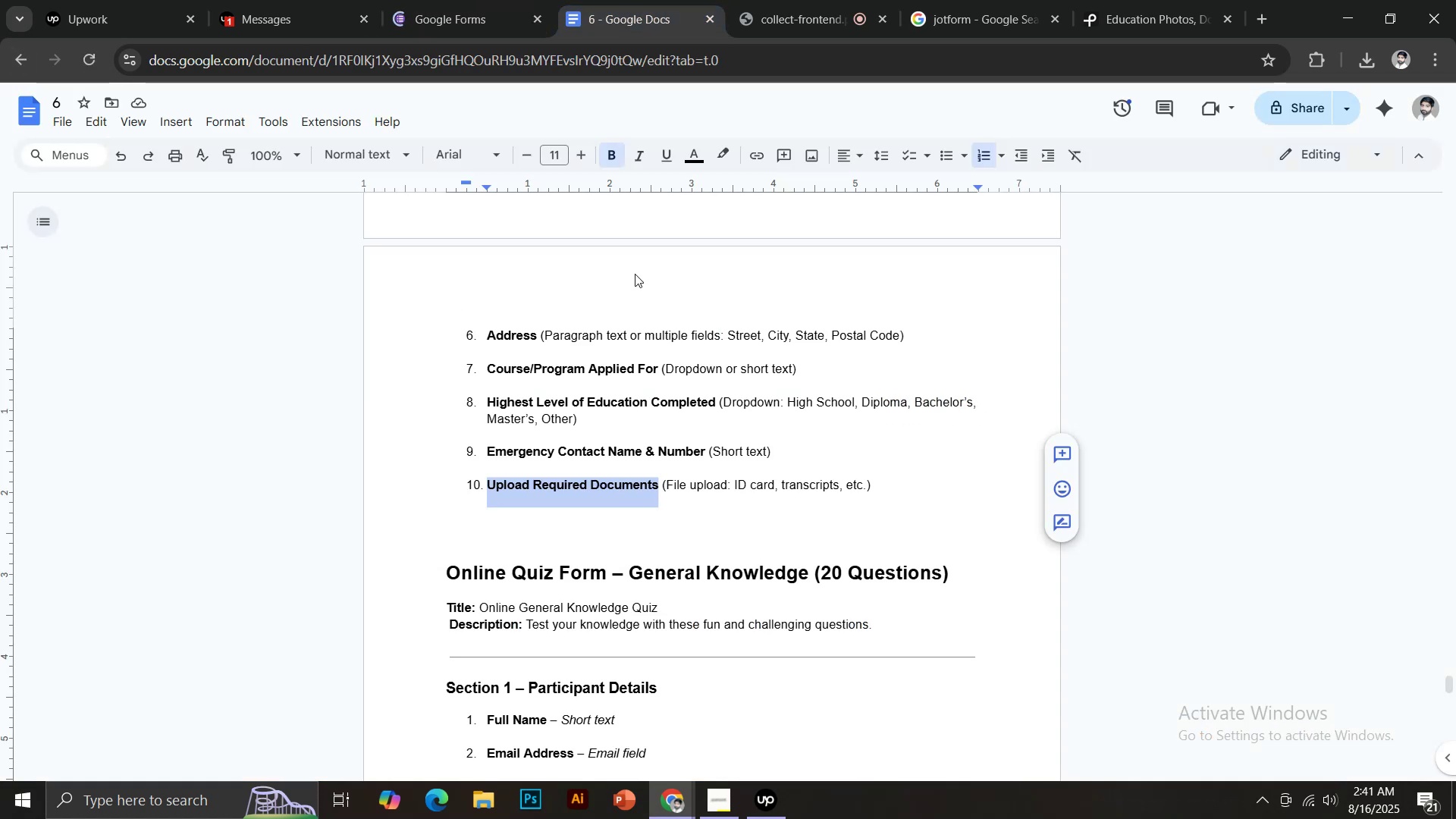 
scroll: coordinate [623, 476], scroll_direction: down, amount: 3.0
 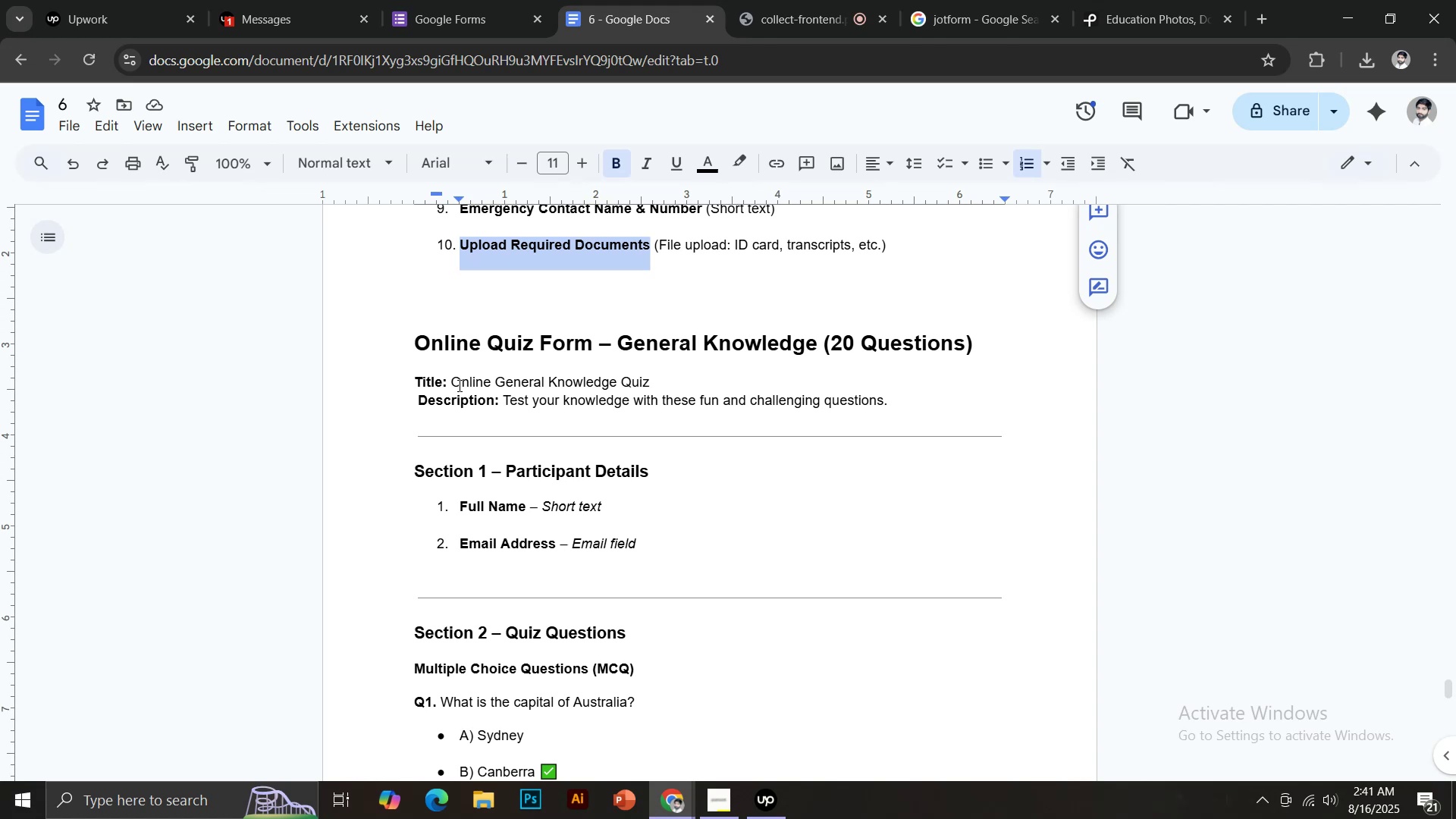 
left_click_drag(start_coordinate=[454, 379], to_coordinate=[657, 380])
 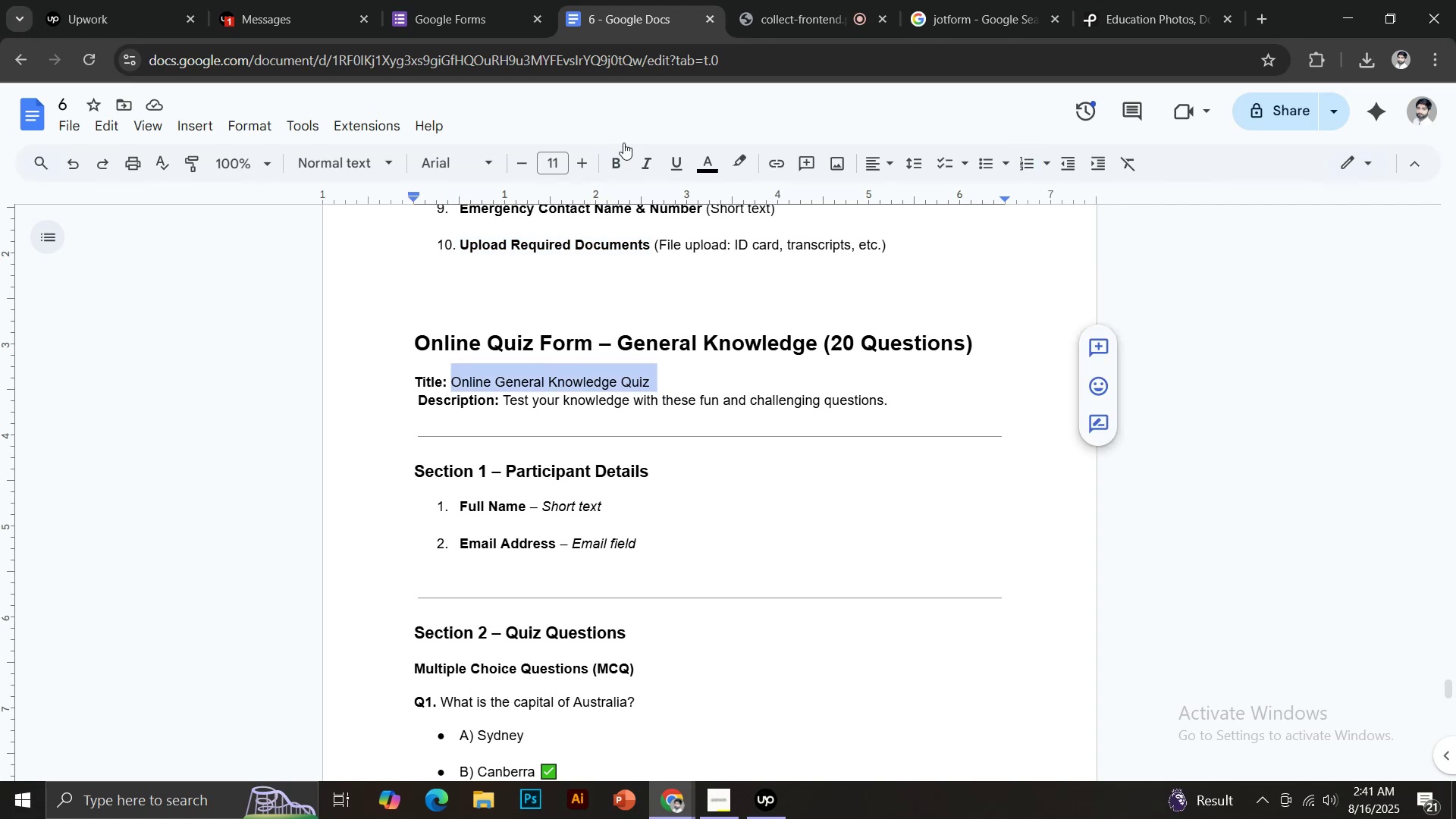 
key(Control+C)
 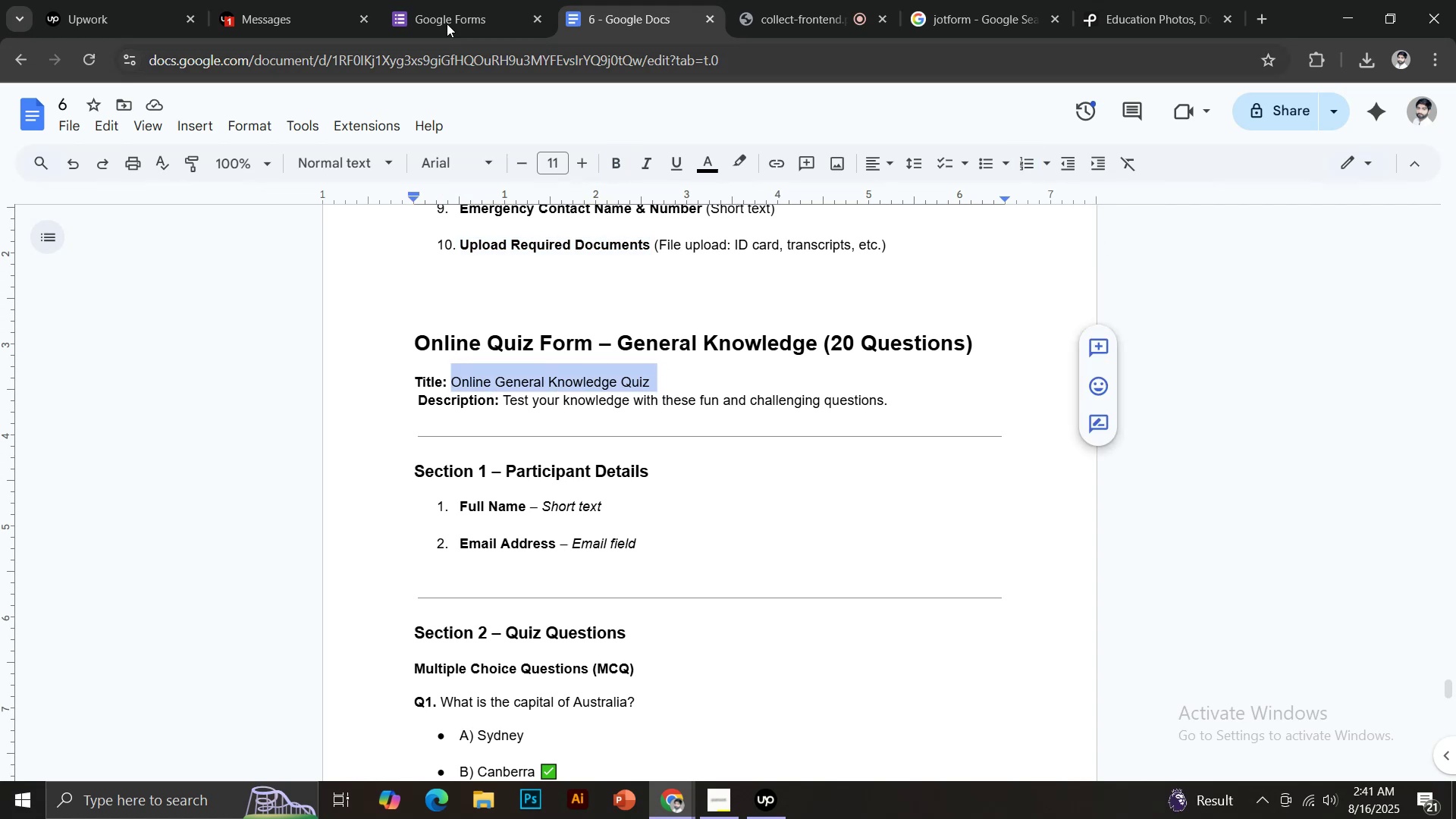 
left_click([437, 0])
 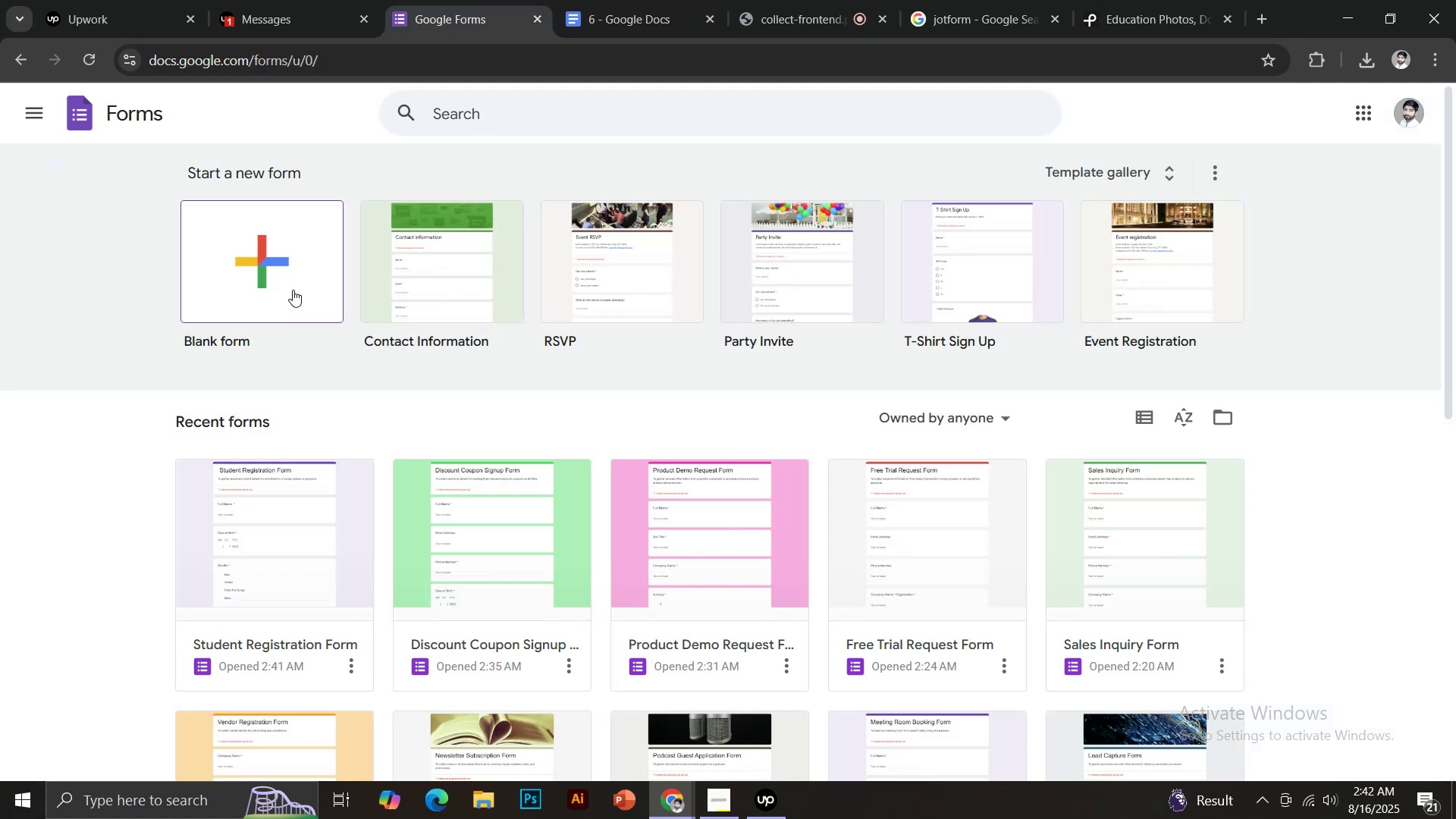 
left_click([287, 278])
 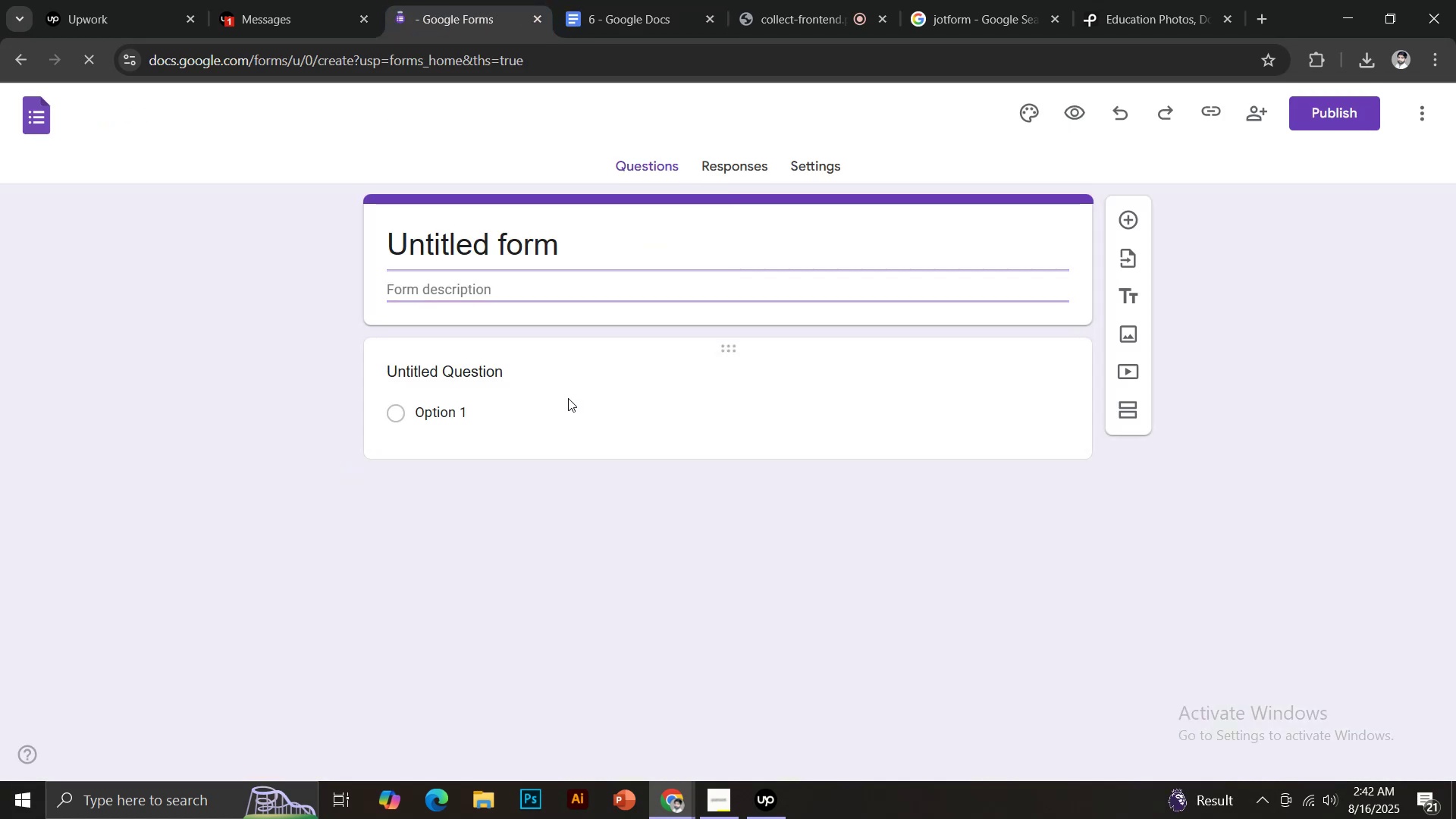 
left_click([466, 249])
 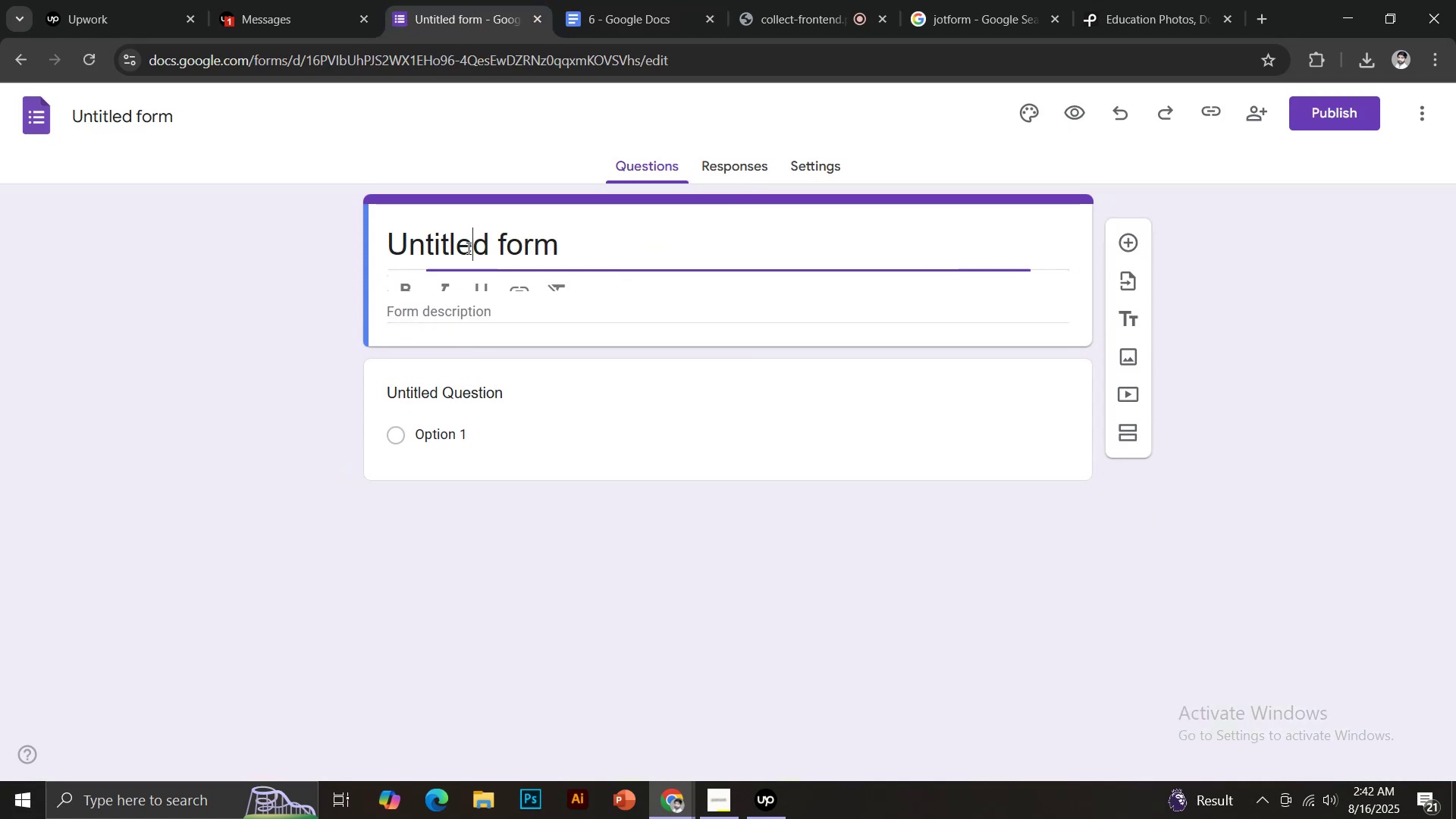 
key(Control+ControlLeft)
 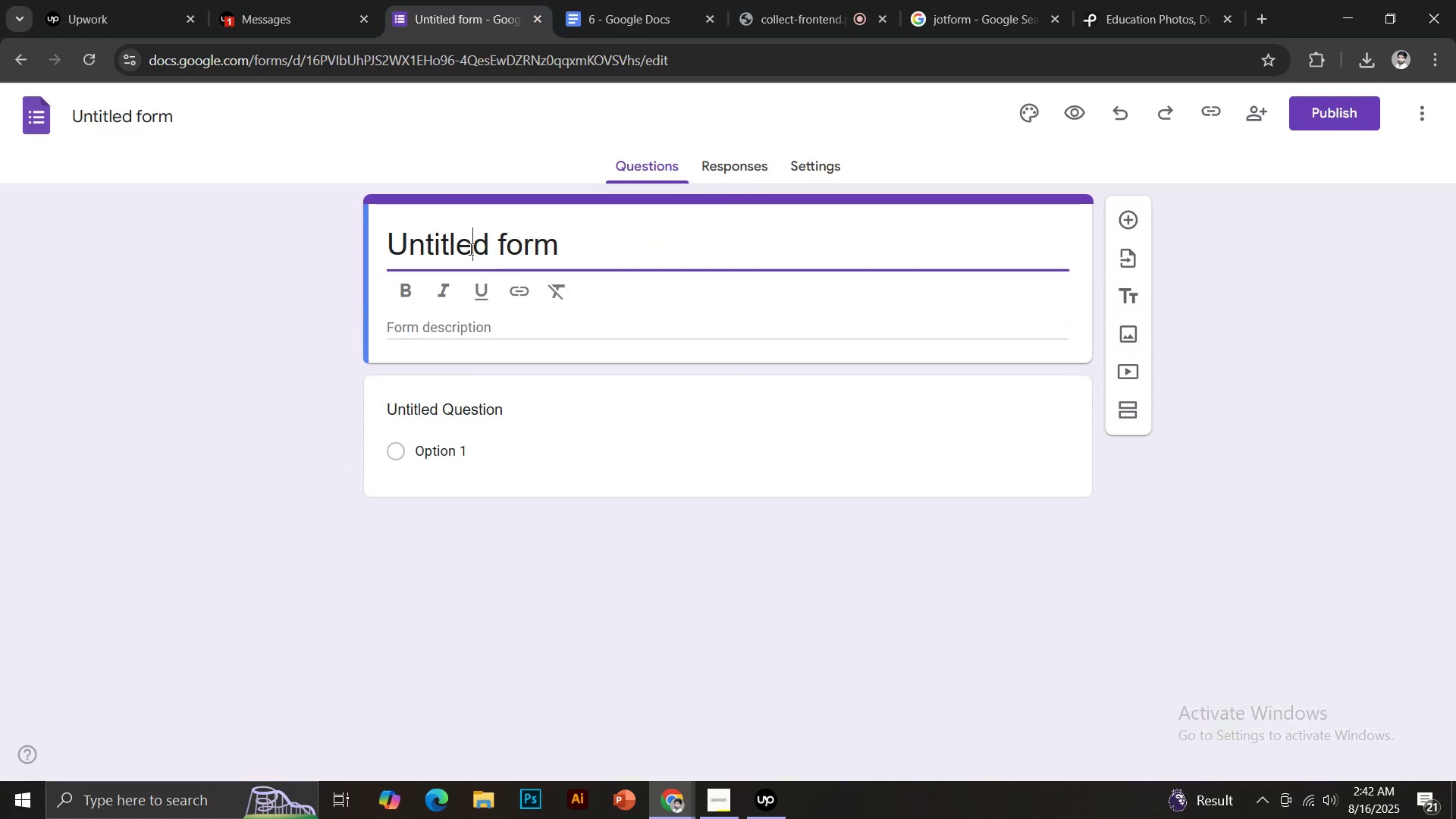 
key(Control+A)
 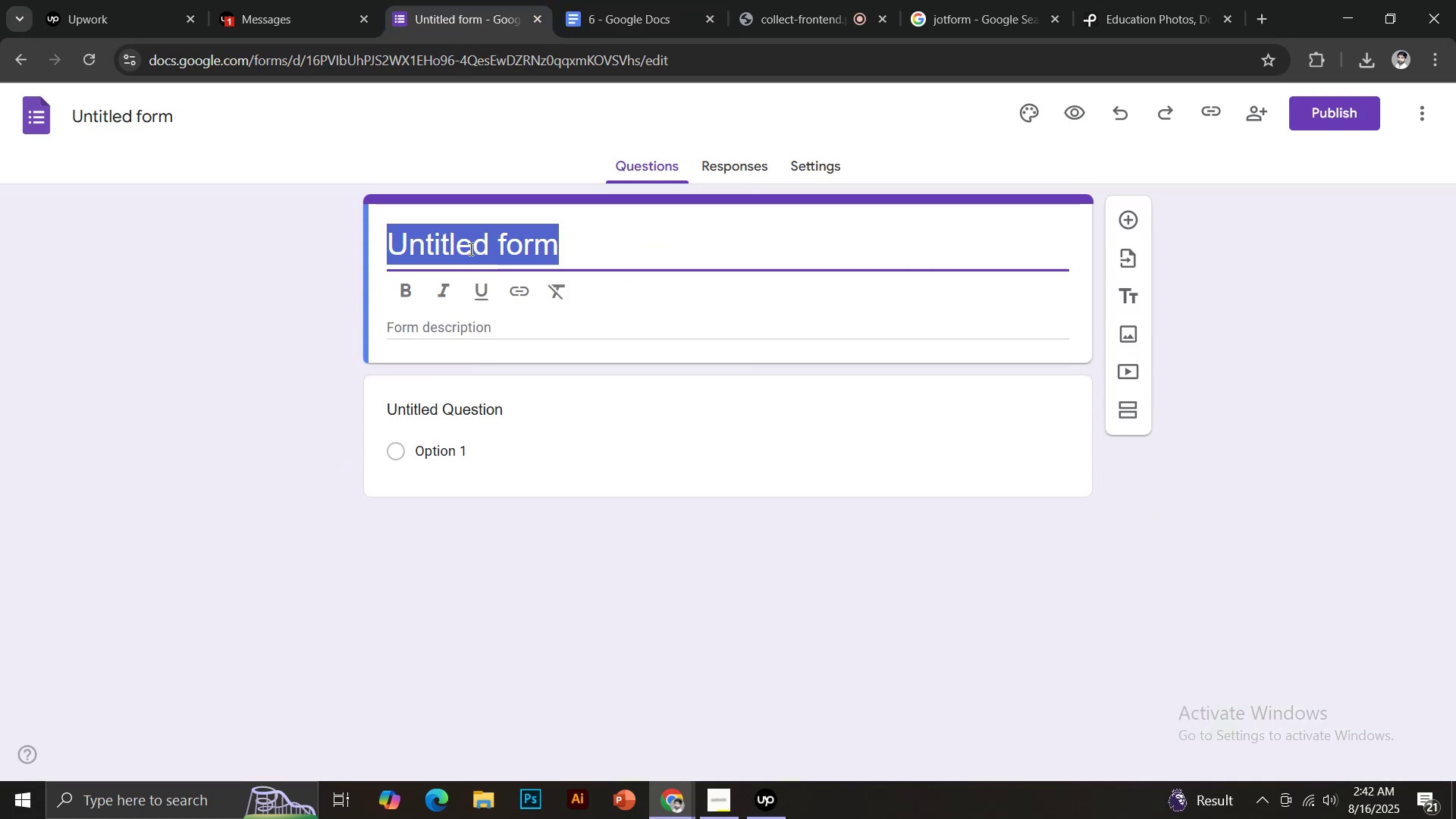 
key(Control+V)
 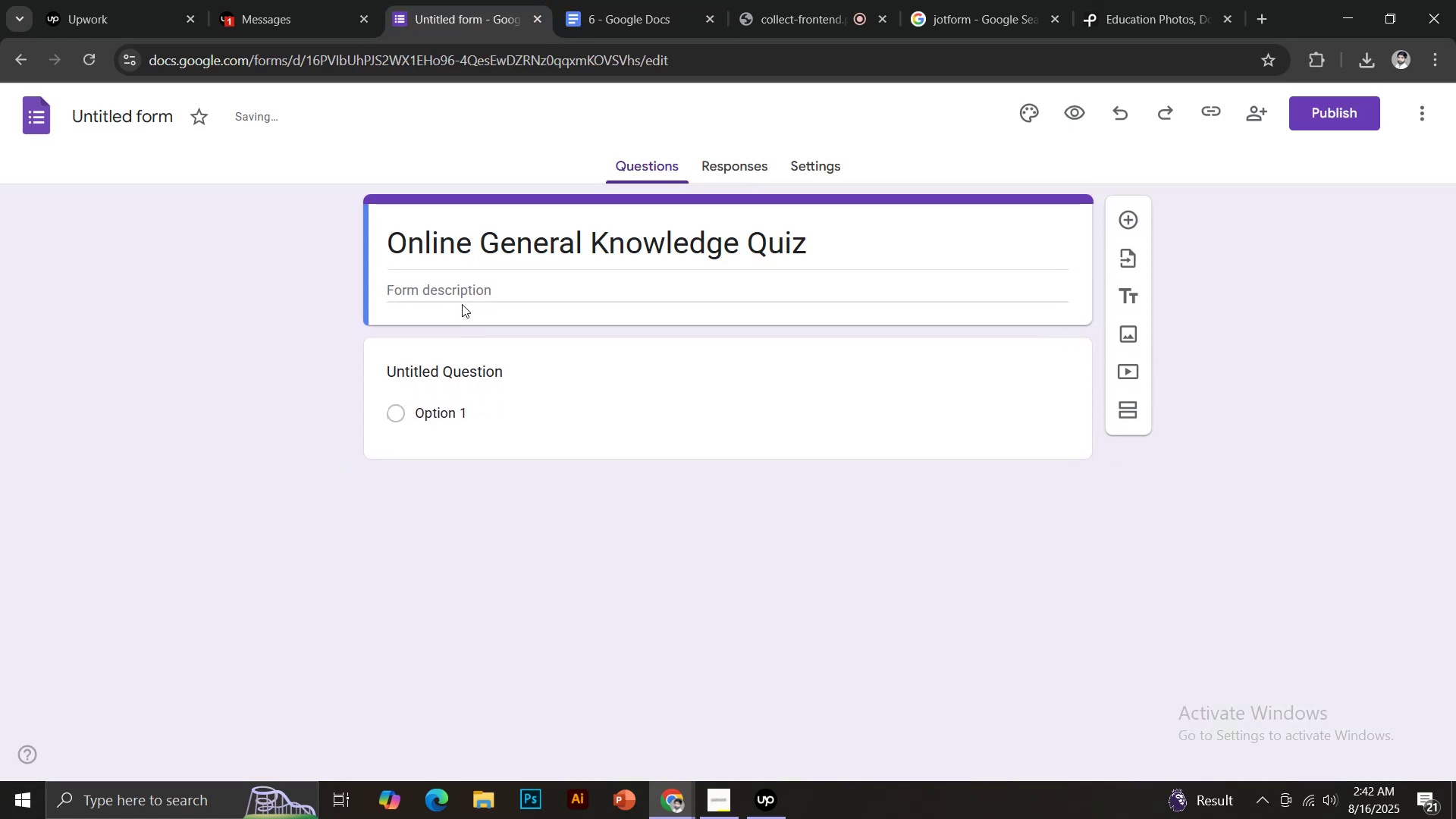 
left_click([460, 290])
 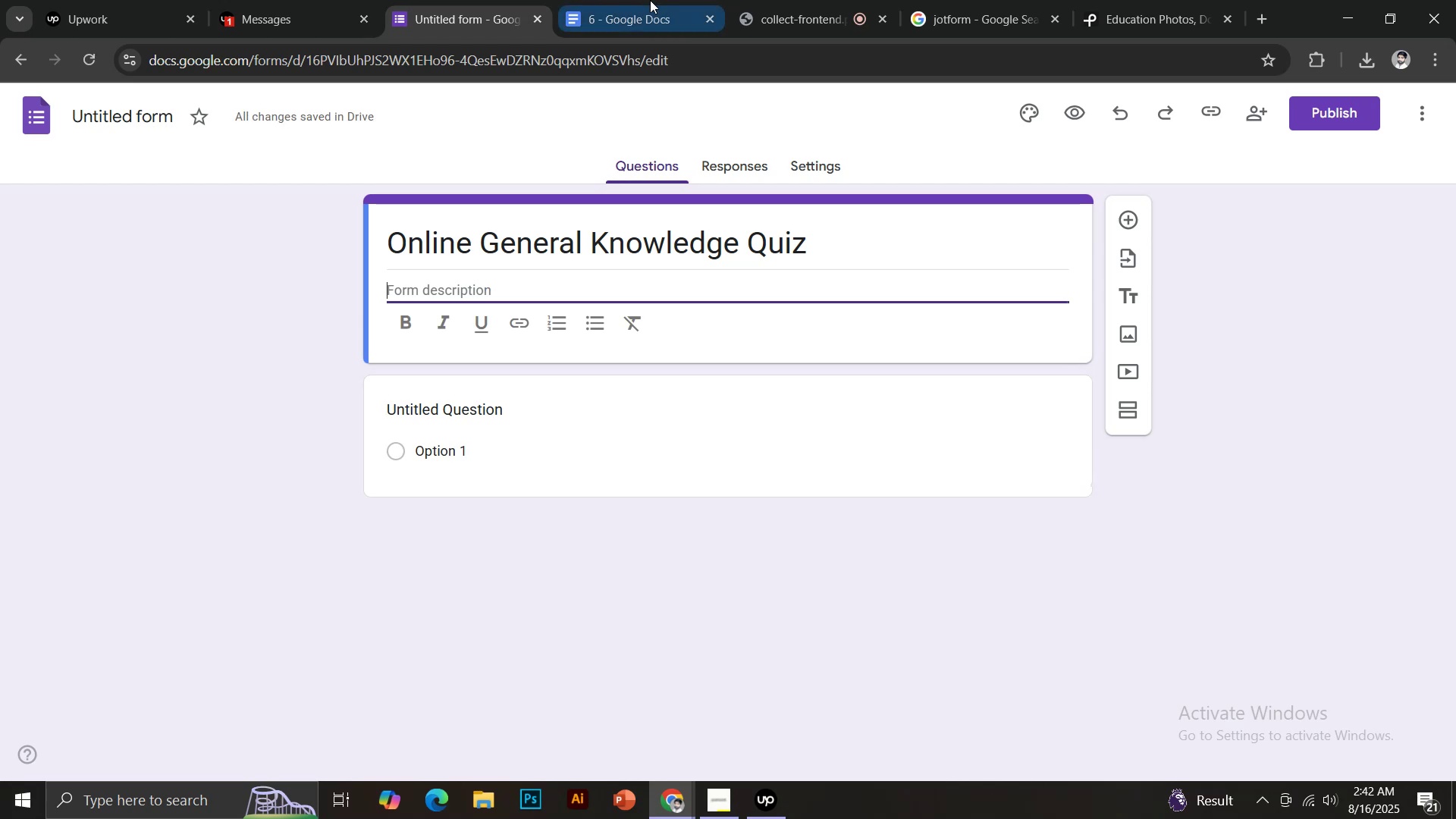 
left_click([650, 0])
 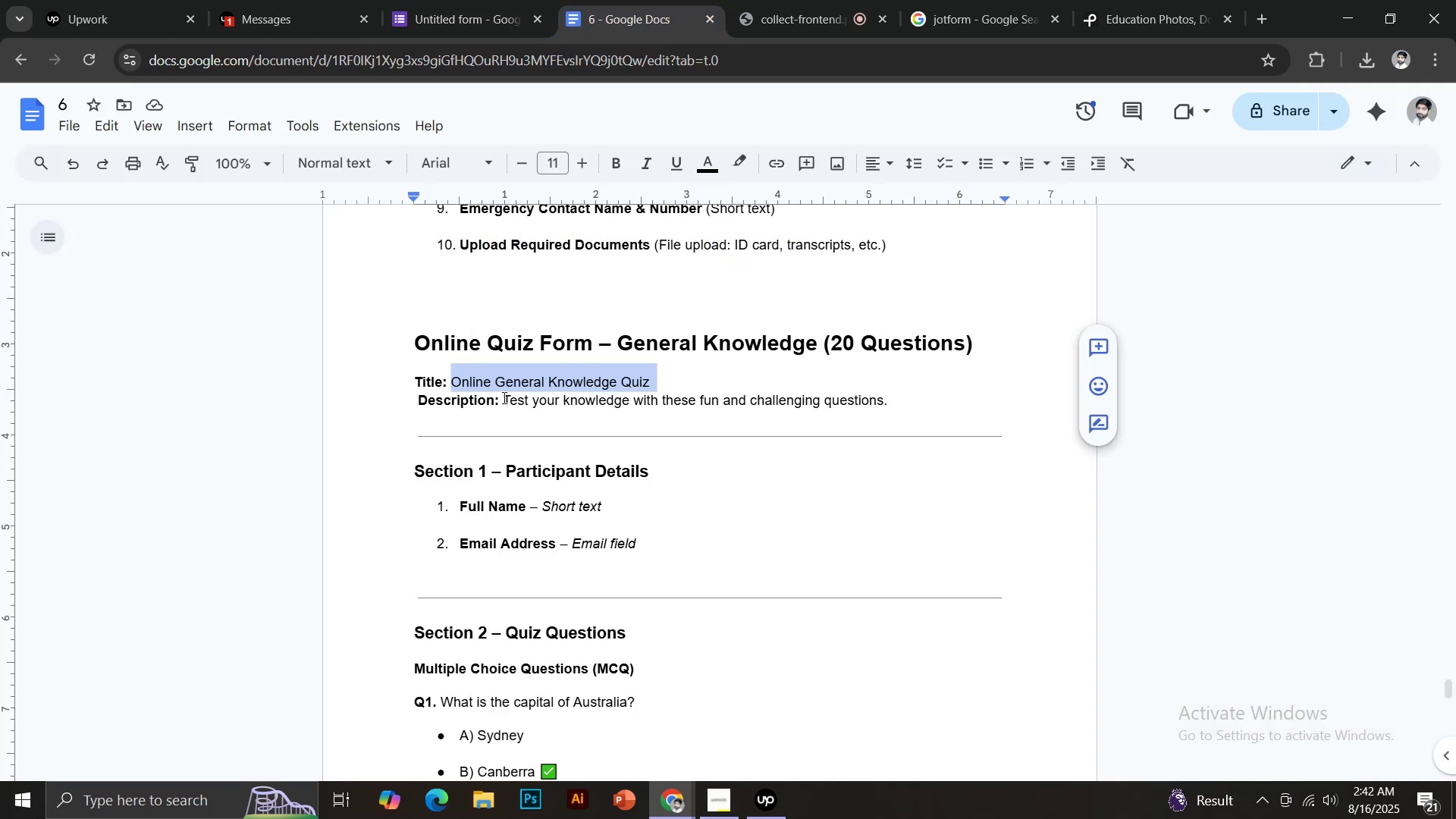 
left_click_drag(start_coordinate=[506, 396], to_coordinate=[899, 399])
 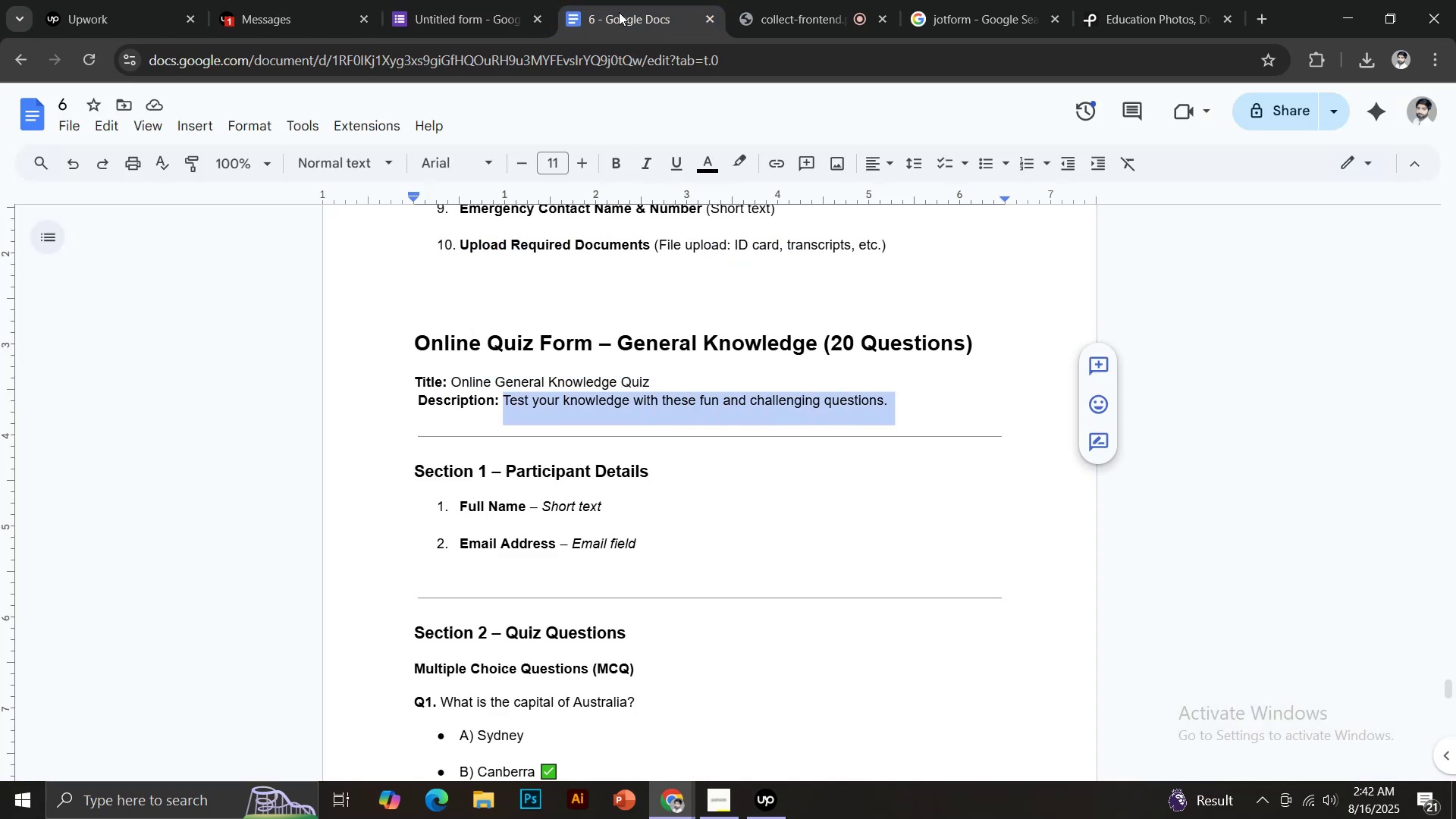 
key(Control+C)
 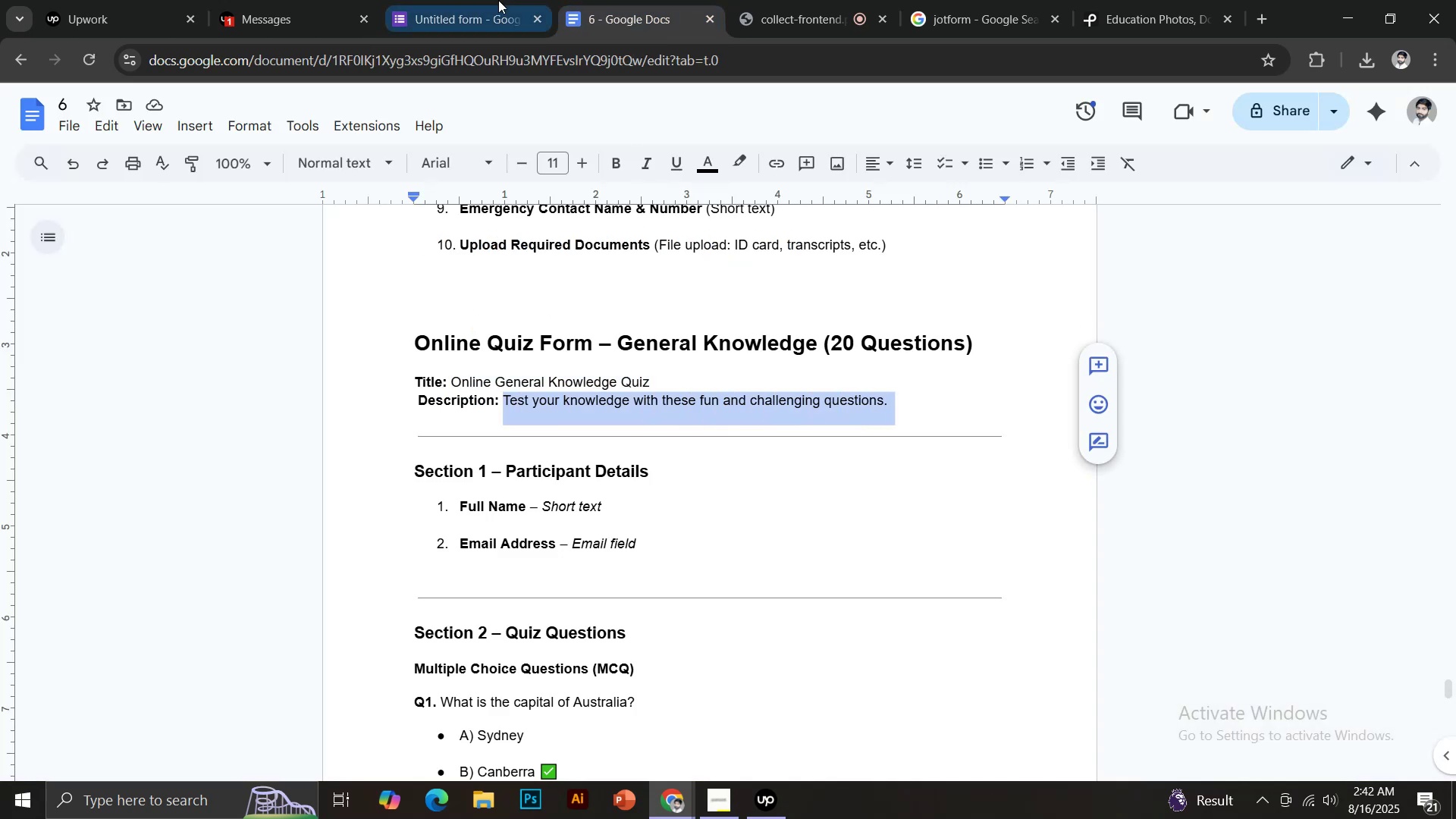 
key(Control+V)
 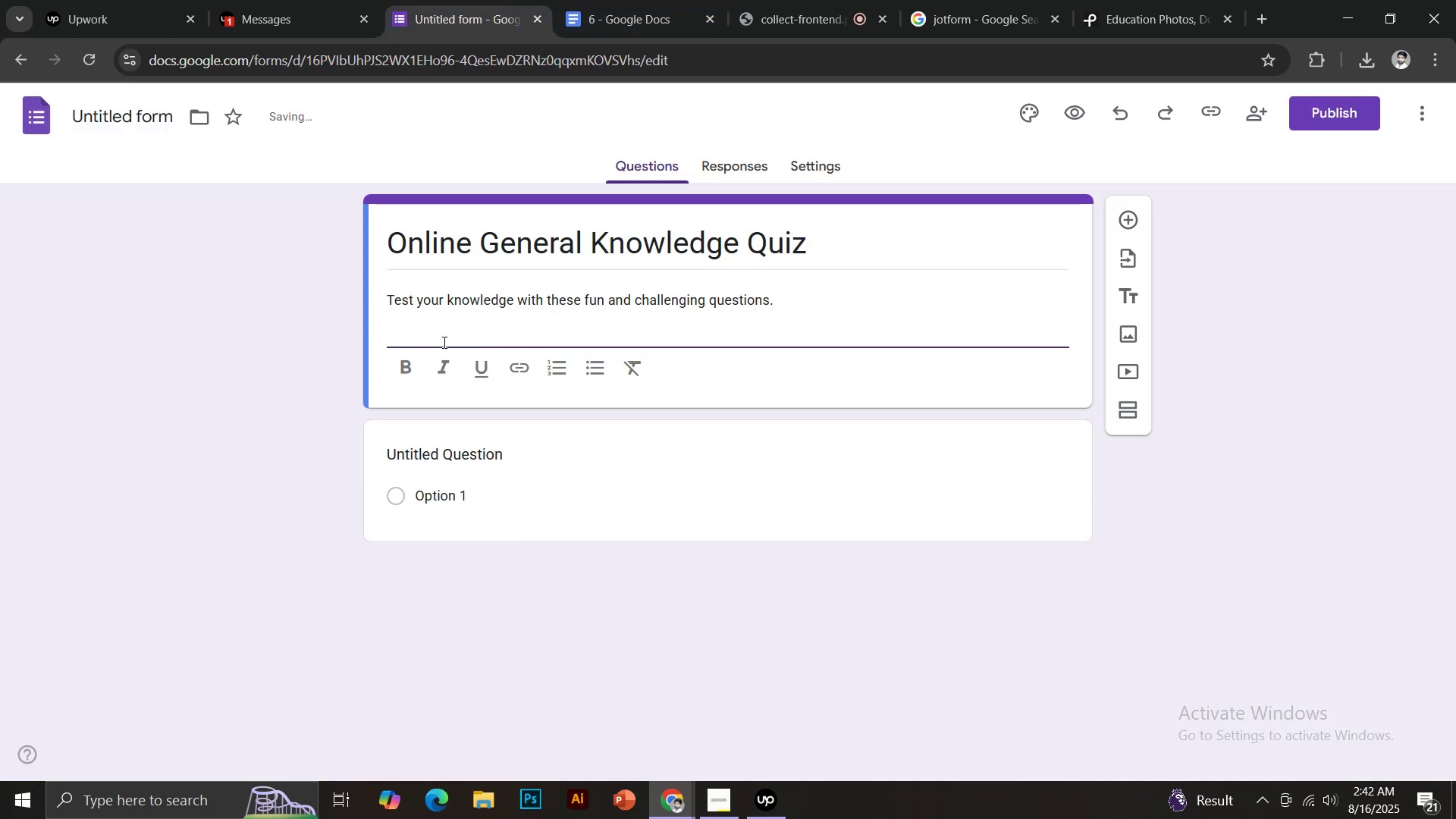 
key(Backspace)
 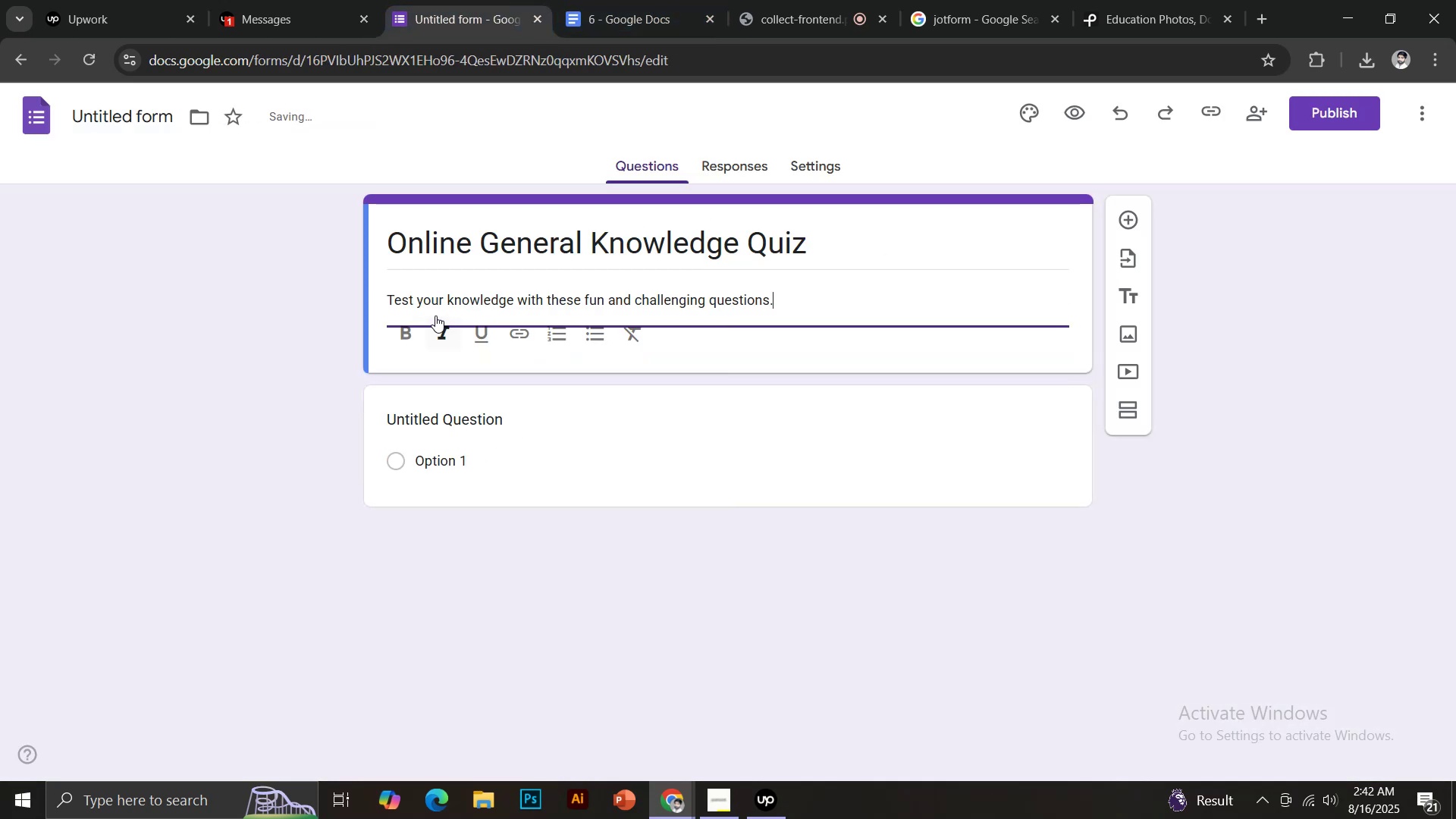 
key(Backspace)
 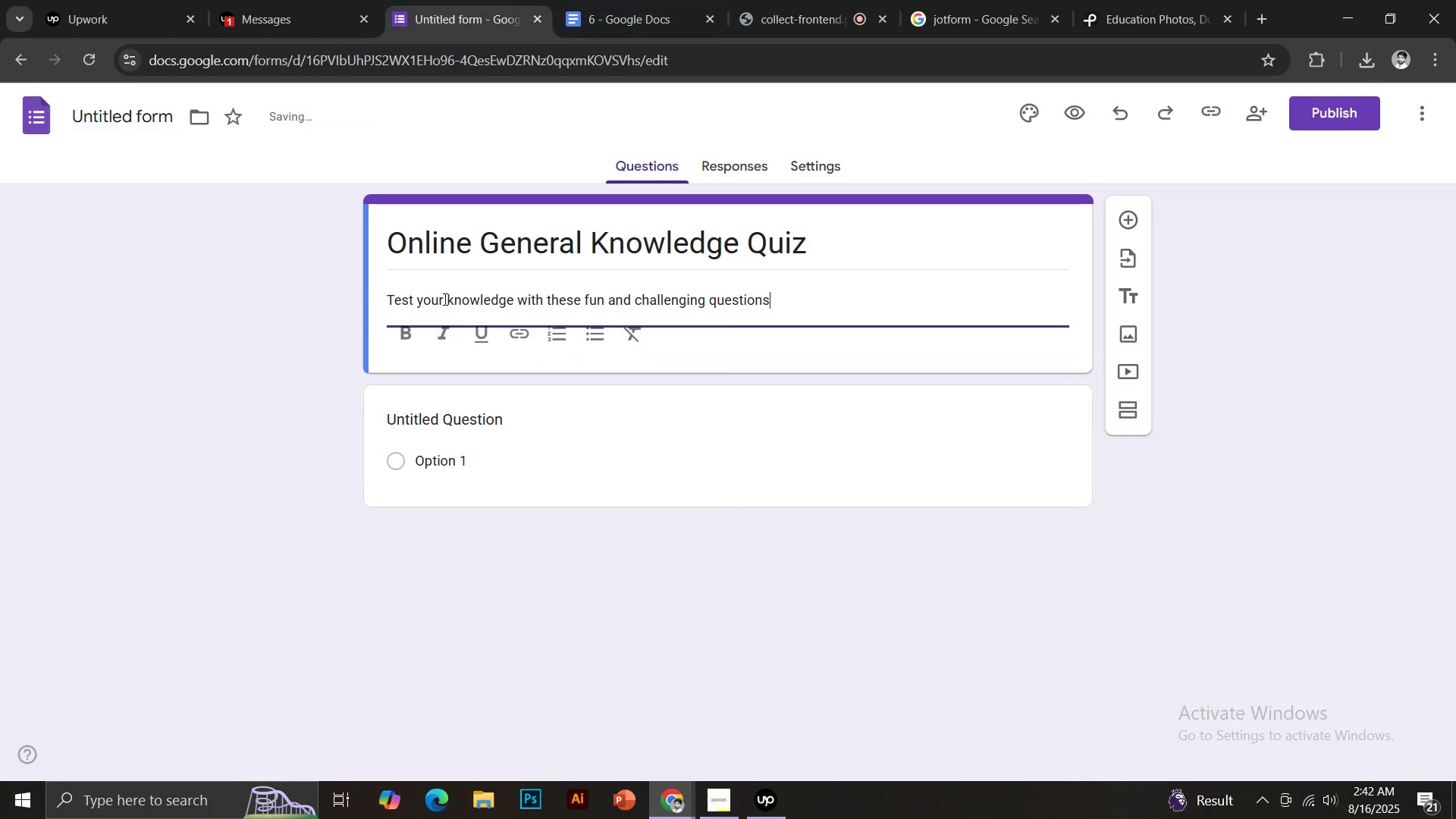 
left_click([444, 299])
 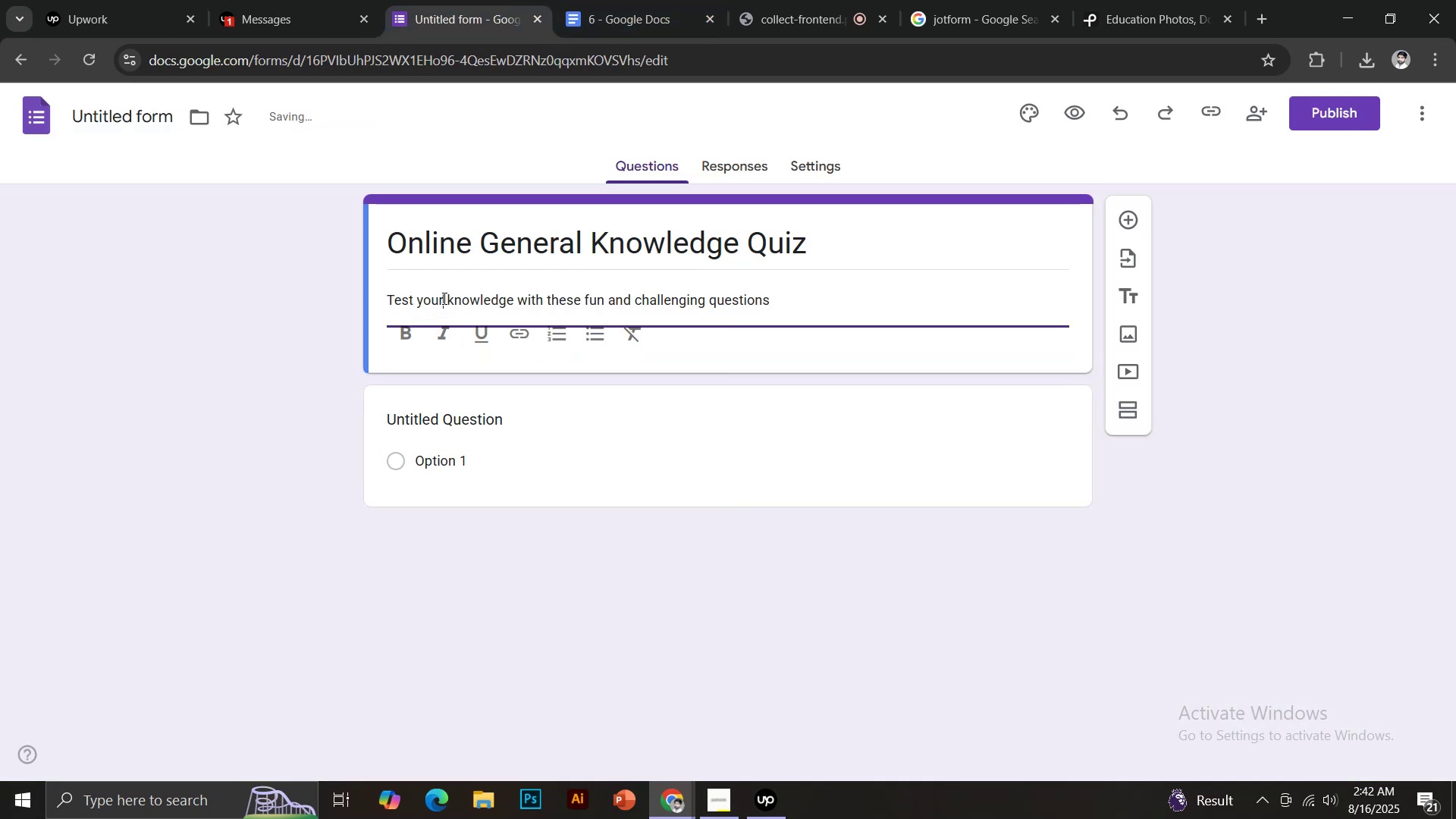 
left_click_drag(start_coordinate=[443, 298], to_coordinate=[431, 298])
 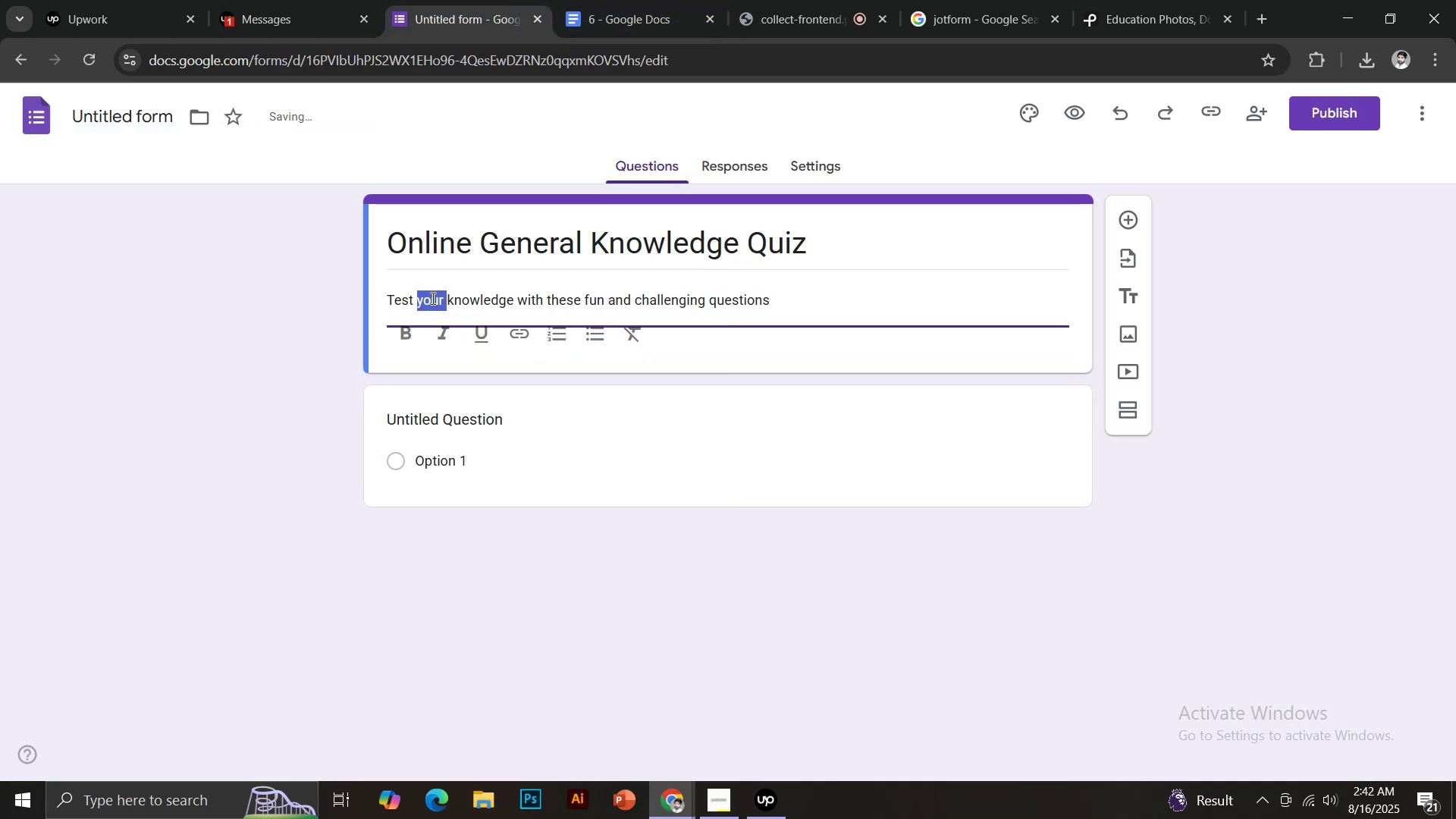 
key(Backspace)
 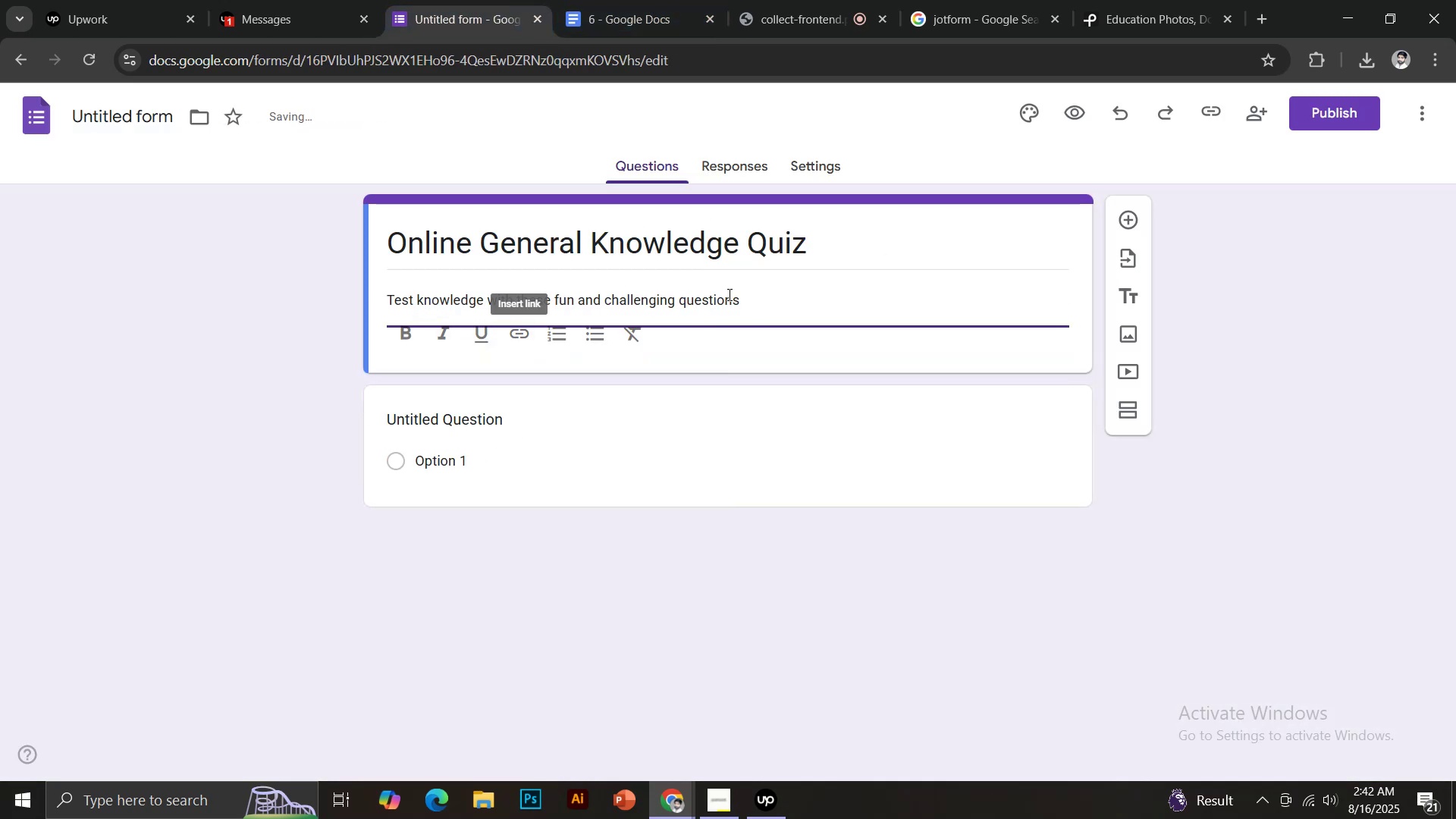 
left_click([752, 295])
 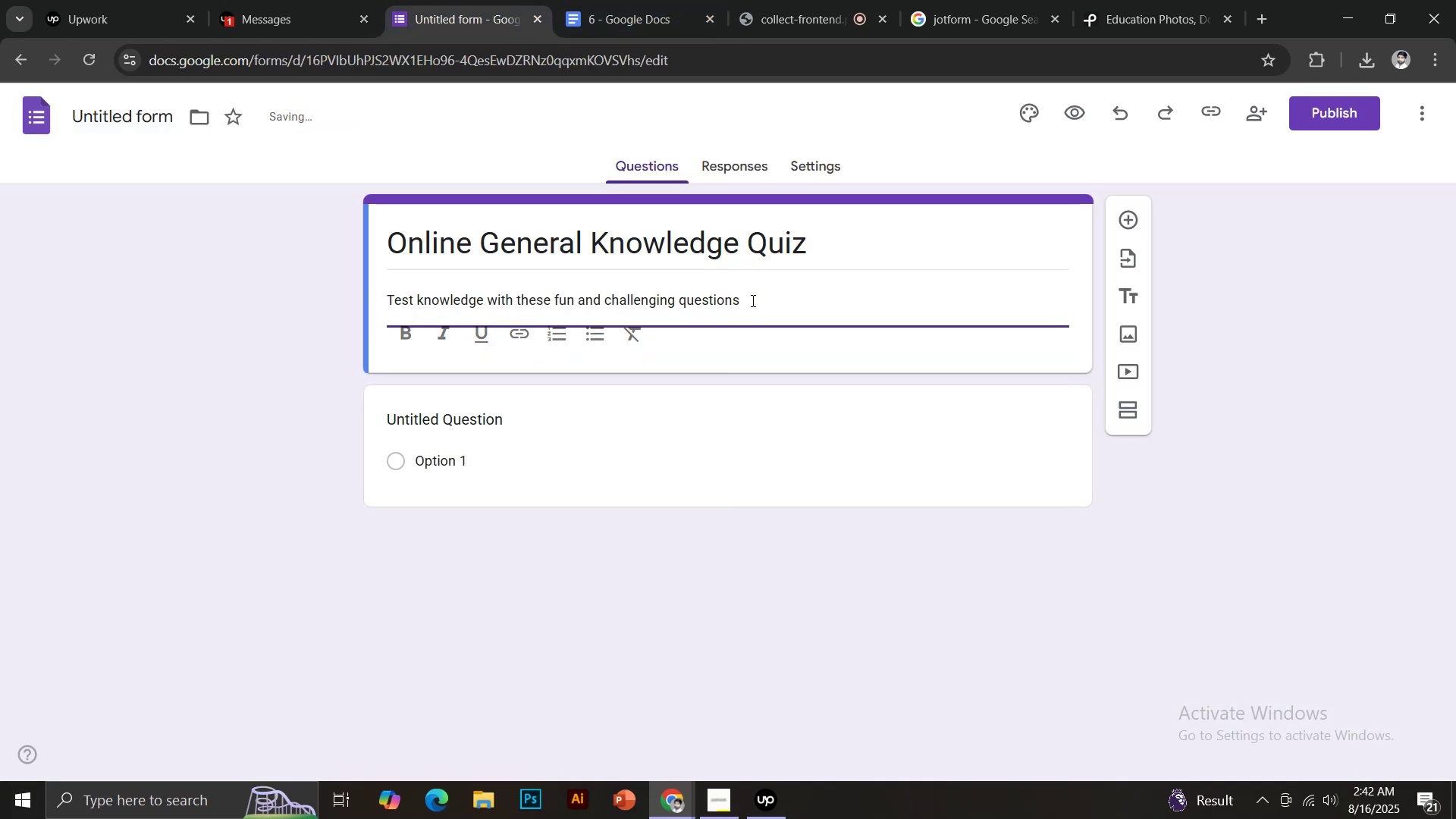 
key(Period)
 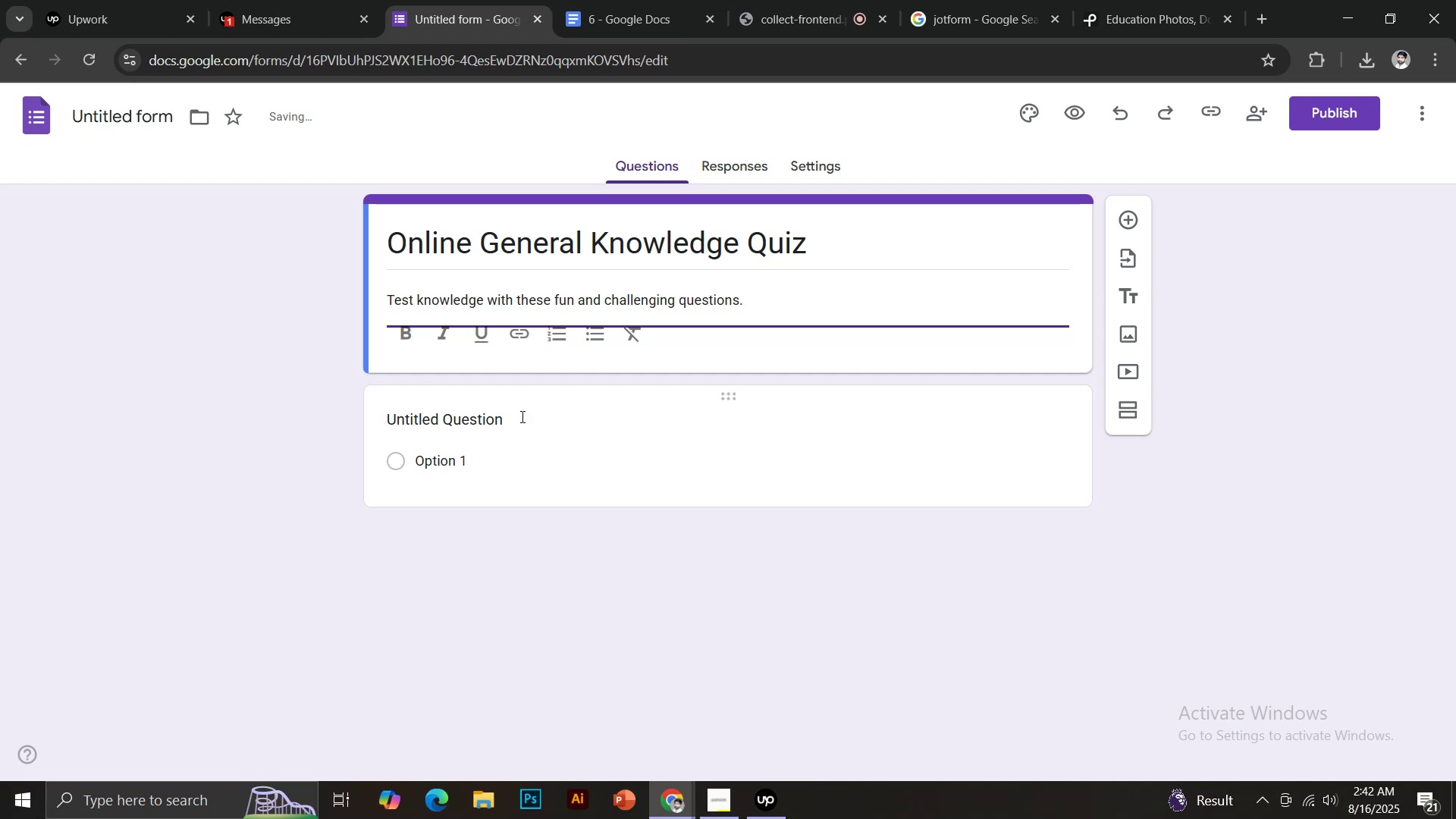 
left_click([500, 427])
 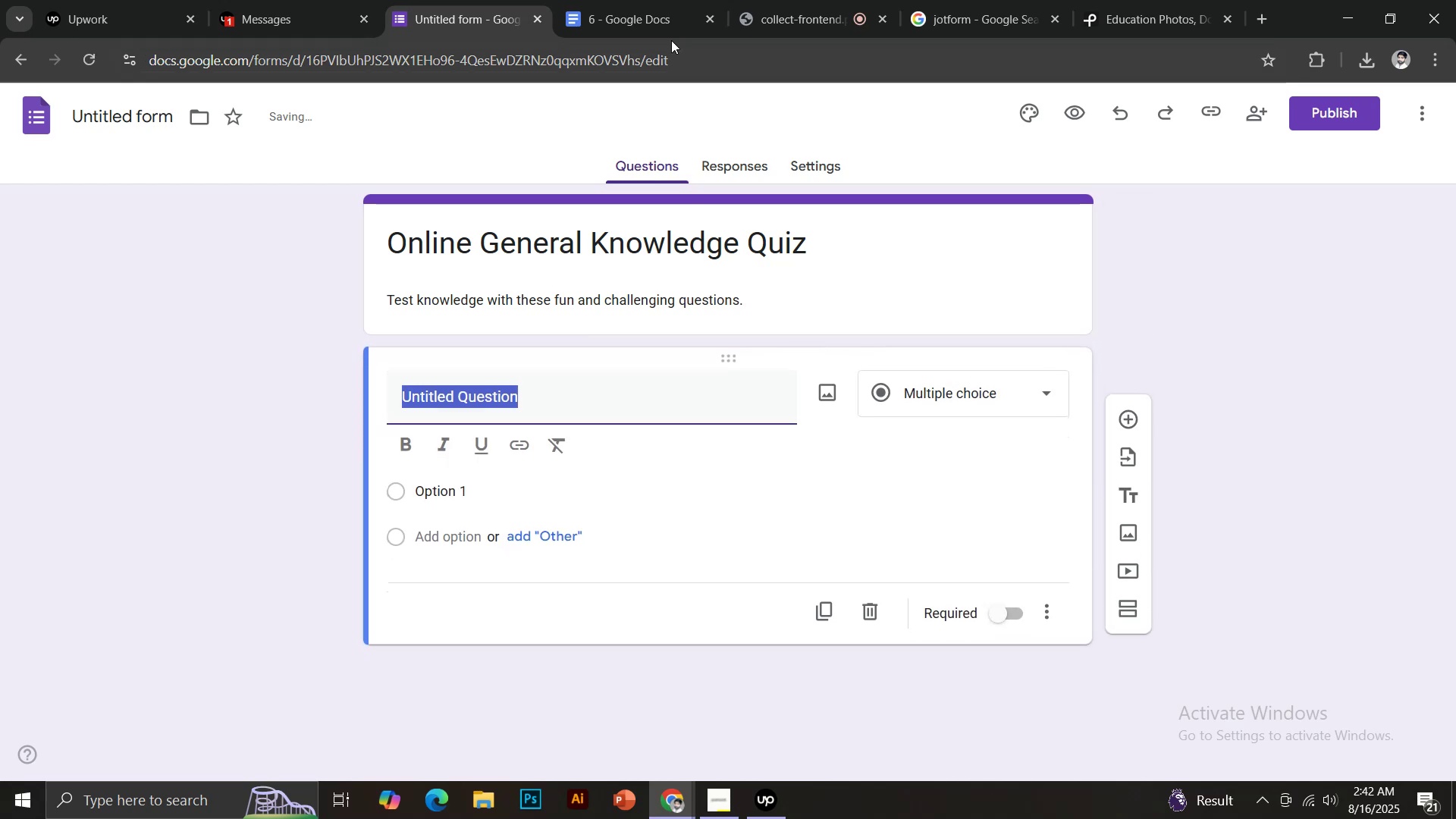 
left_click([639, 0])
 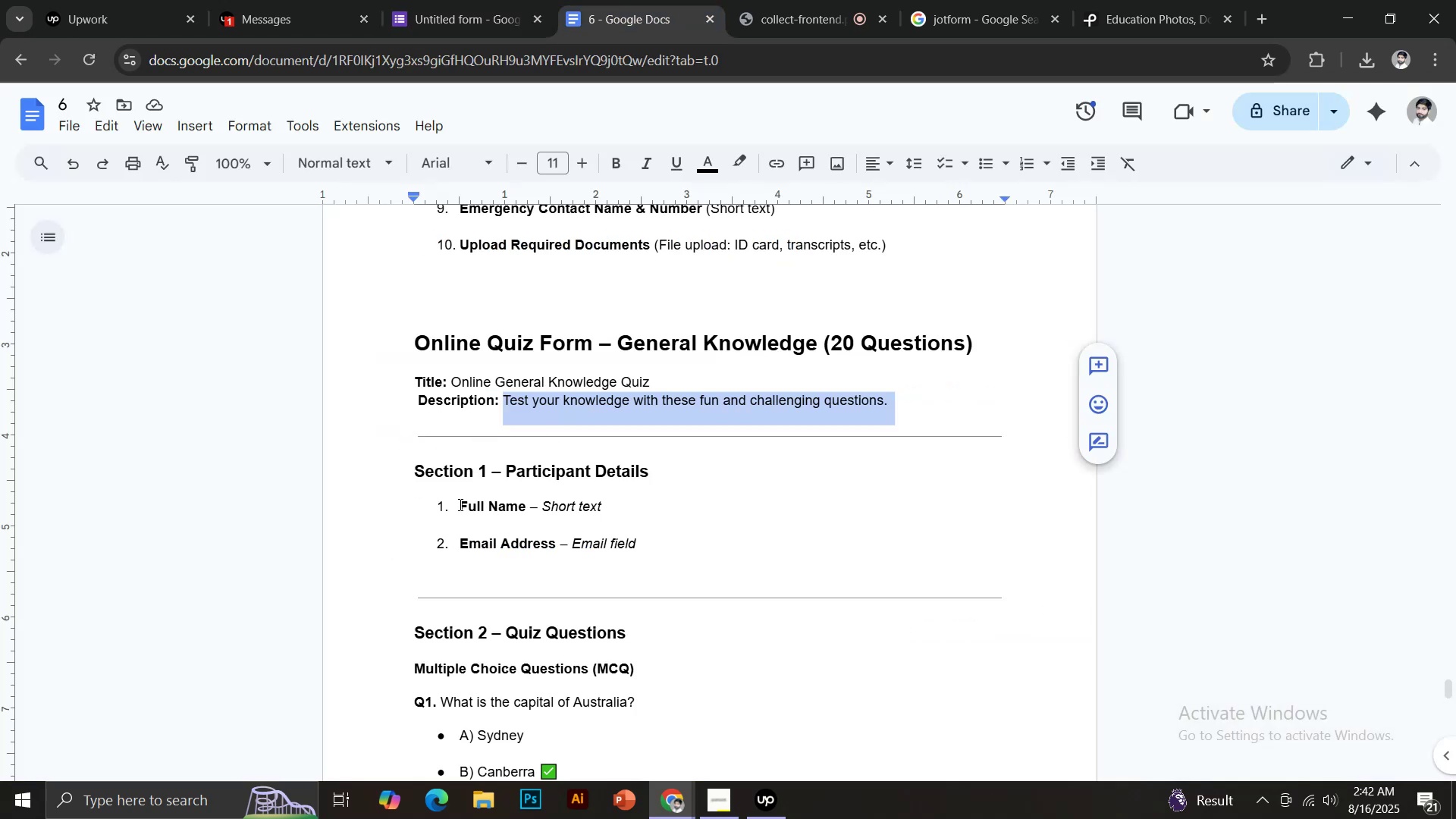 
left_click_drag(start_coordinate=[460, 505], to_coordinate=[529, 505])
 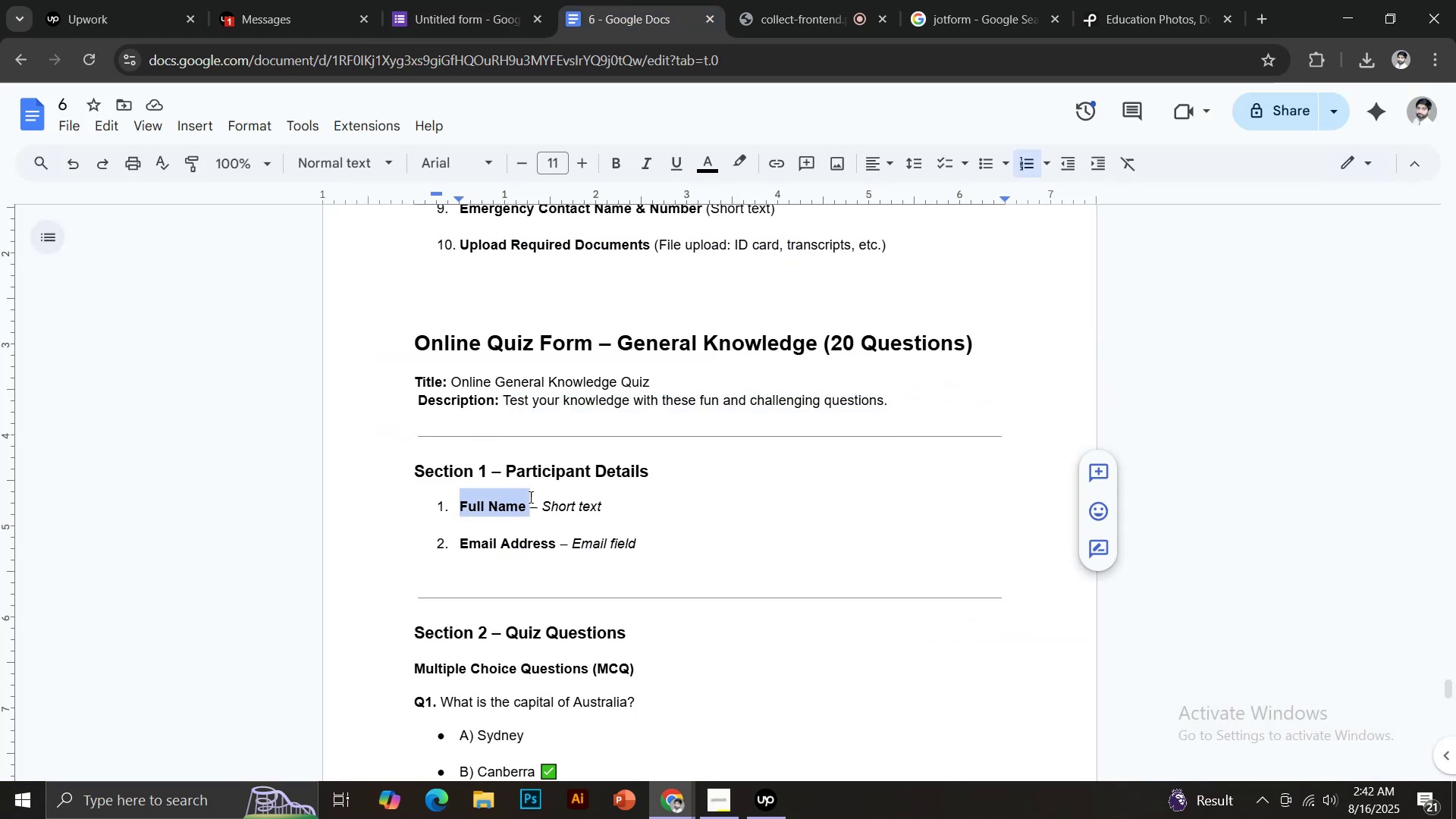 
key(Control+C)
 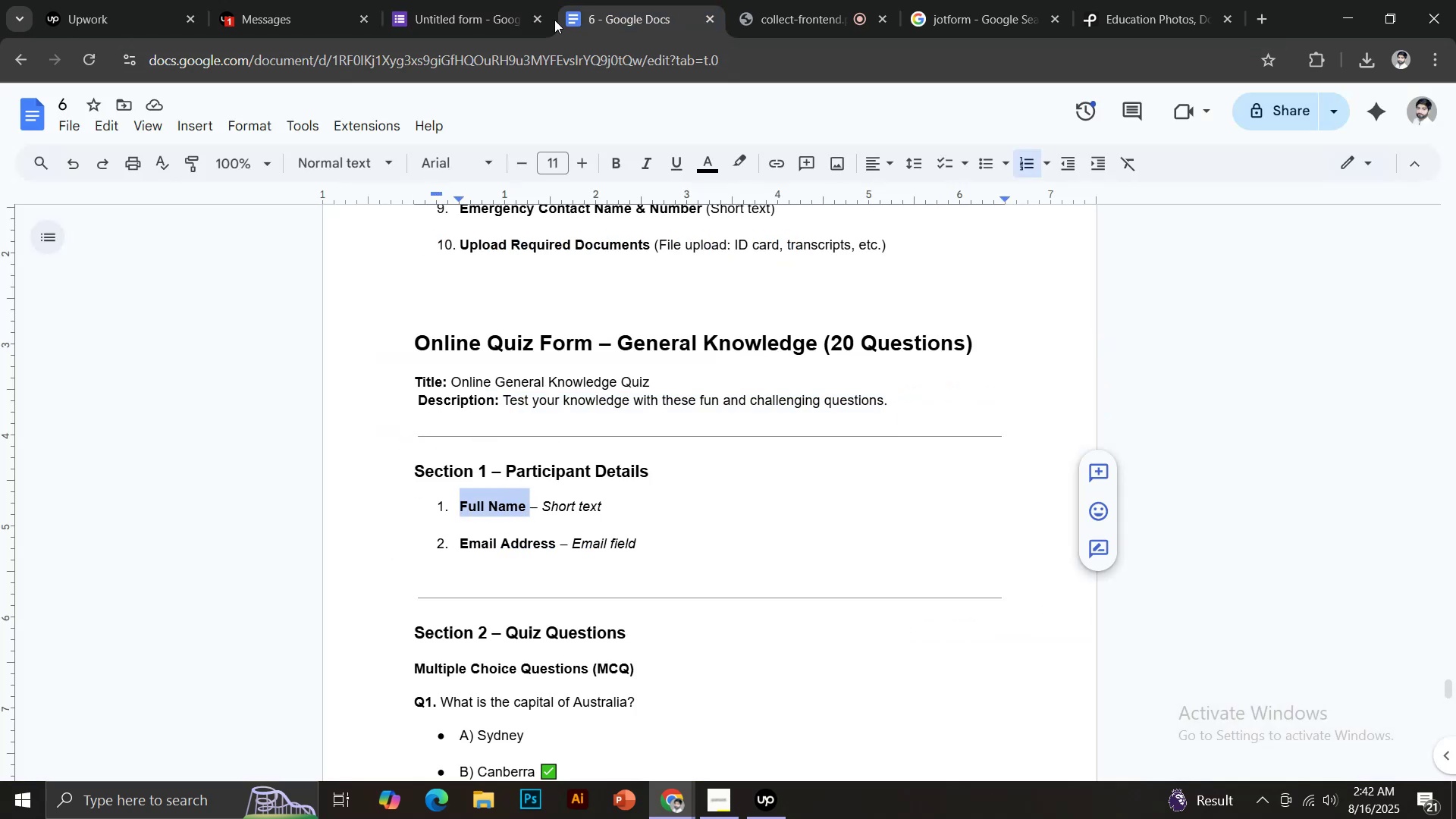 
left_click([470, 0])
 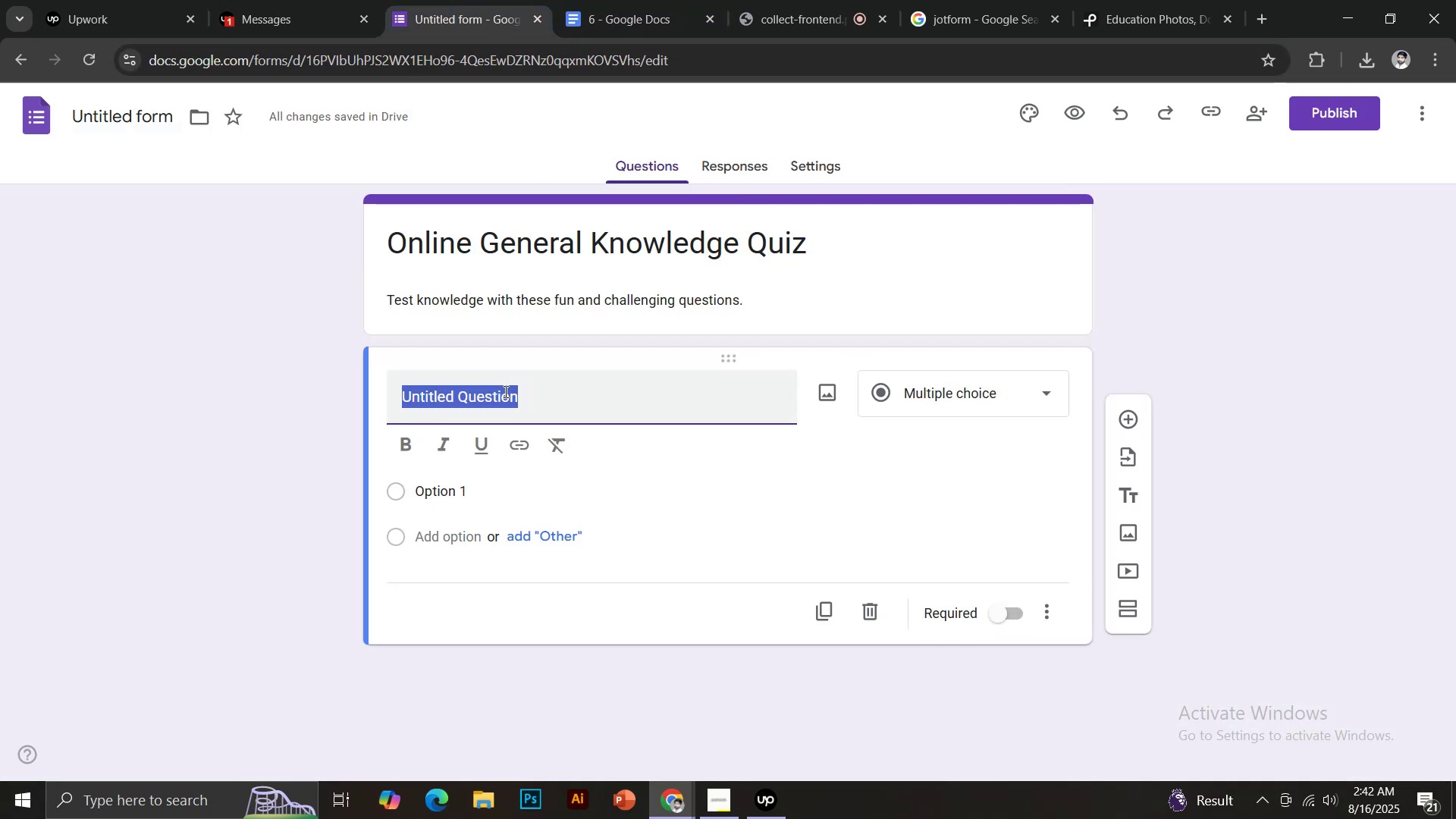 
key(Control+Shift+V)
 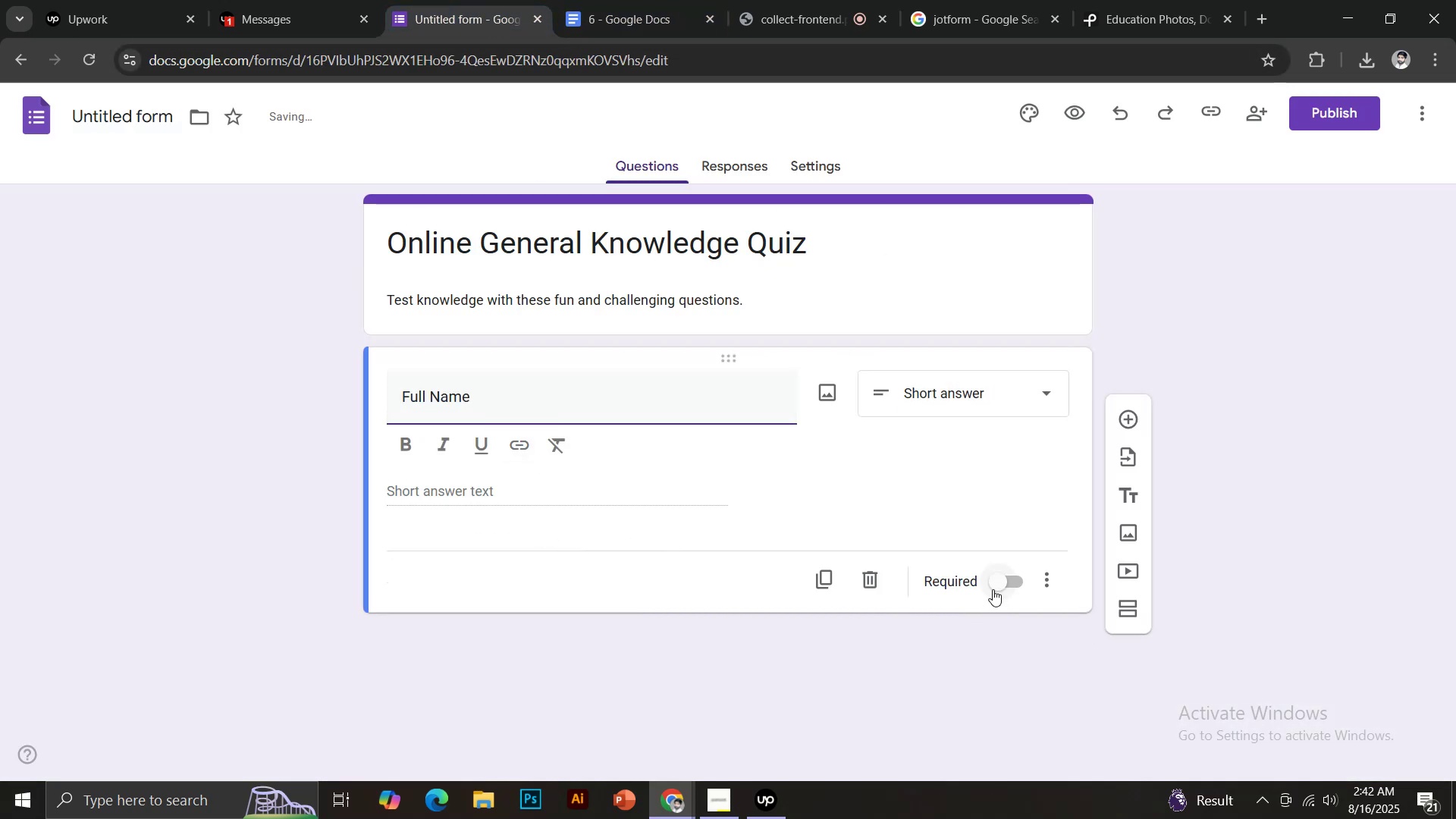 
left_click([1126, 420])
 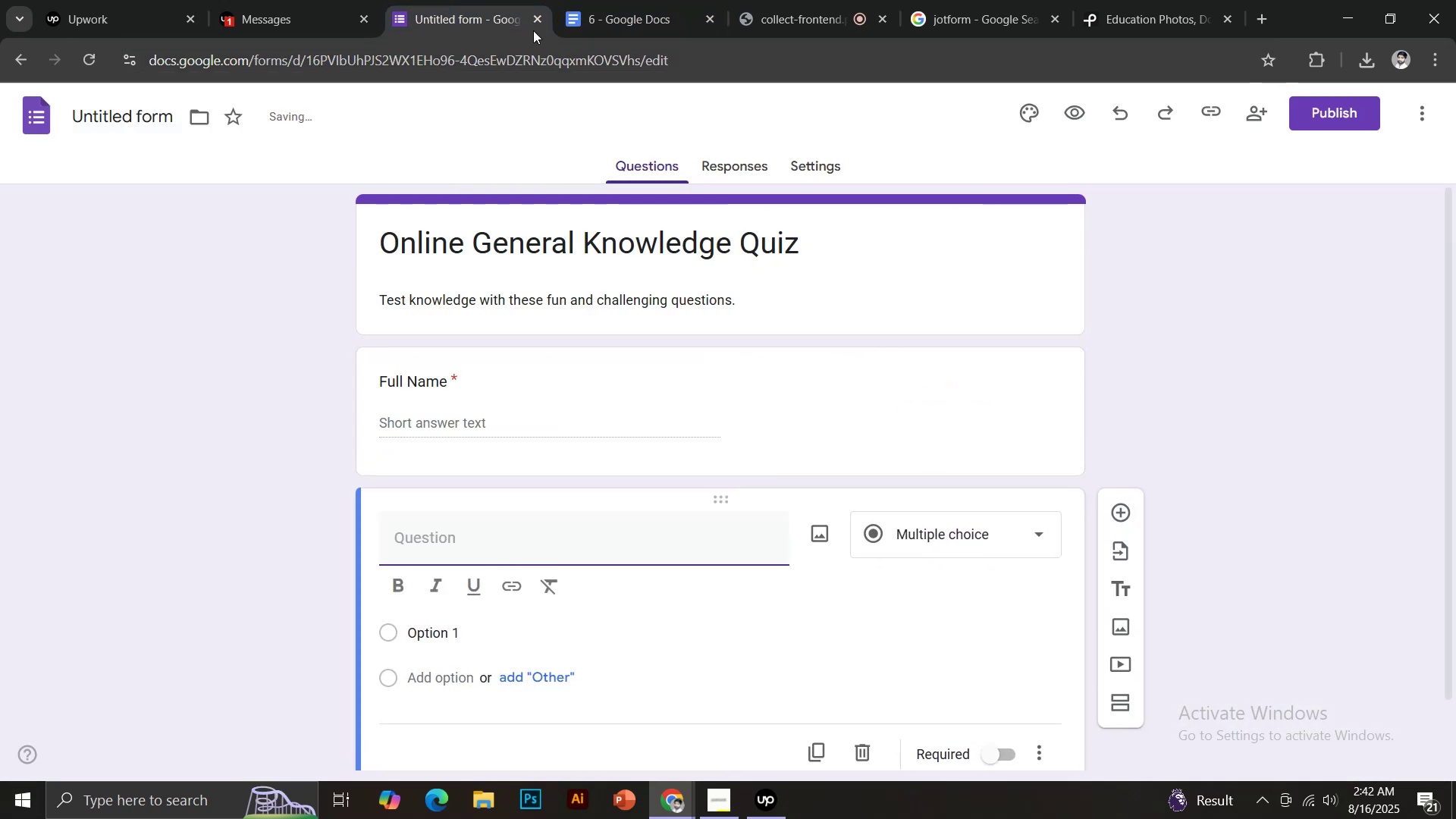 
left_click([617, 0])
 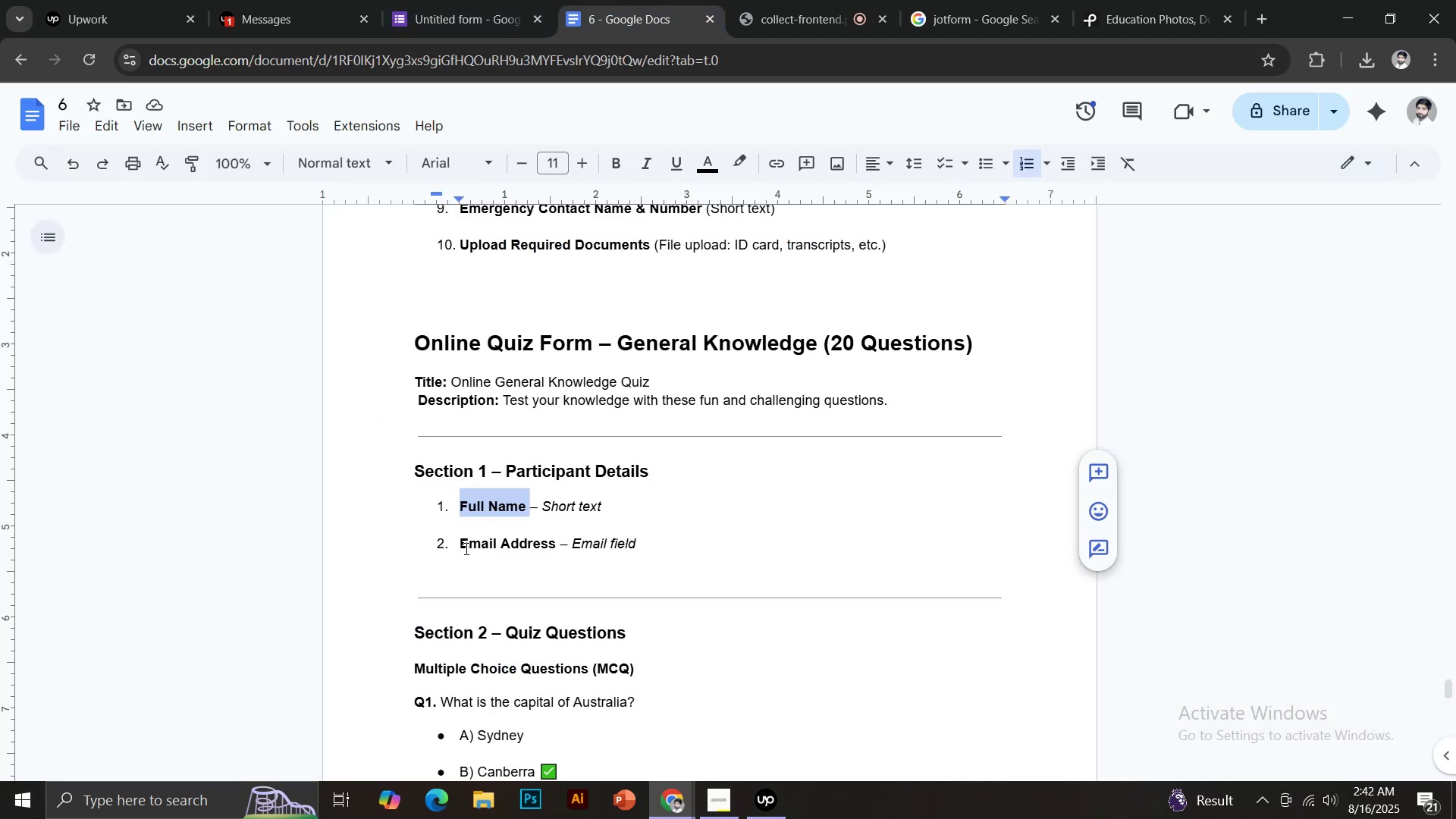 
left_click_drag(start_coordinate=[460, 548], to_coordinate=[557, 544])
 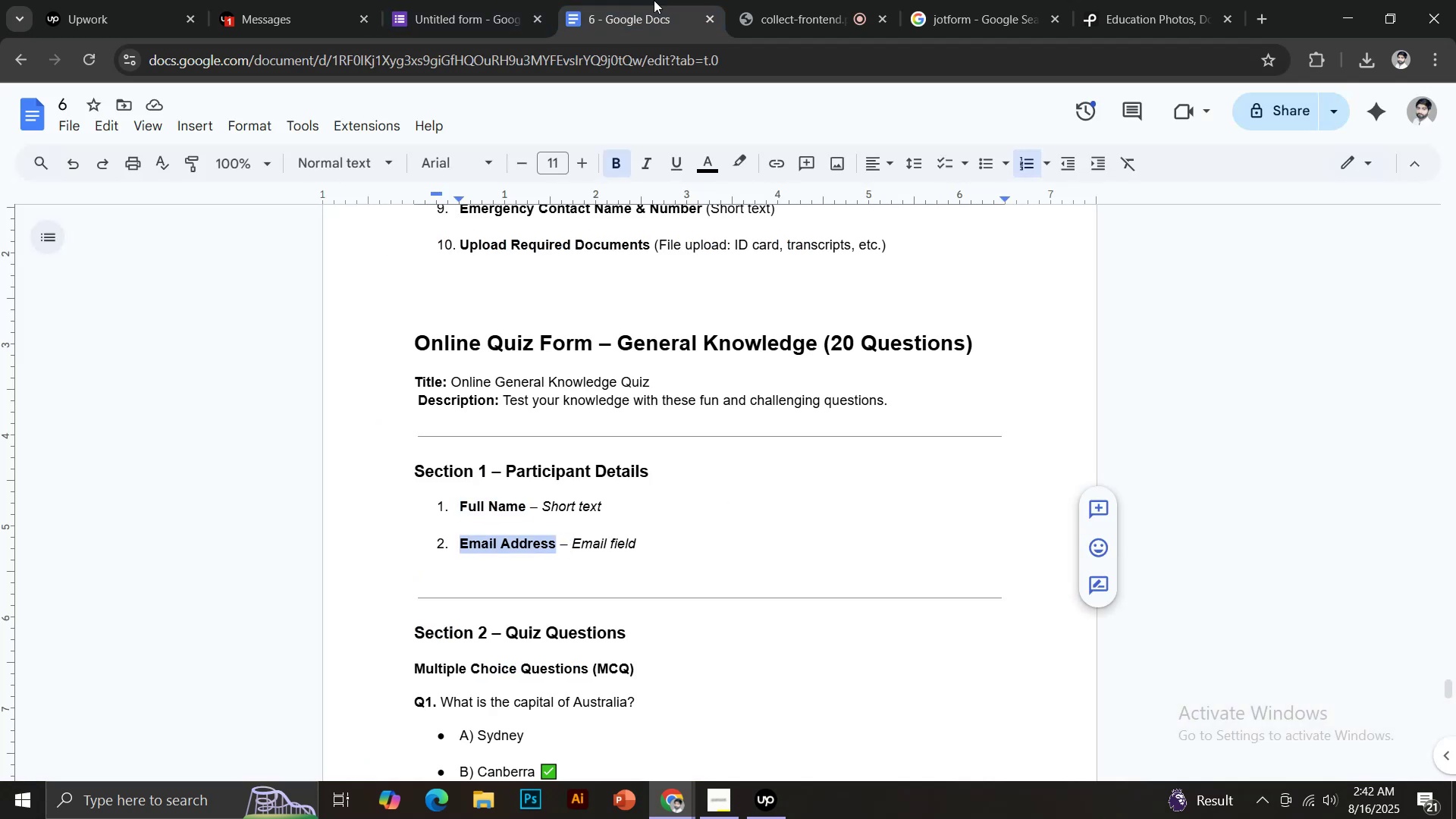 
key(Control+C)
 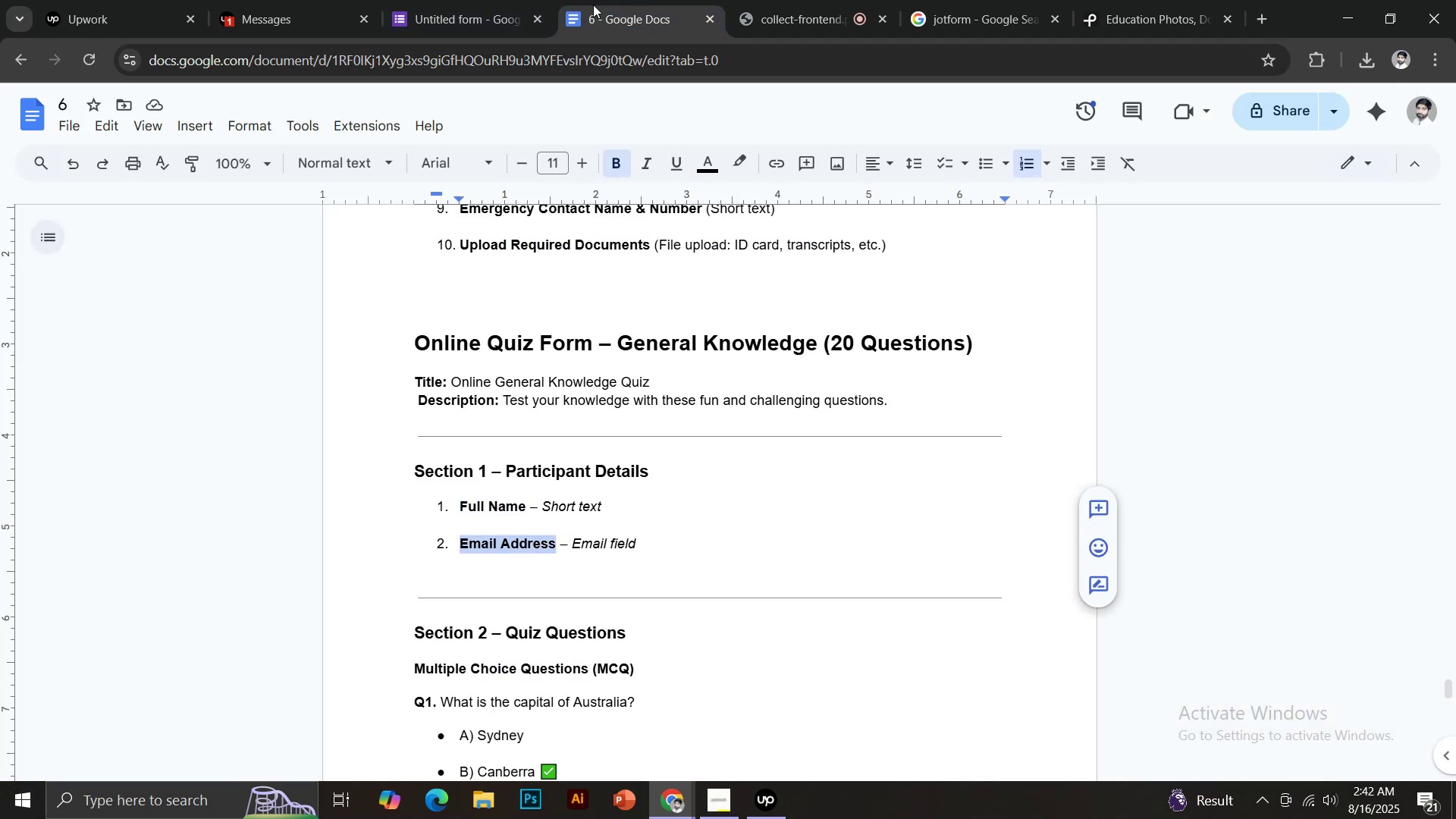 
left_click([497, 0])
 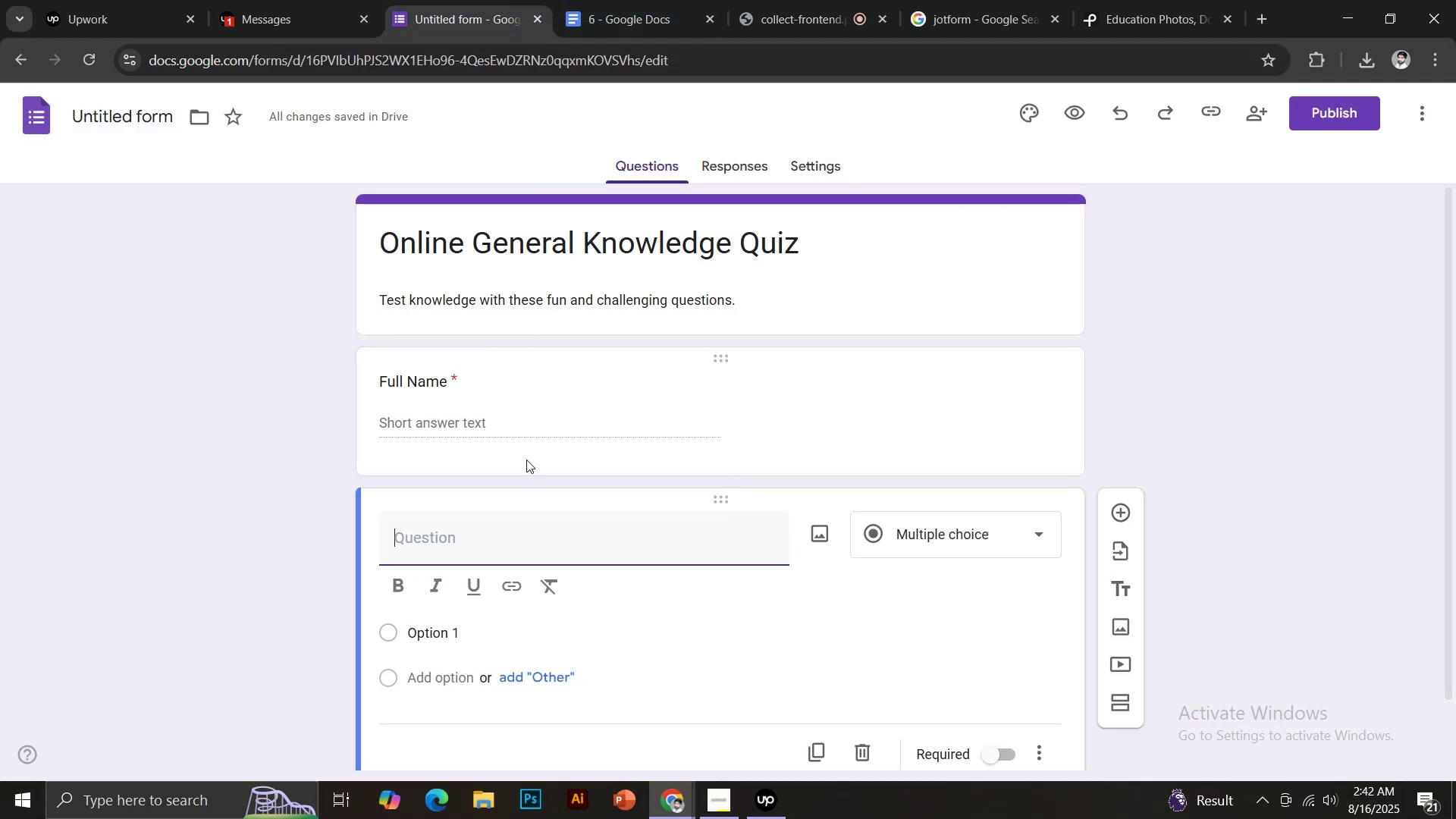 
key(Control+Shift+V)
 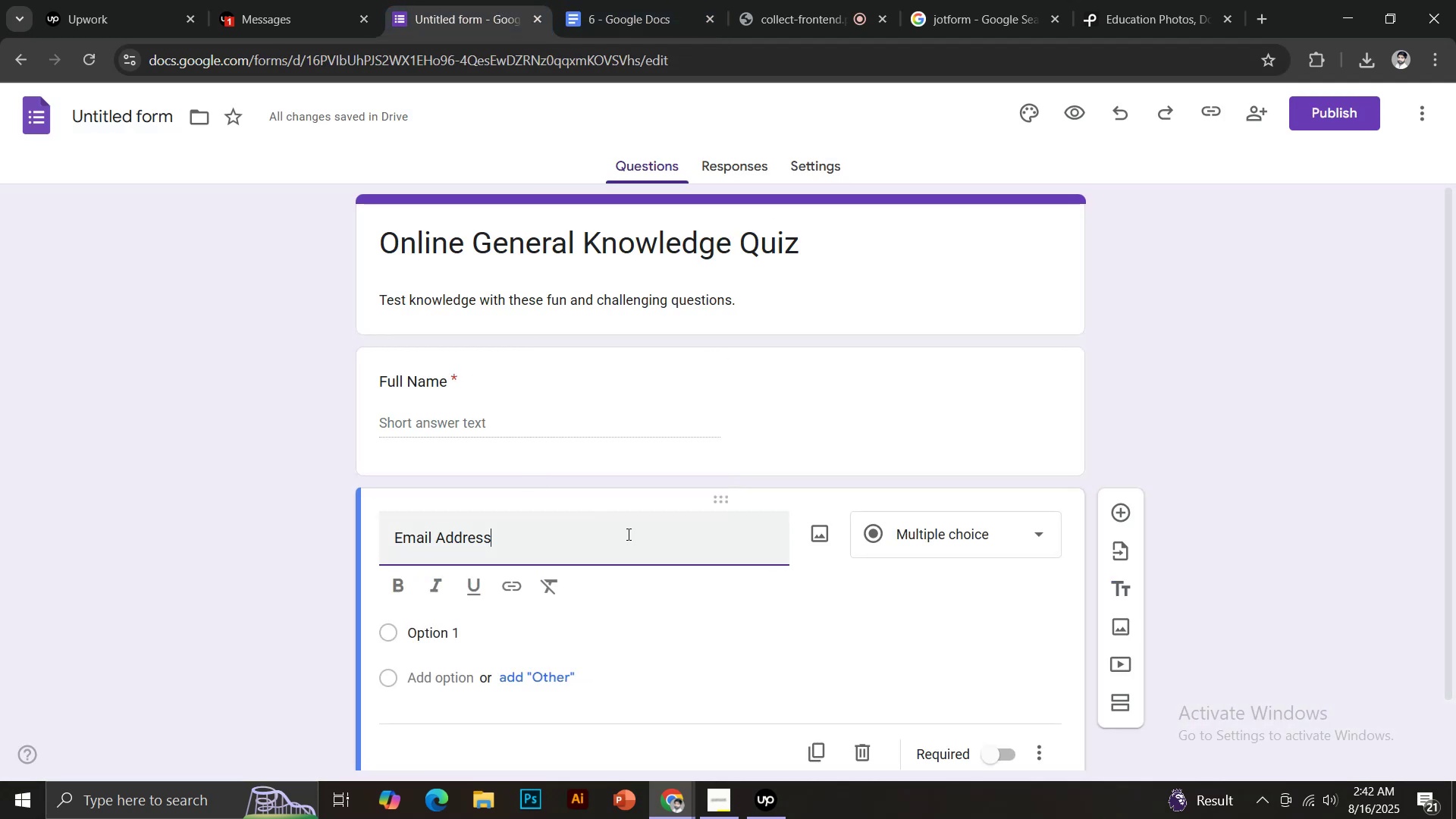 
scroll: coordinate [646, 534], scroll_direction: down, amount: 2.0
 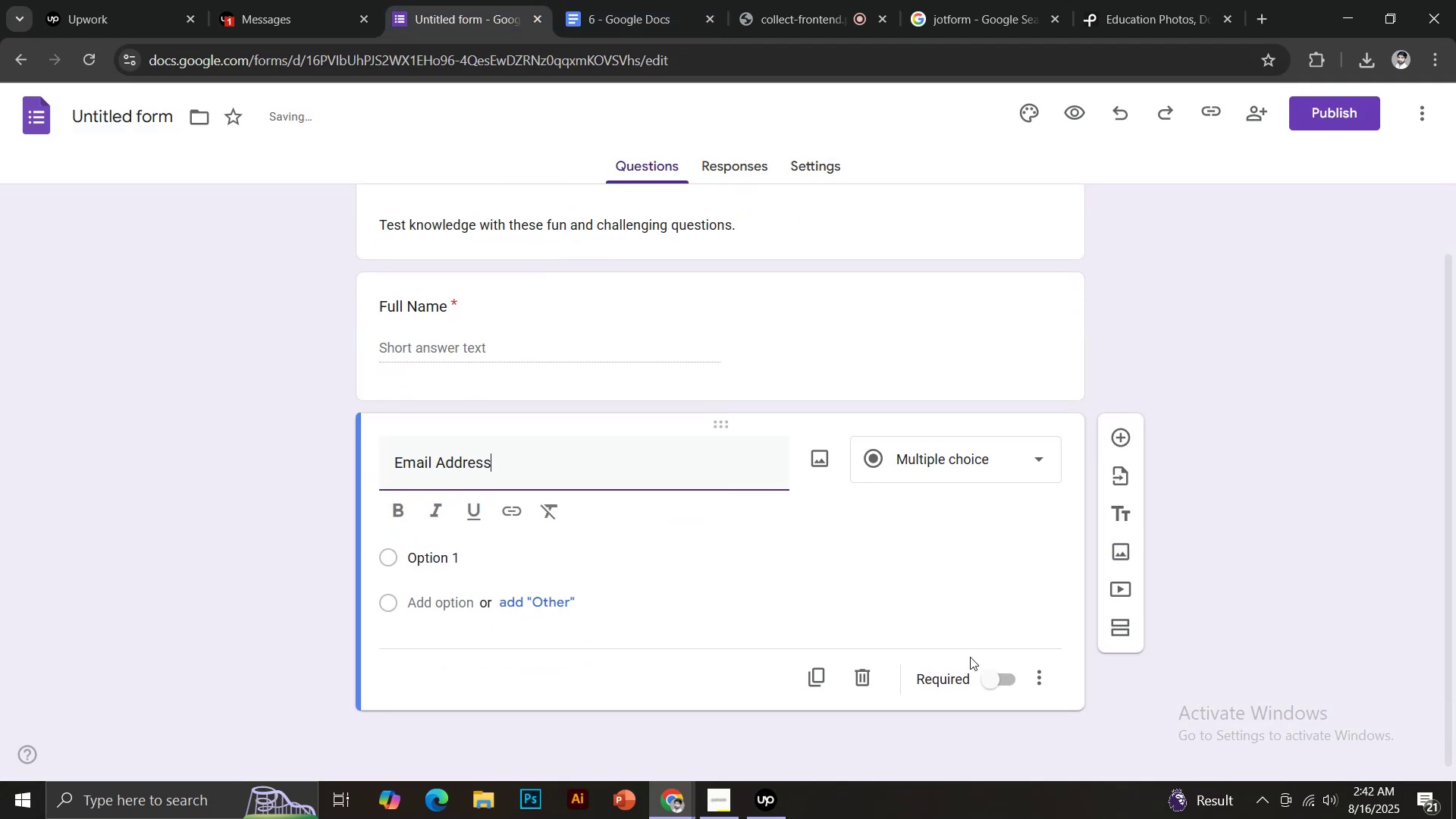 
left_click([996, 682])
 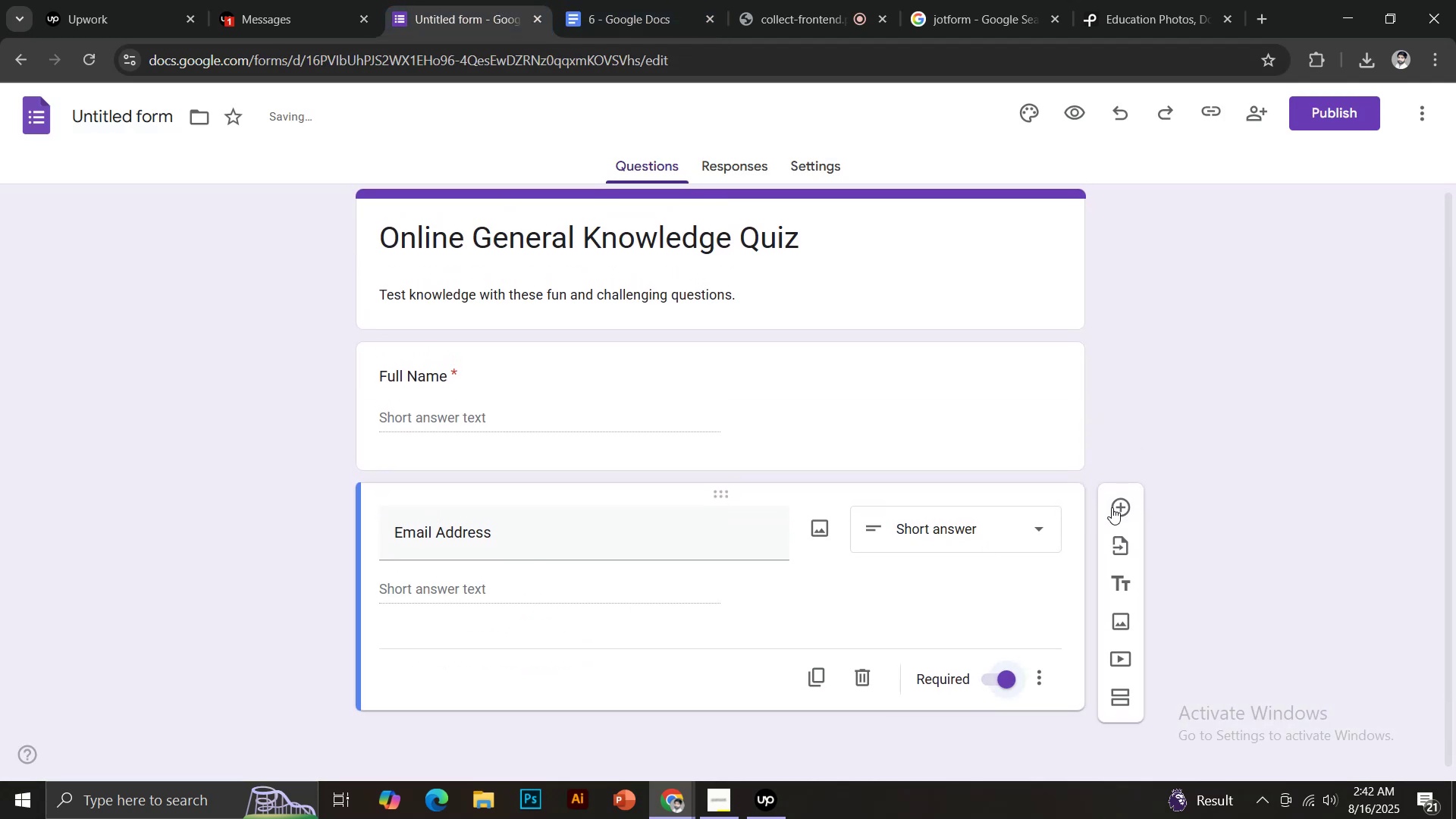 
left_click([1115, 507])
 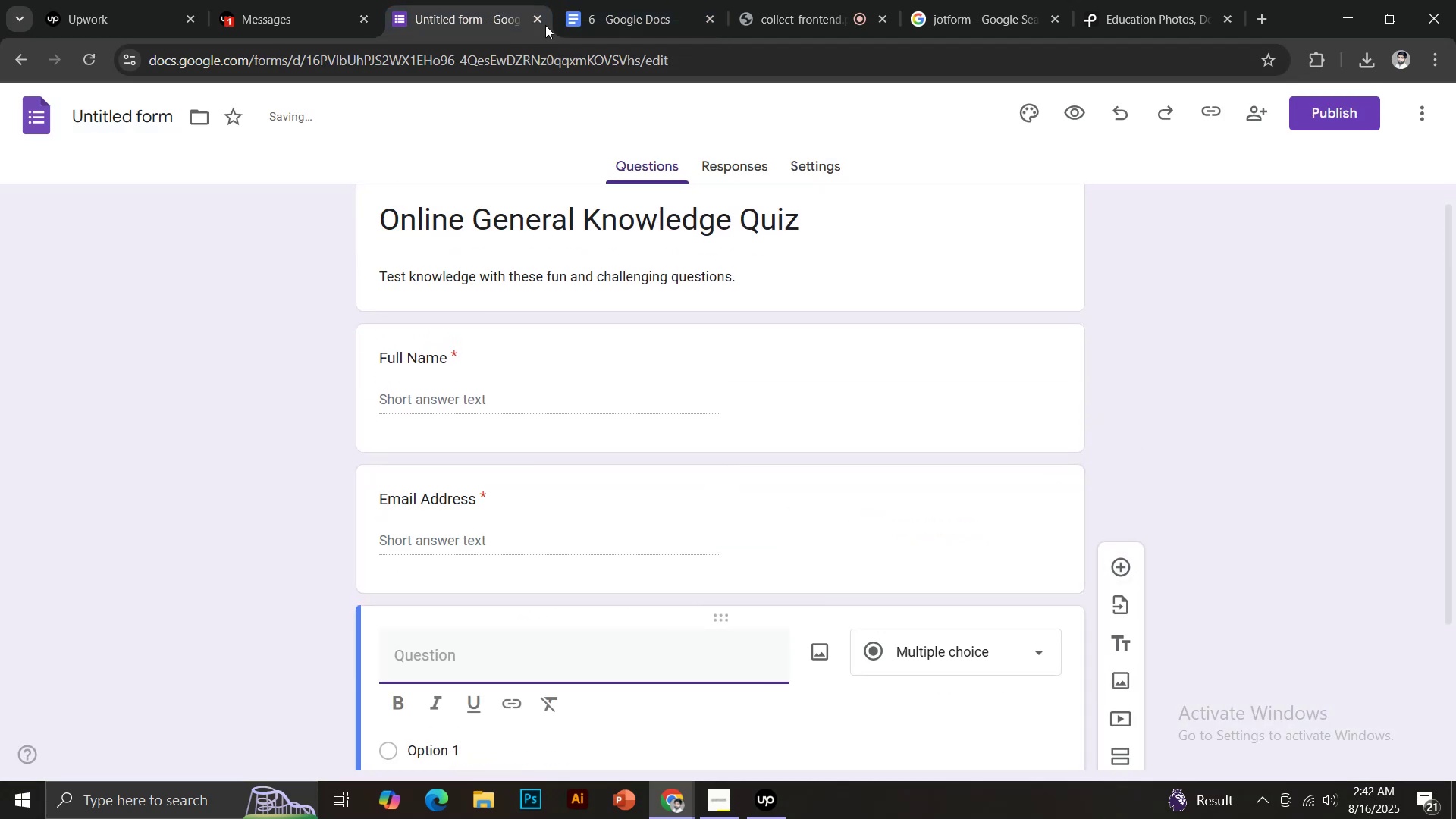 
left_click([591, 0])
 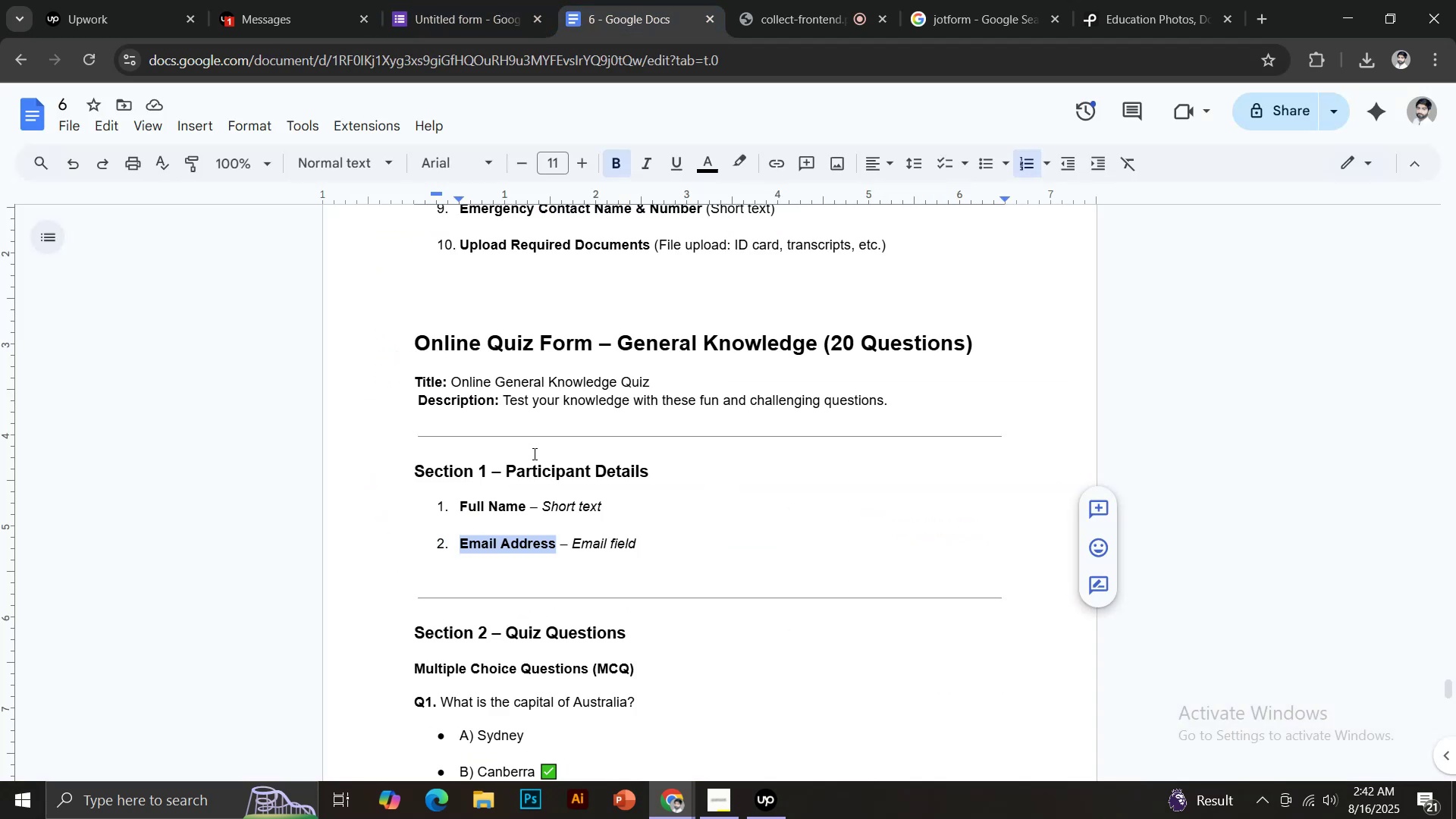 
scroll: coordinate [526, 487], scroll_direction: down, amount: 3.0
 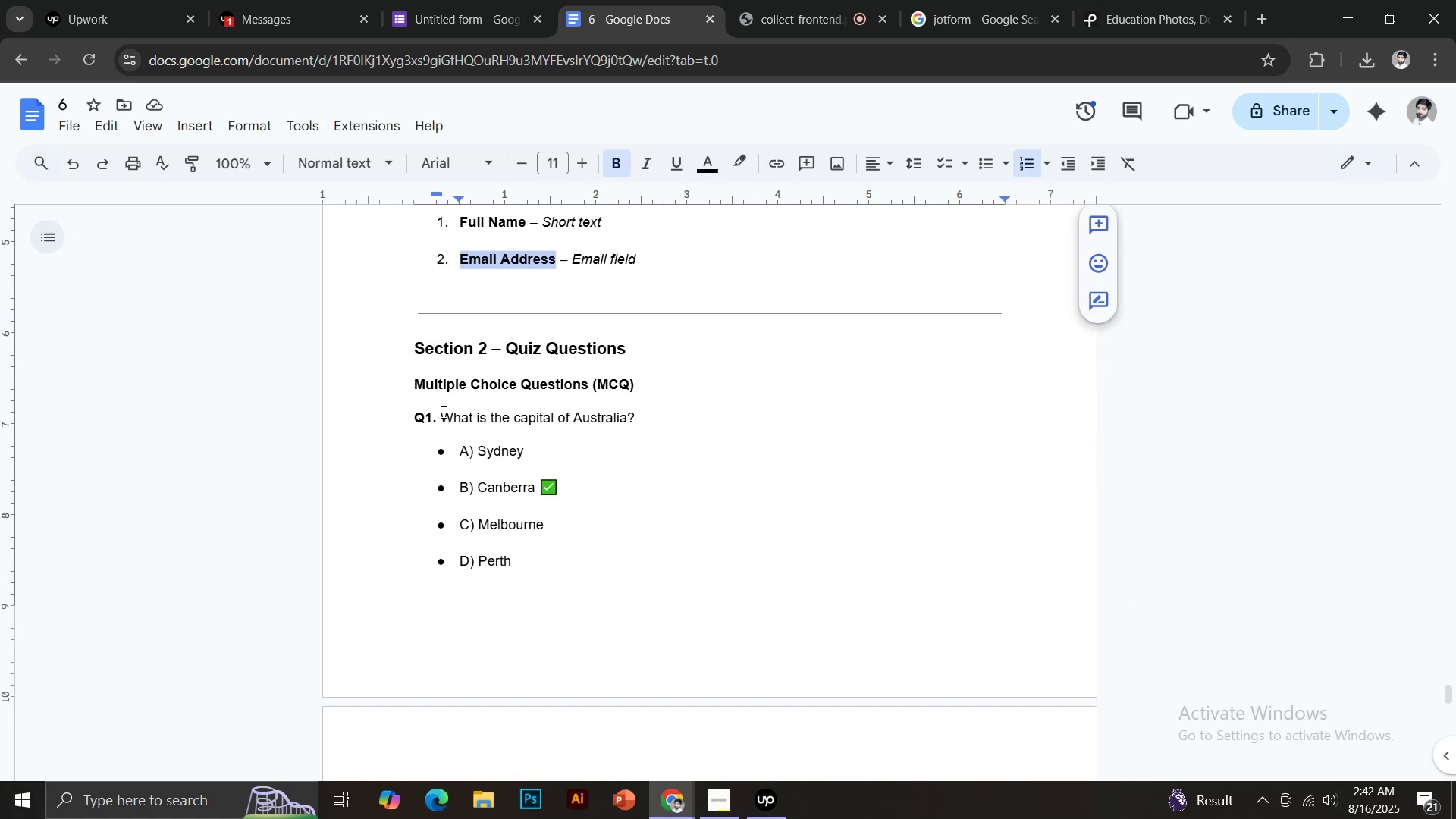 
left_click_drag(start_coordinate=[417, 415], to_coordinate=[635, 416])
 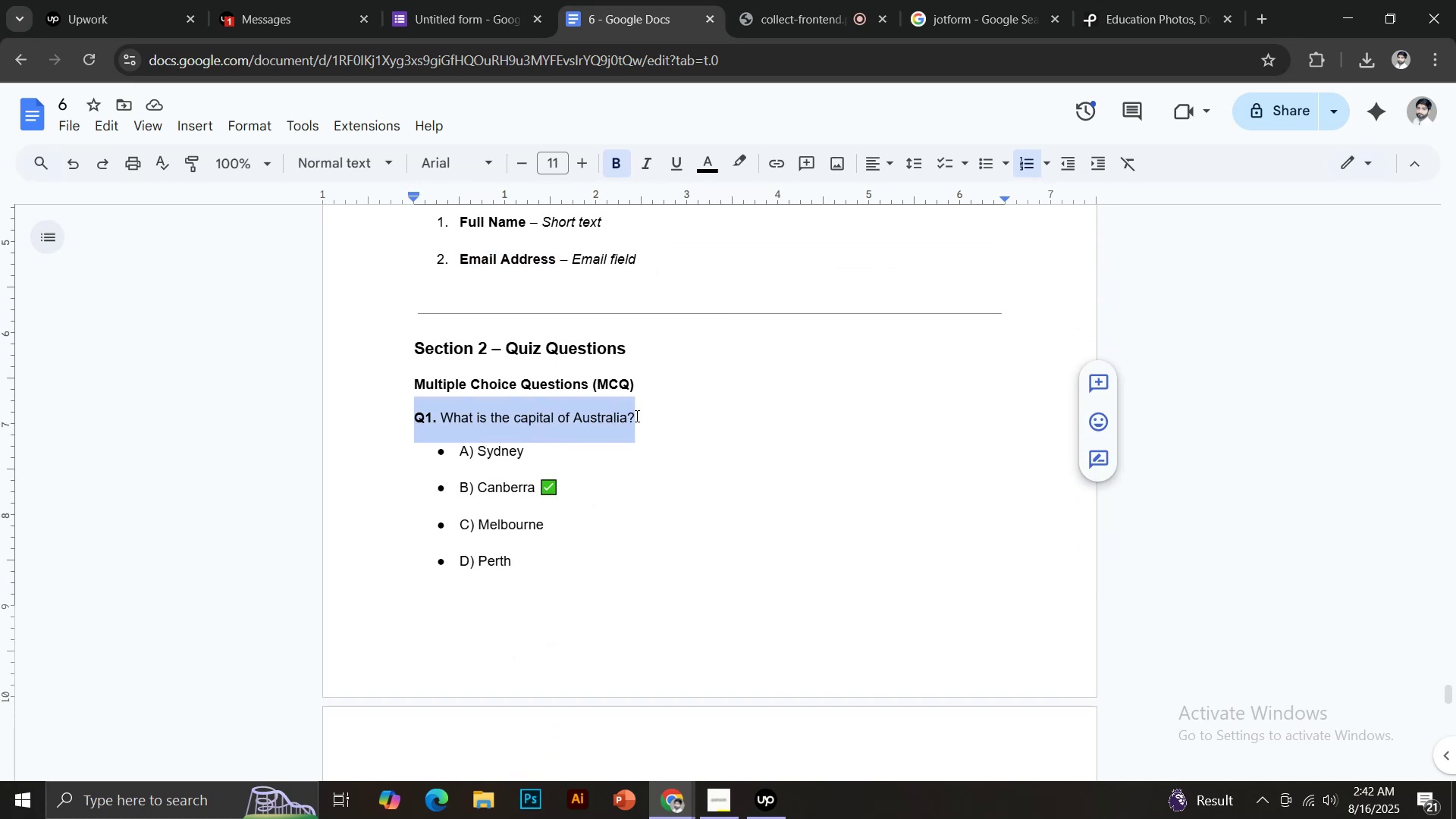 
key(Control+C)
 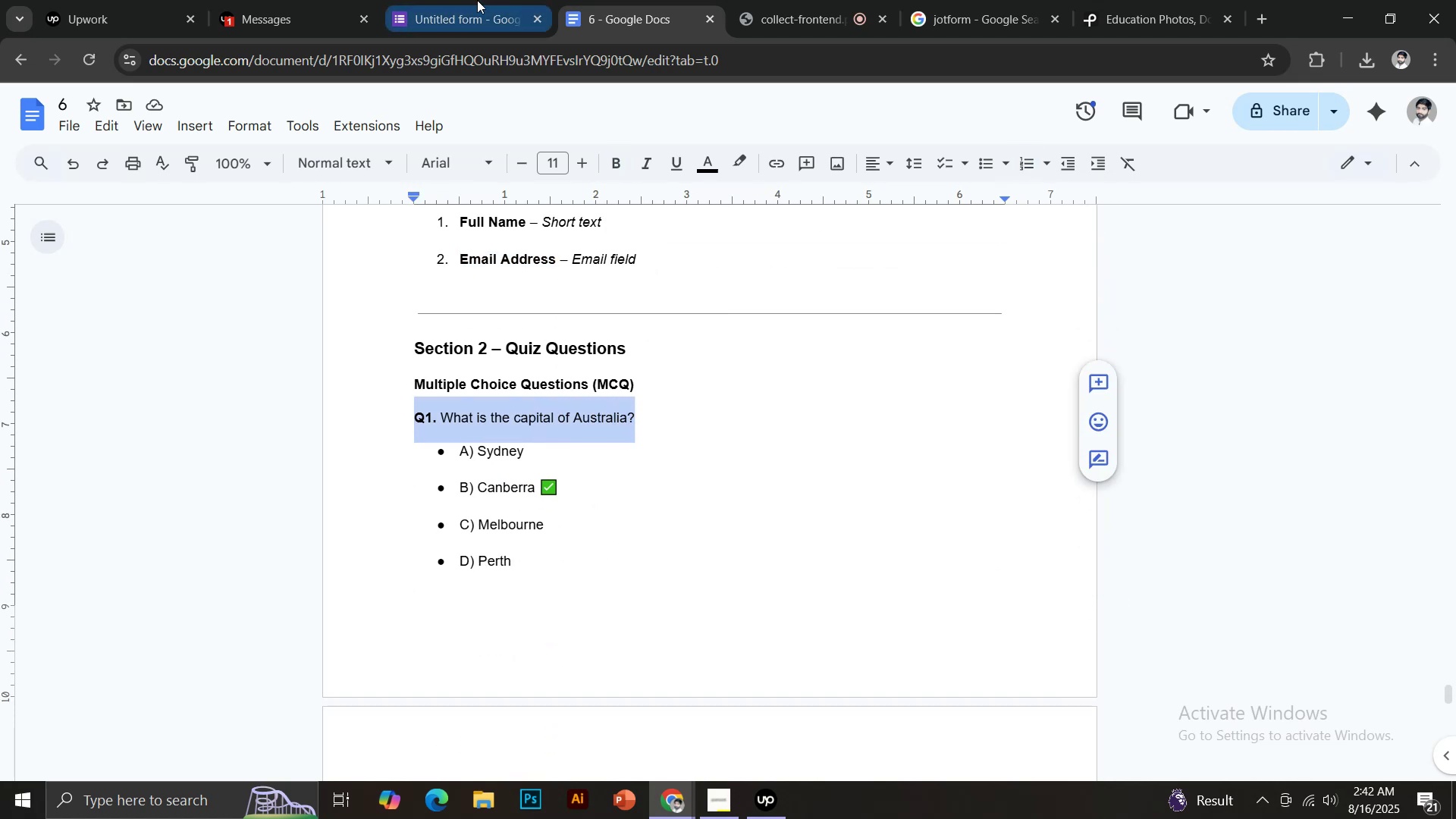 
key(Control+Shift+V)
 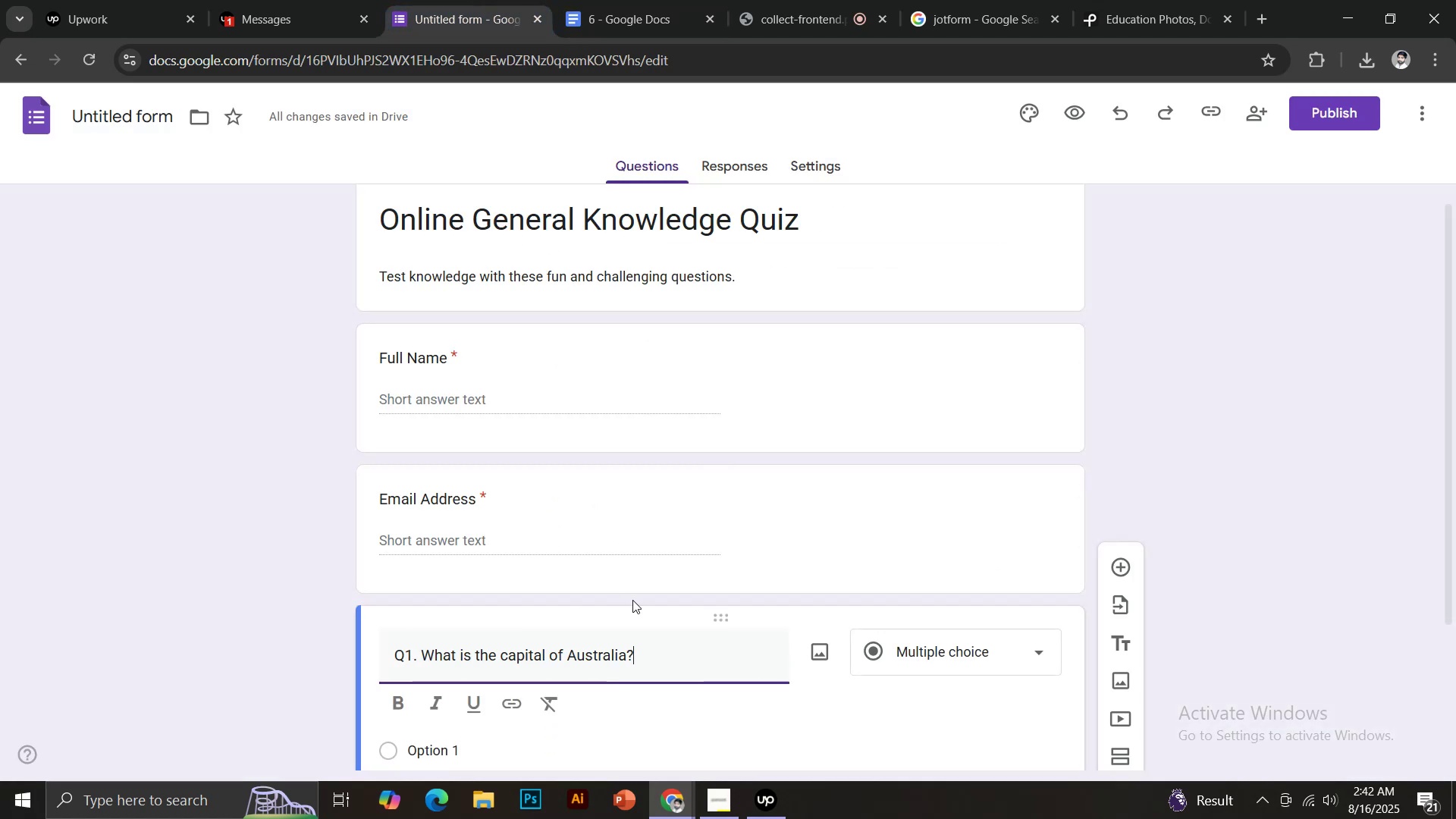 
scroll: coordinate [634, 601], scroll_direction: down, amount: 2.0
 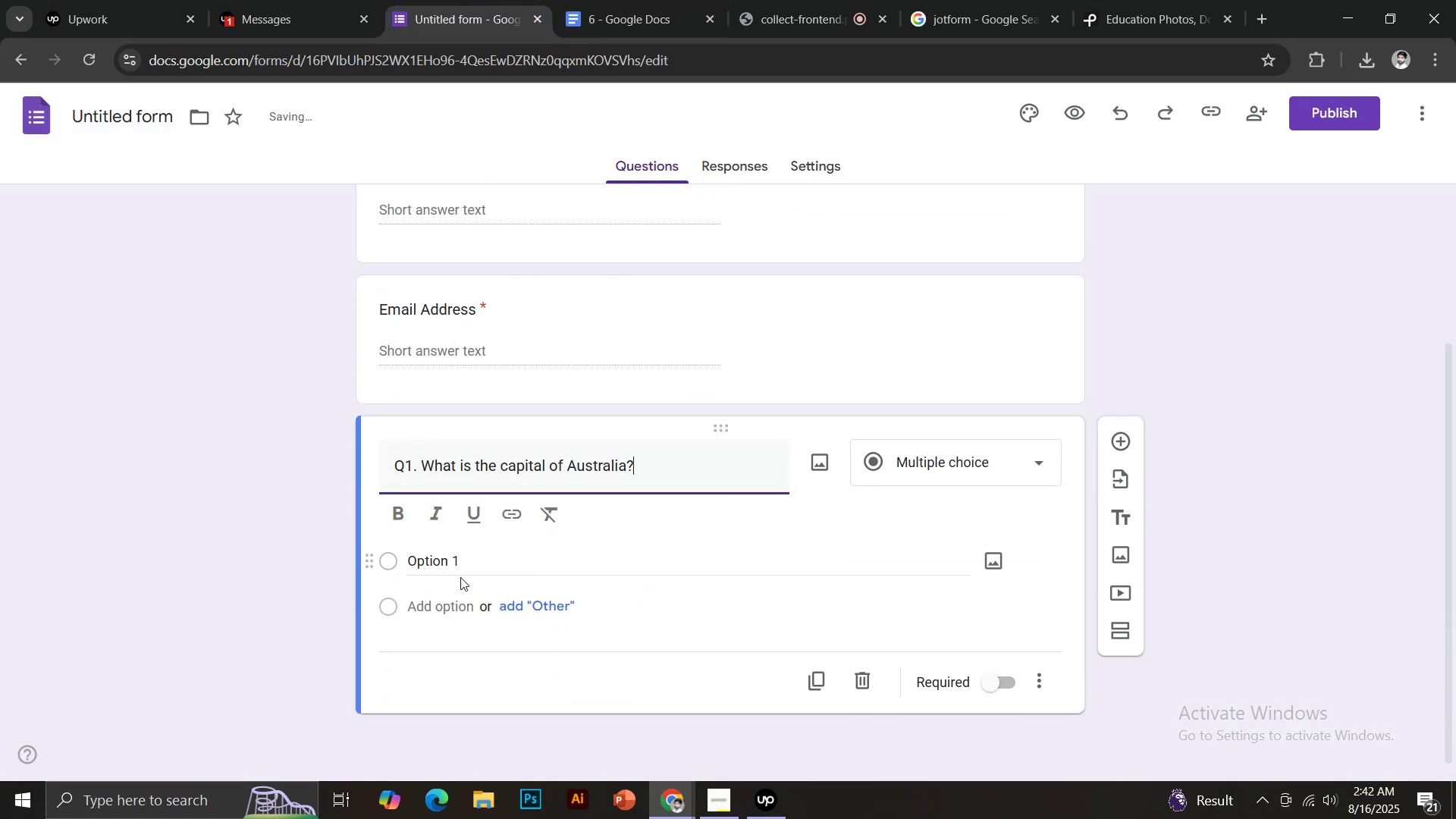 
left_click([439, 562])
 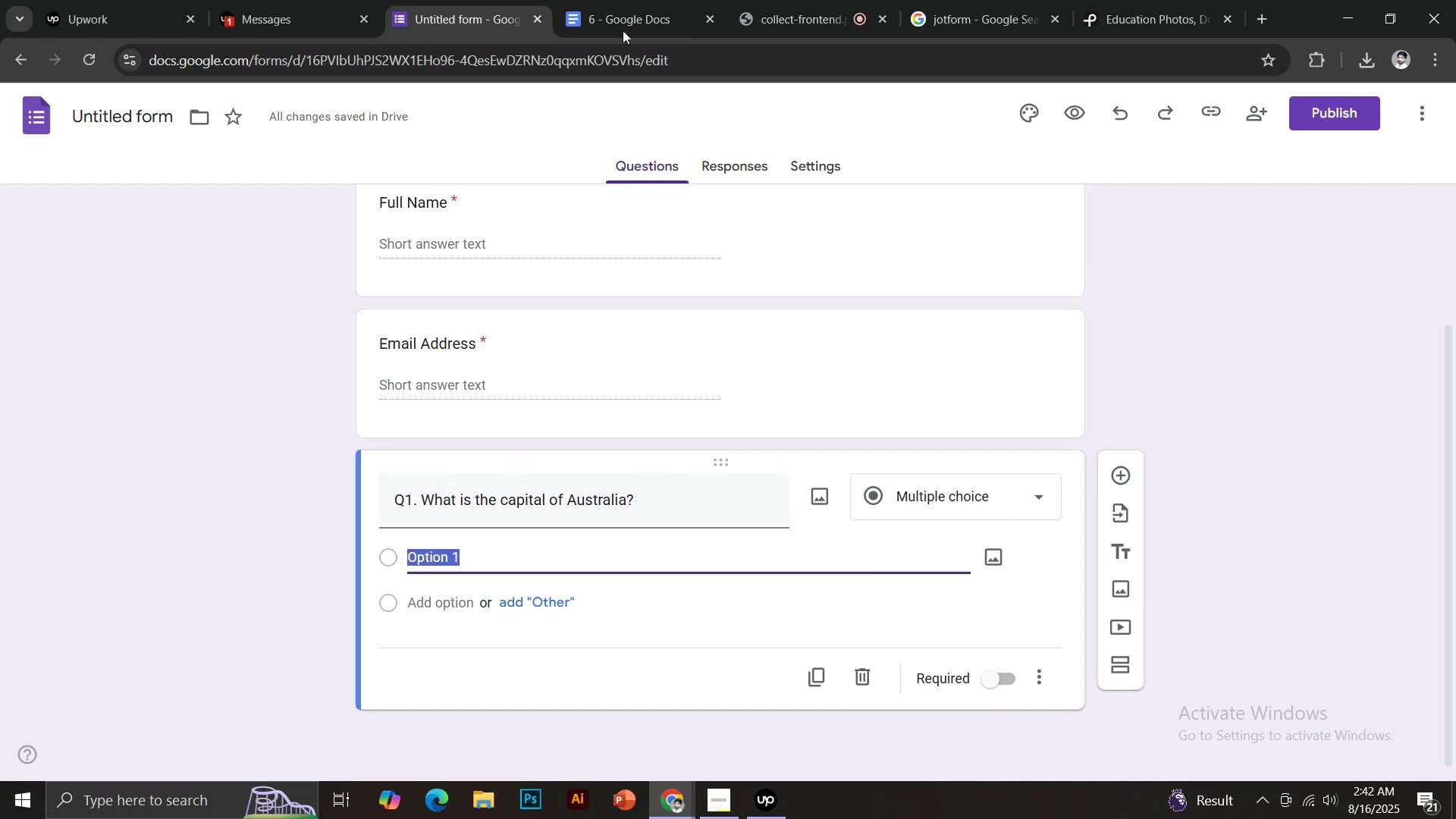 
left_click([622, 19])
 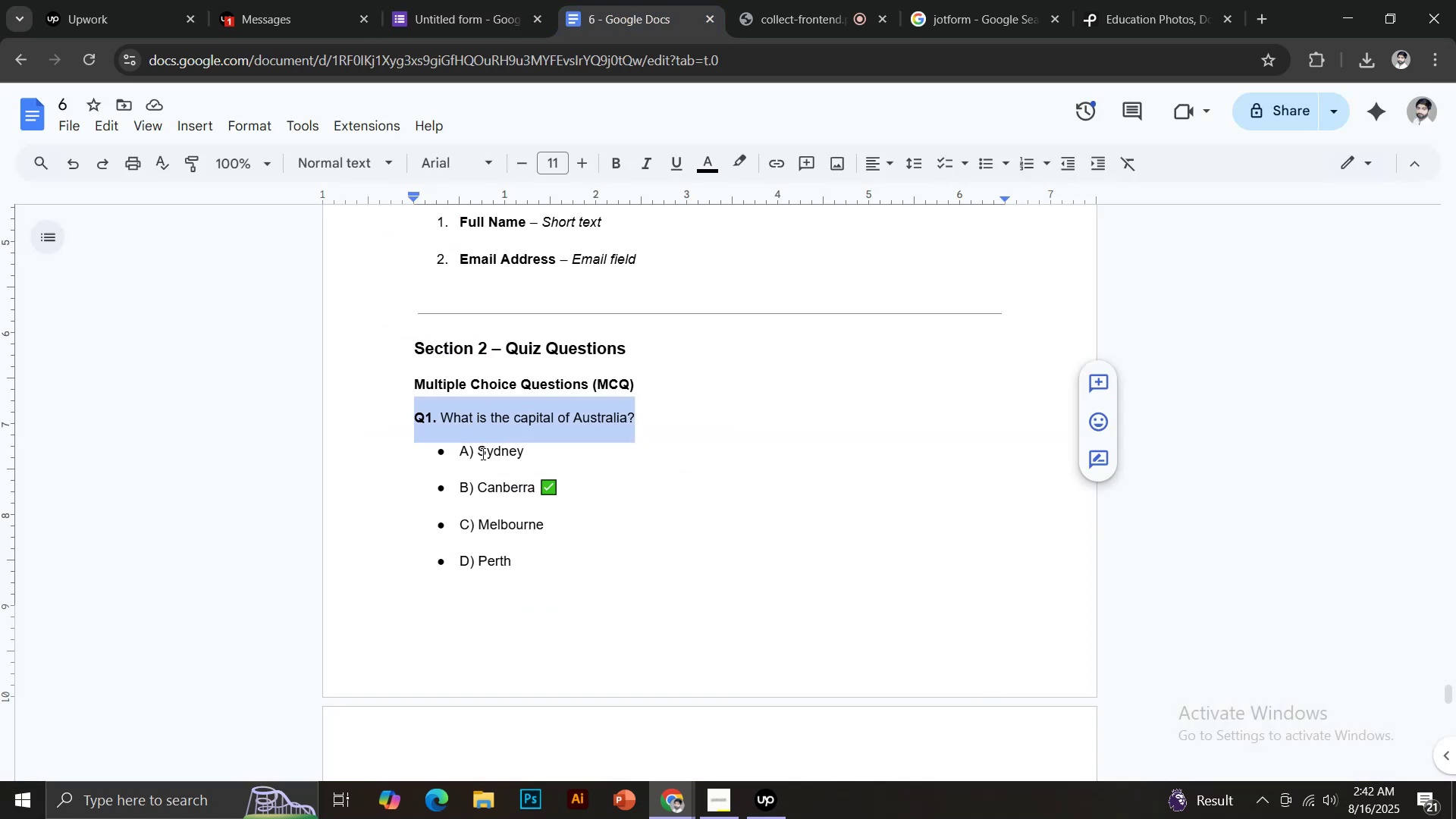 
wait(5.5)
 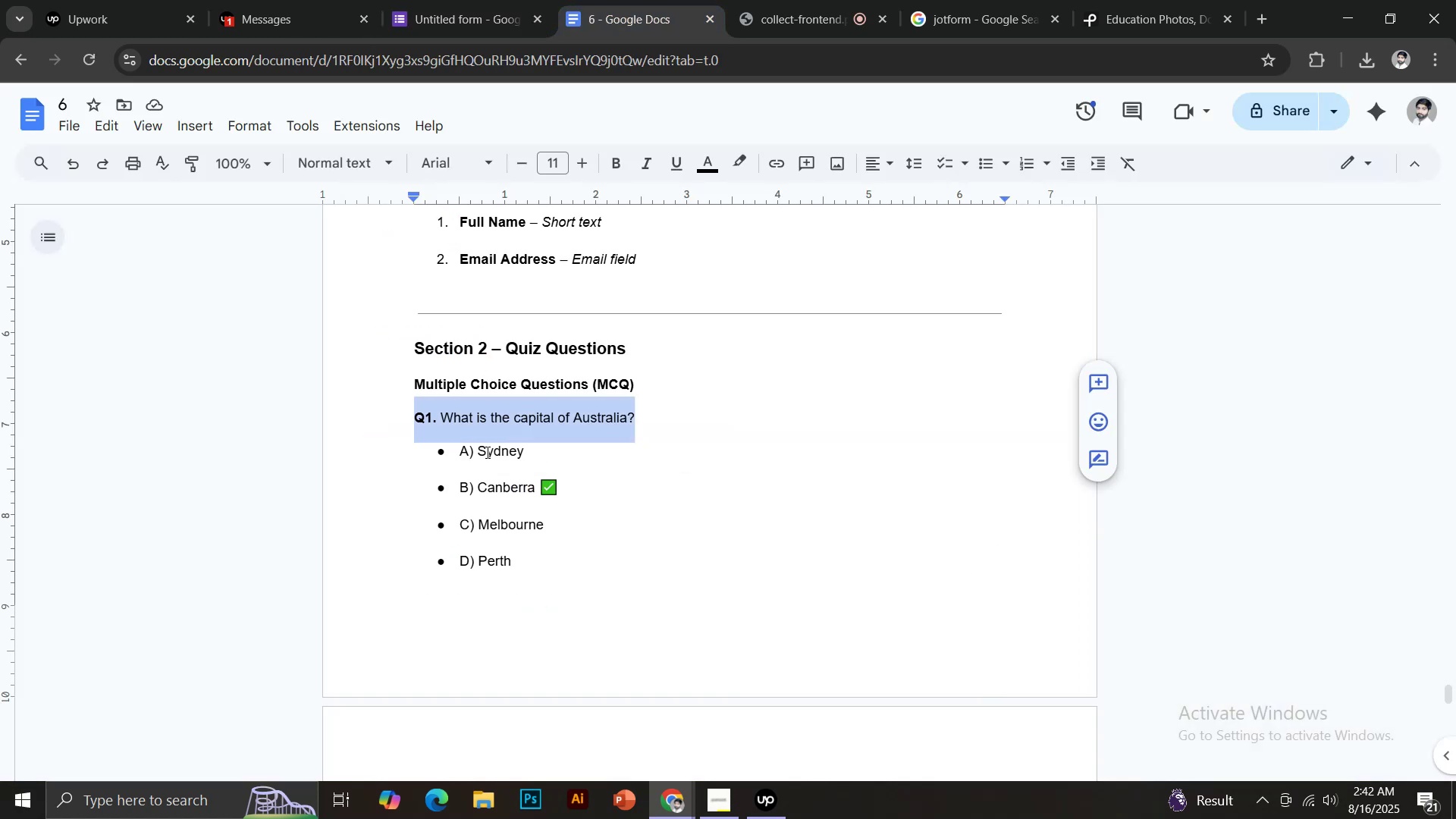 
left_click([480, 24])
 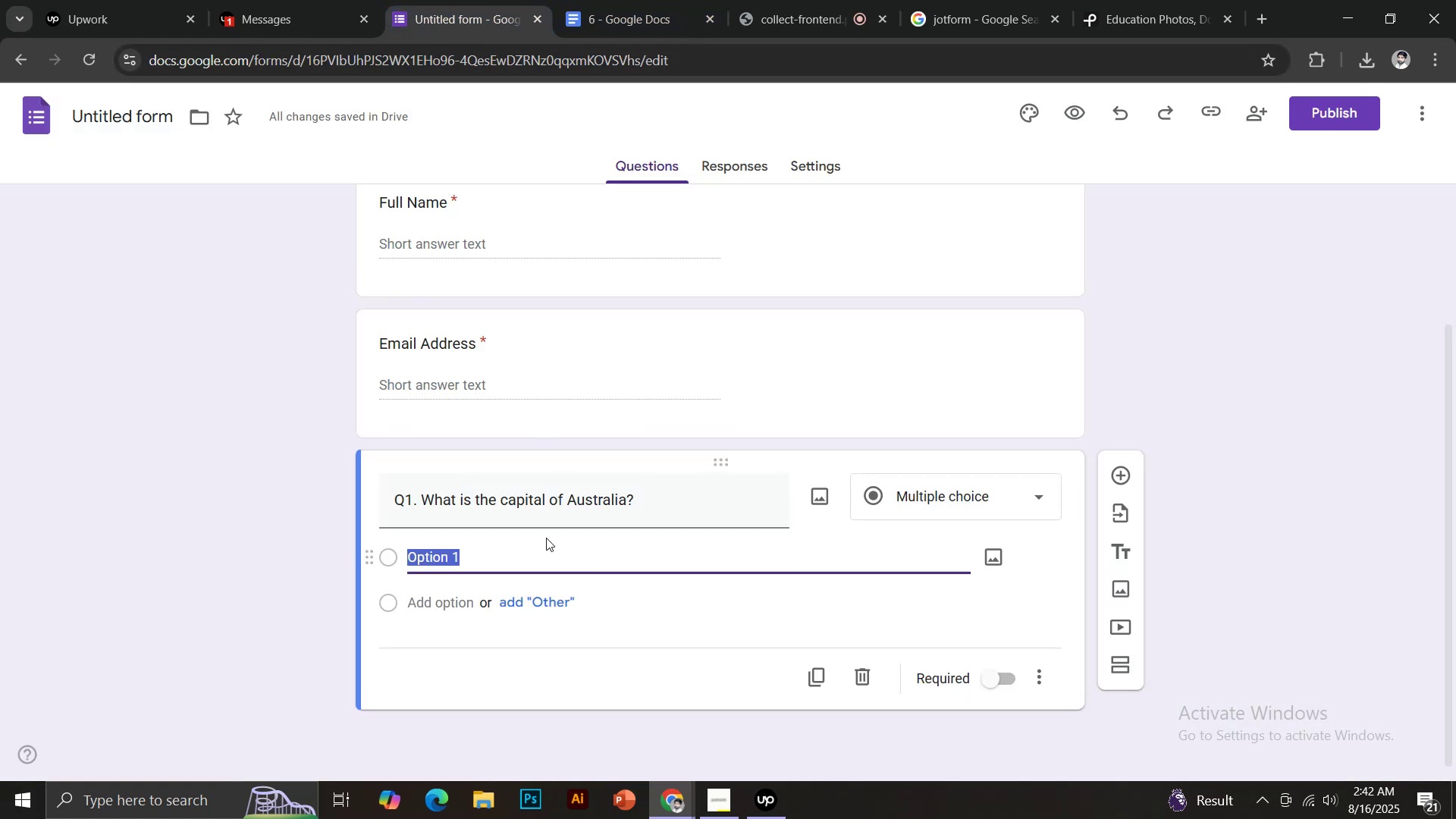 
type(Sydney)
 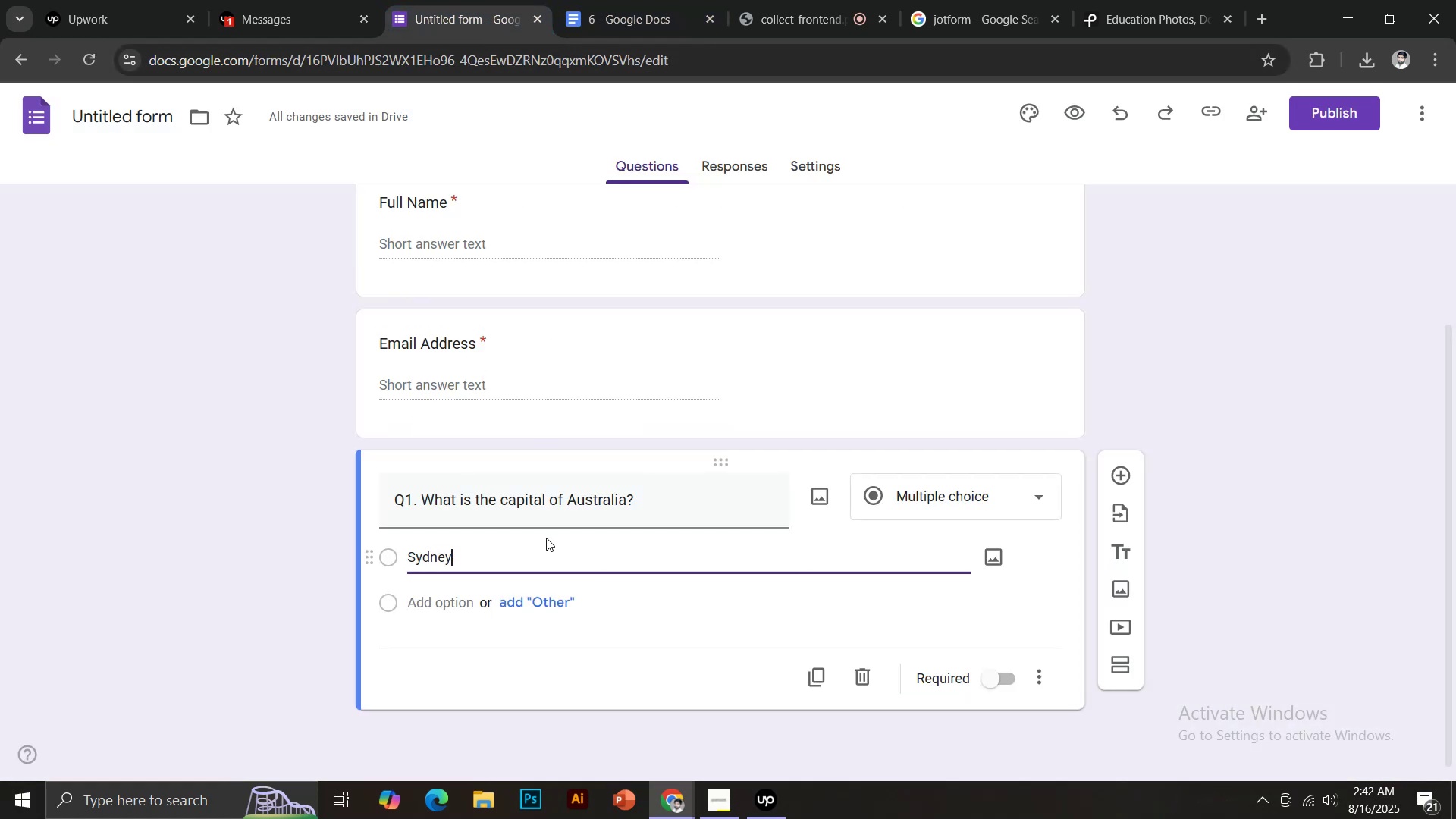 
key(Enter)
 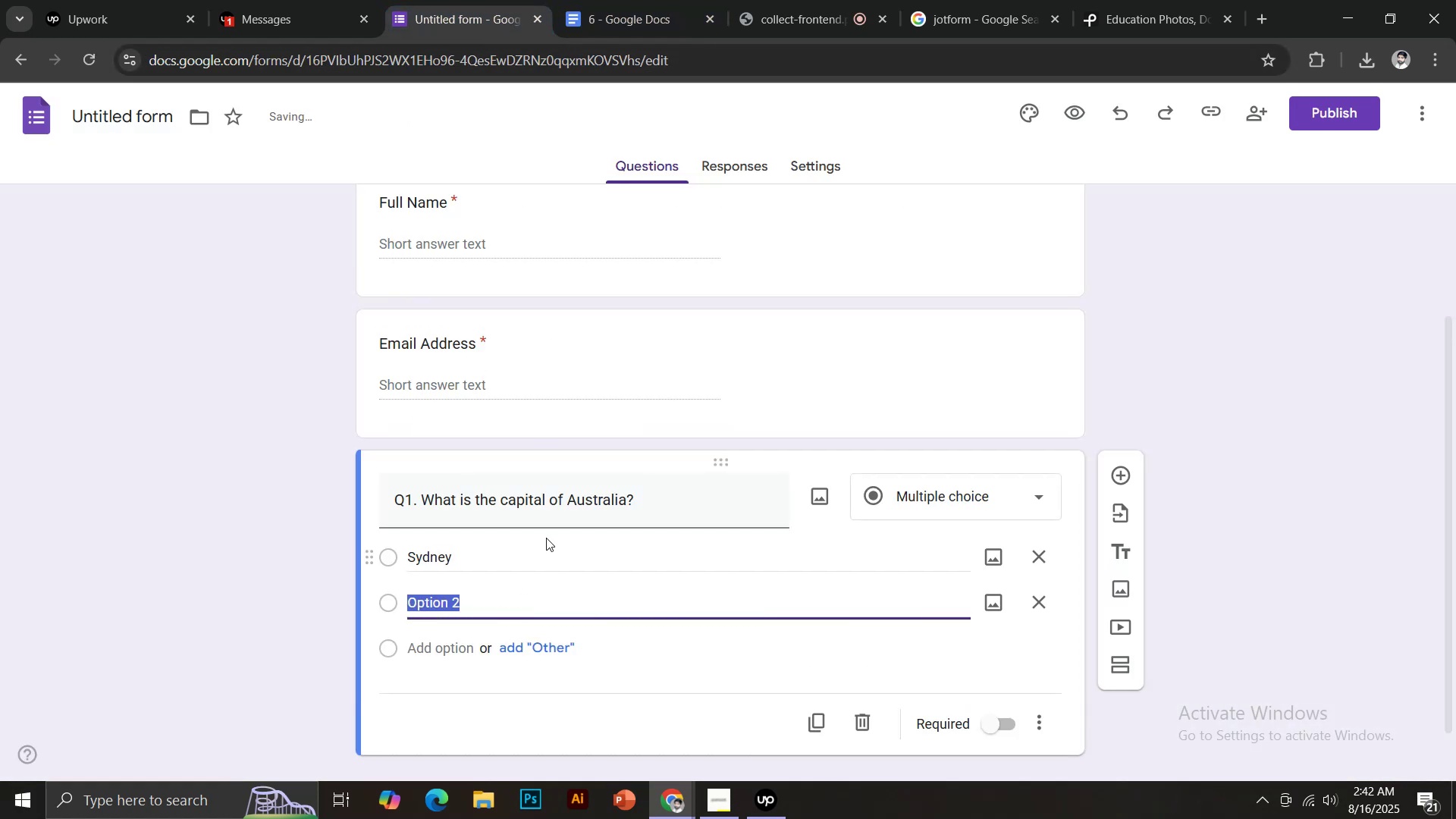 
key(CapsLock)
 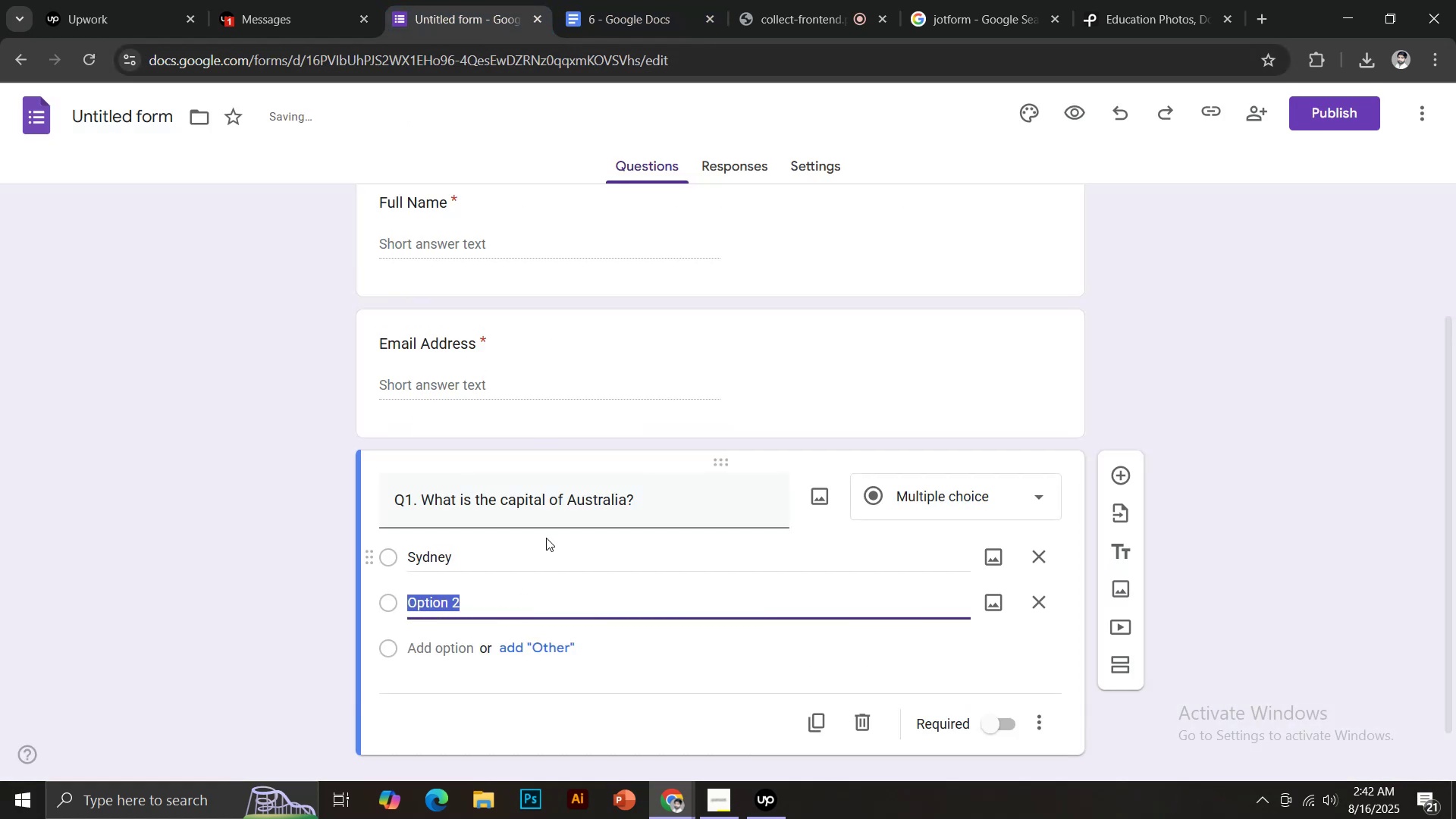 
key(C)
 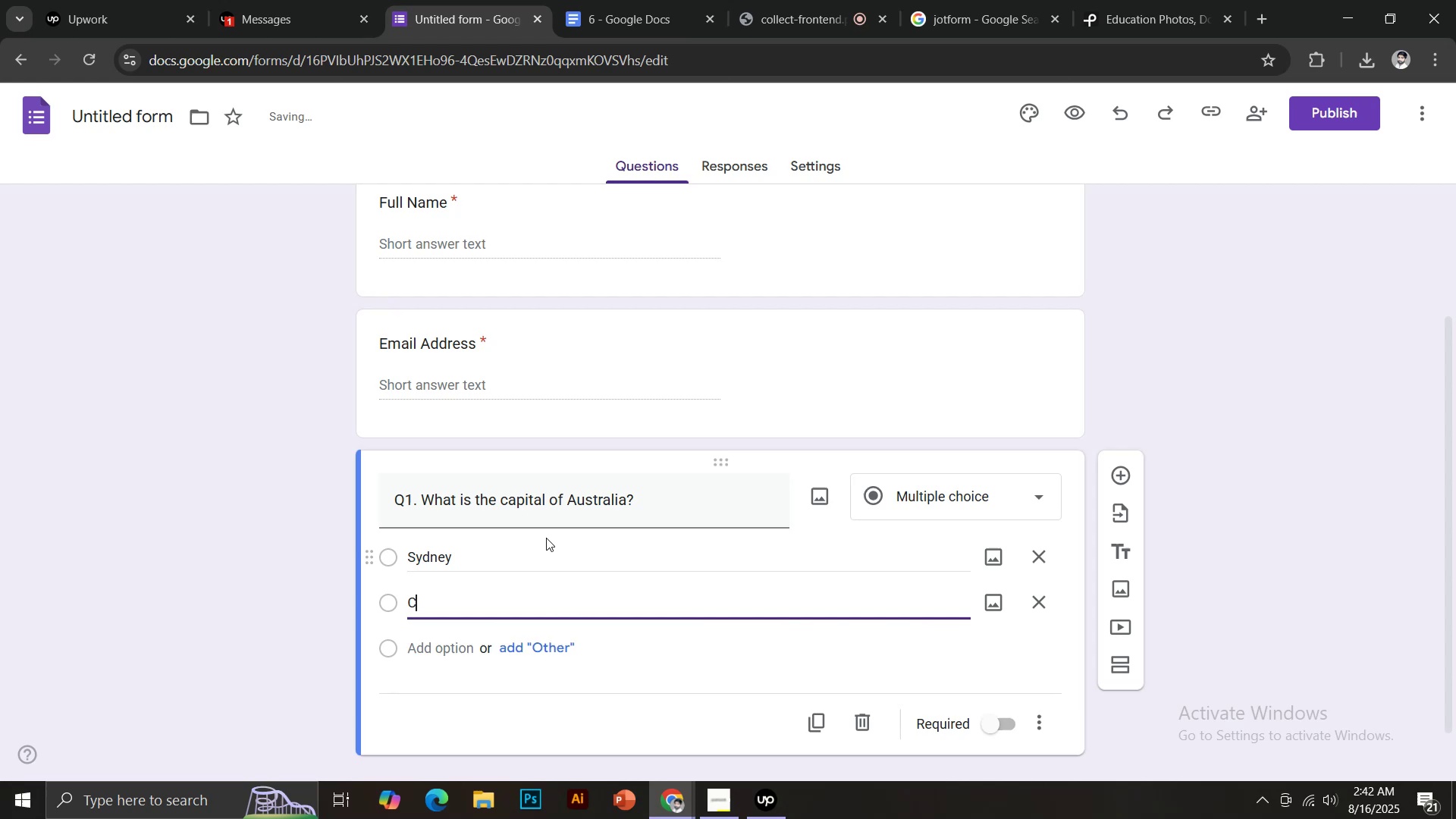 
key(CapsLock)
 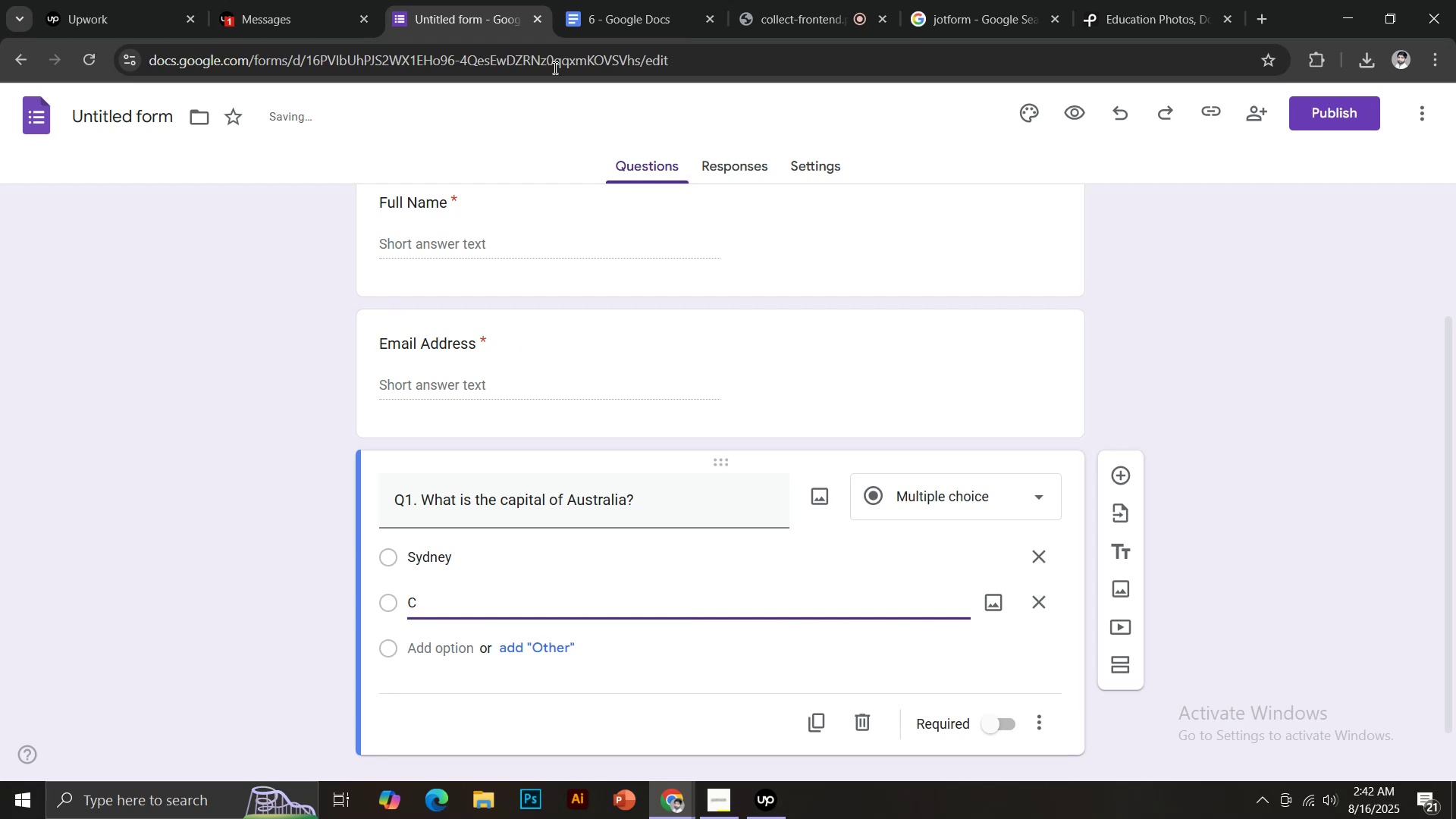 
left_click([585, 0])
 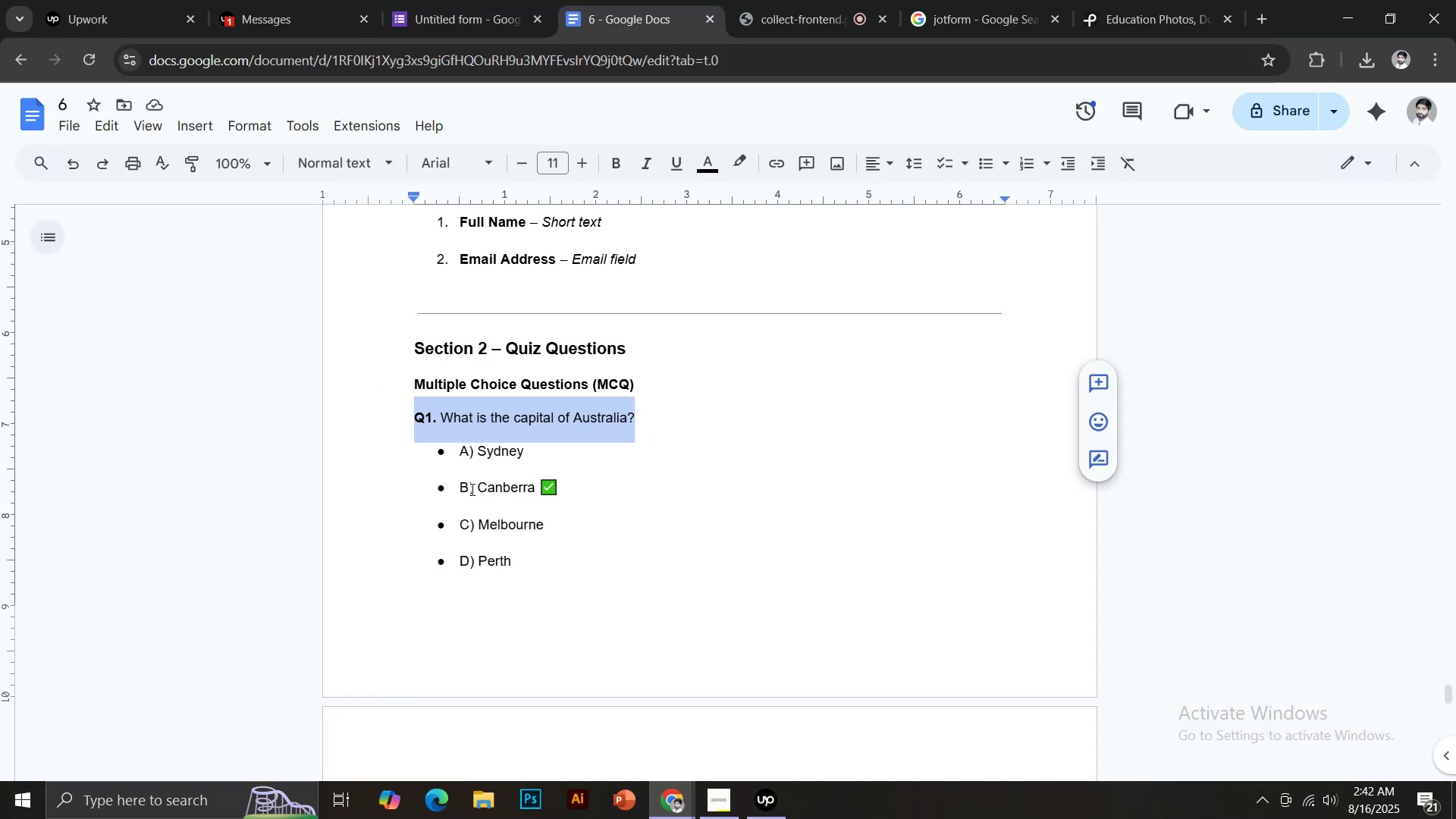 
left_click_drag(start_coordinate=[479, 488], to_coordinate=[534, 491])
 